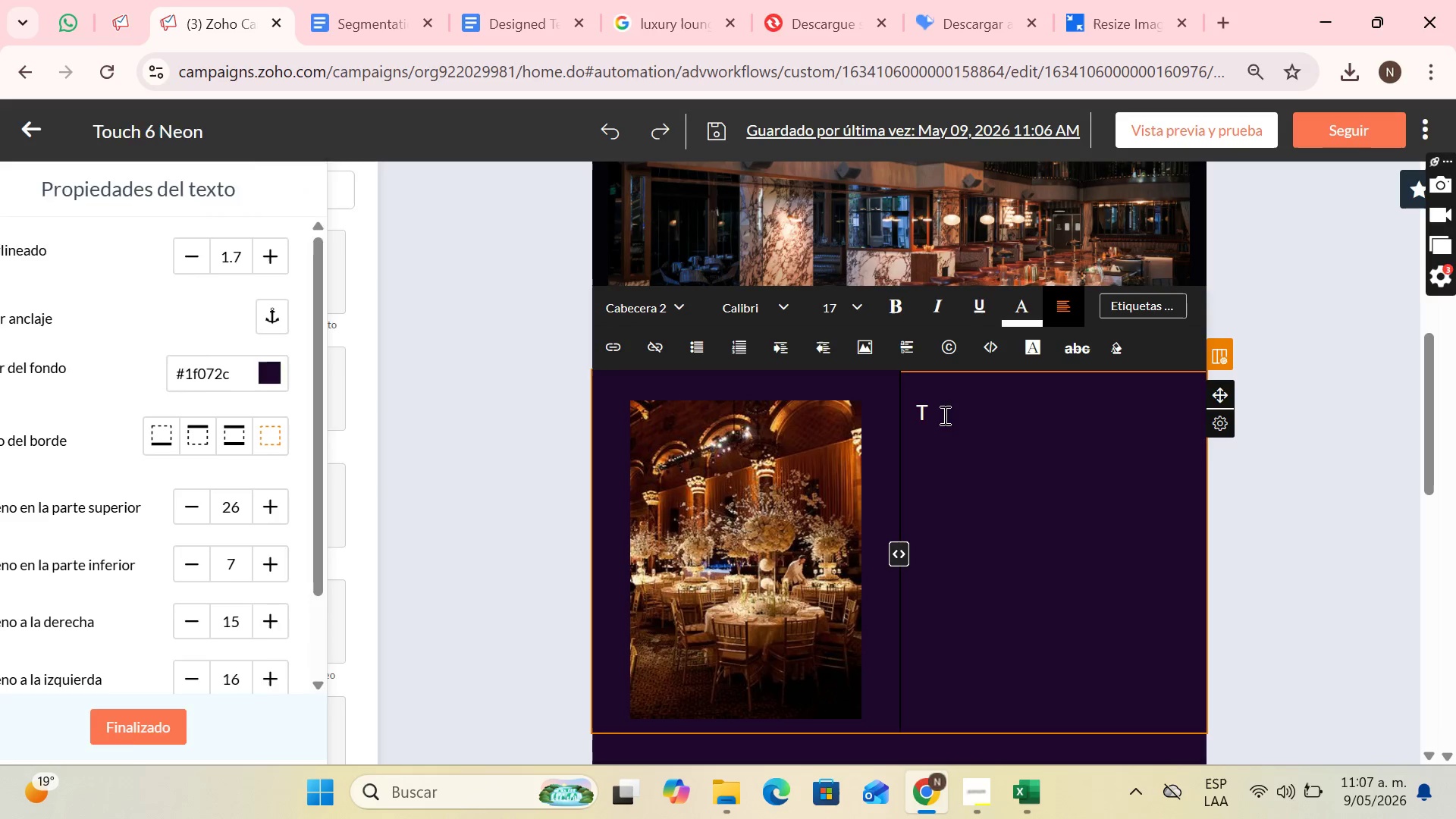 
type(H)
key(Backspace)
type(his is your last chance to join our Masterclss)
key(Backspace)
key(Backspace)
type(ass series. We want to make sure that those who are really looking to transgo)
key(Backspace)
key(Backspace)
type(form their spaces *especially with your interest in )
 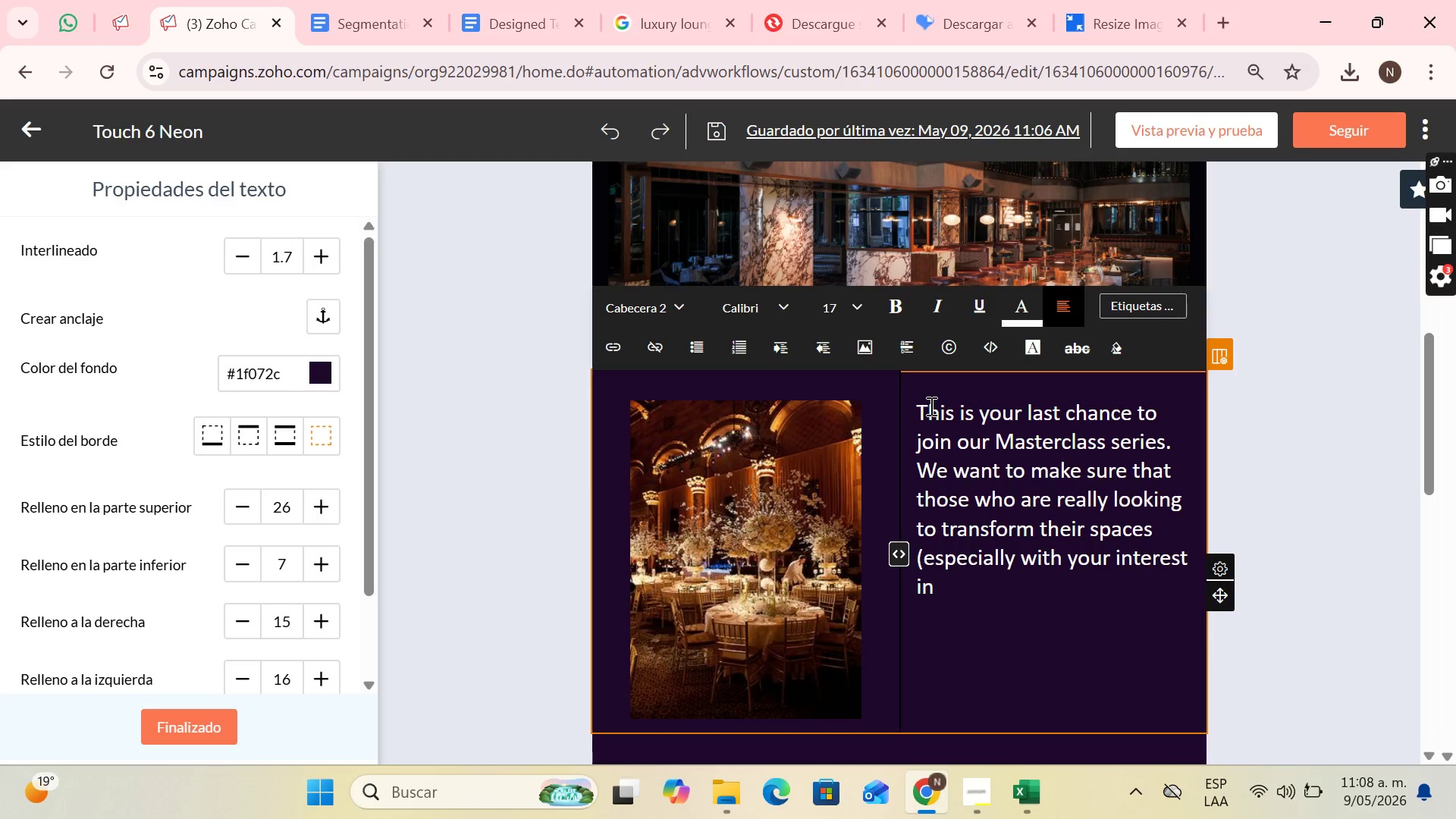 
left_click([1147, 312])
 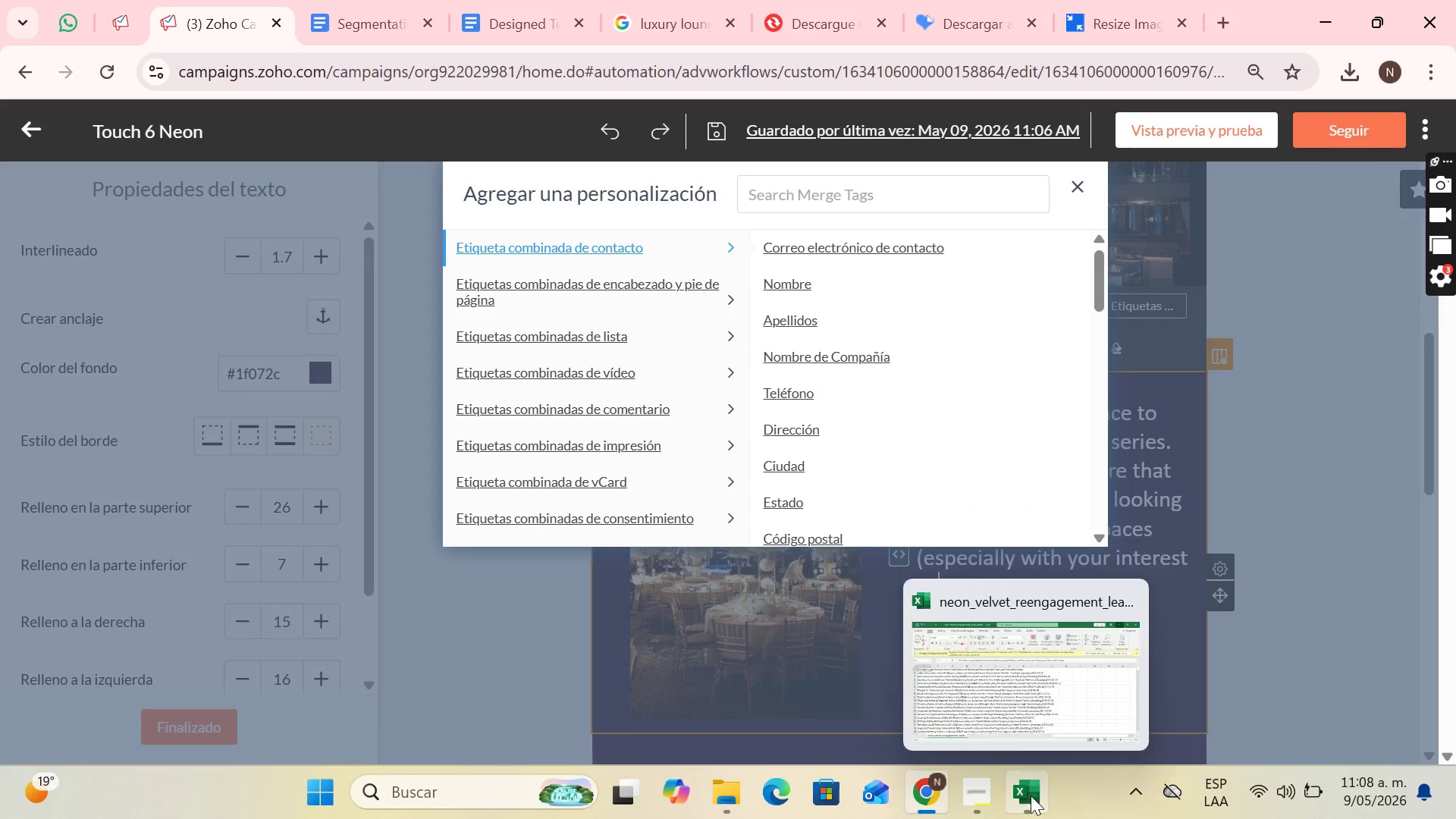 
left_click([1037, 682])
 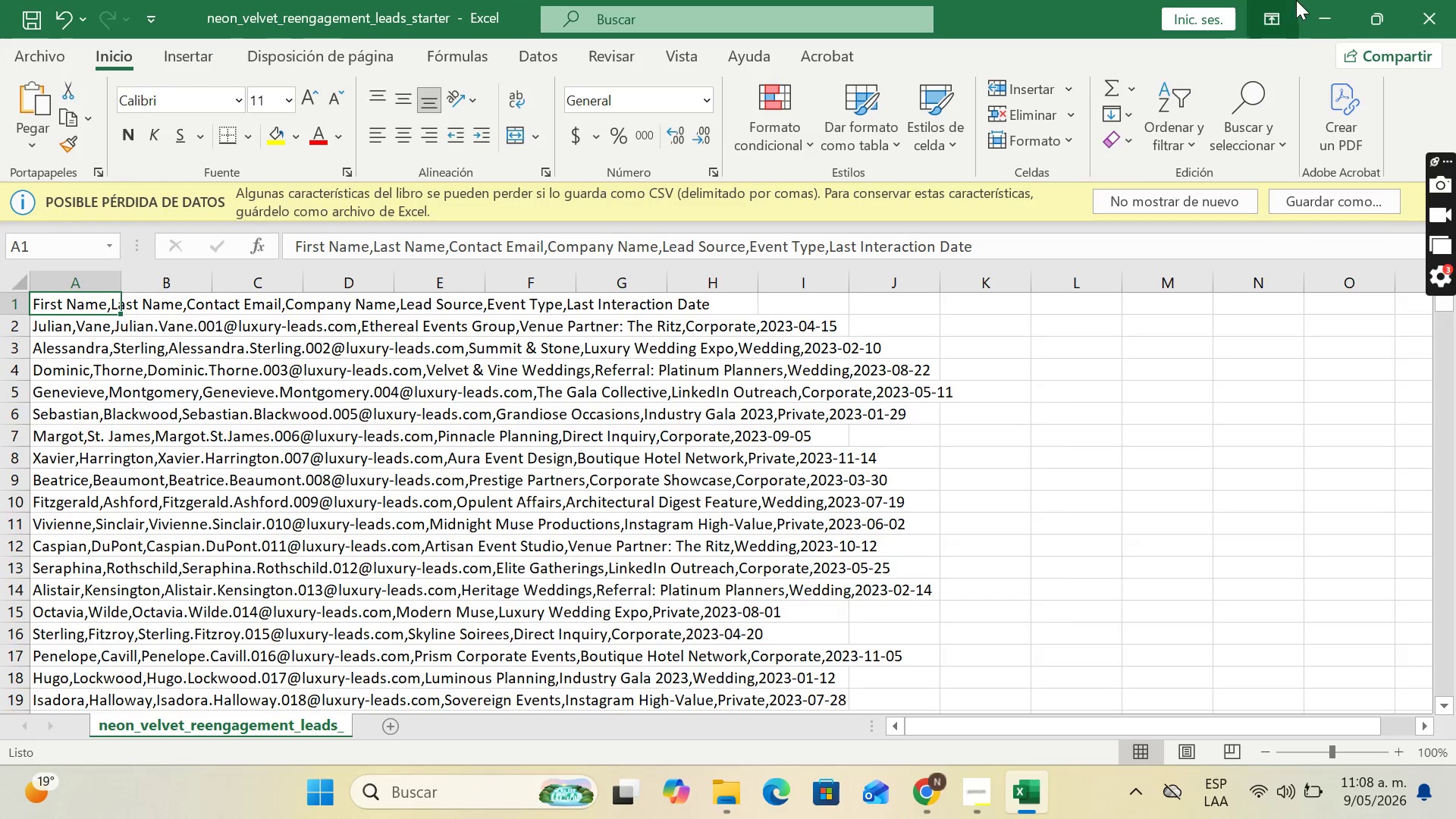 
left_click([1332, 0])
 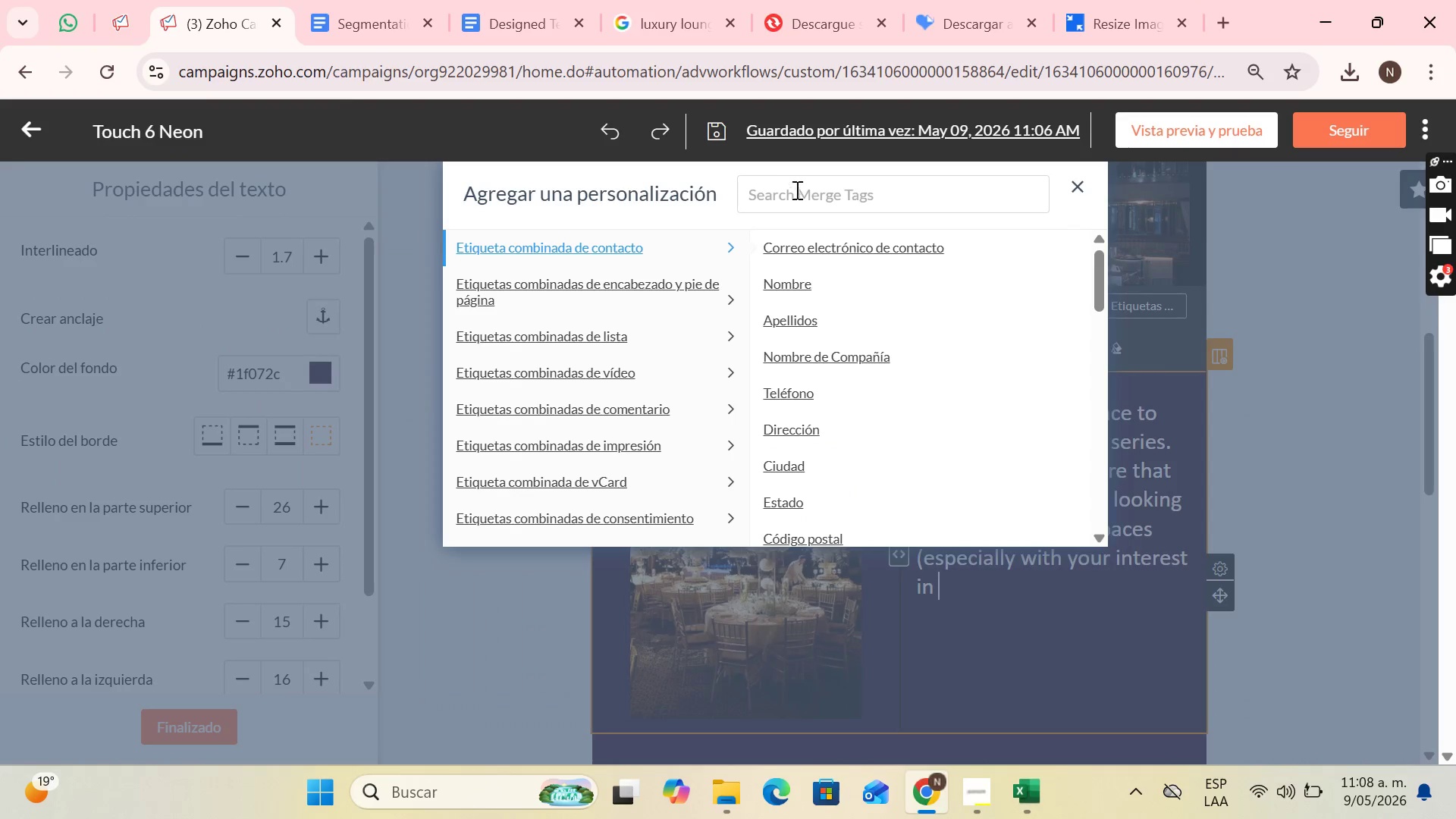 
left_click([801, 187])
 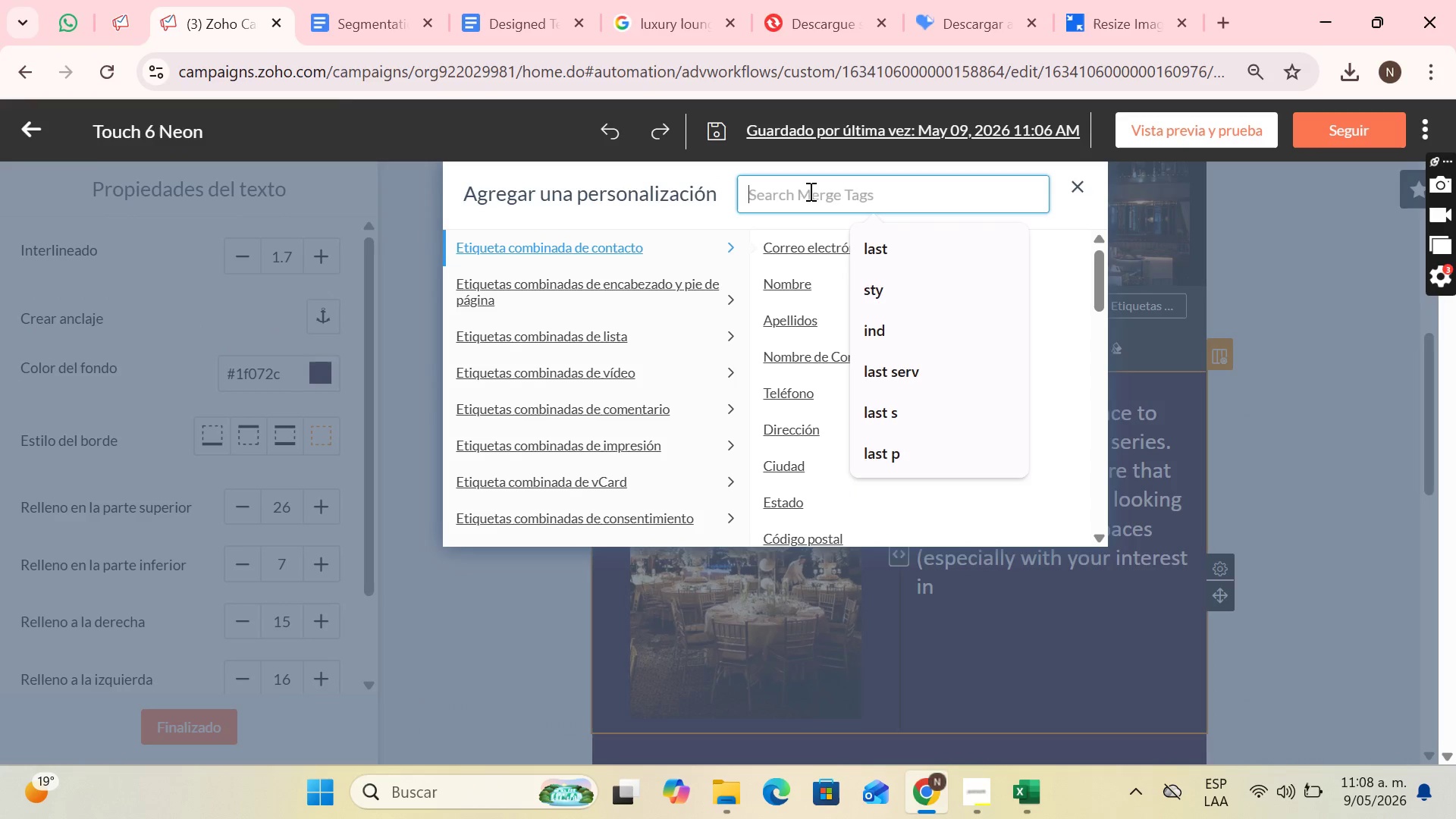 
type(even)
 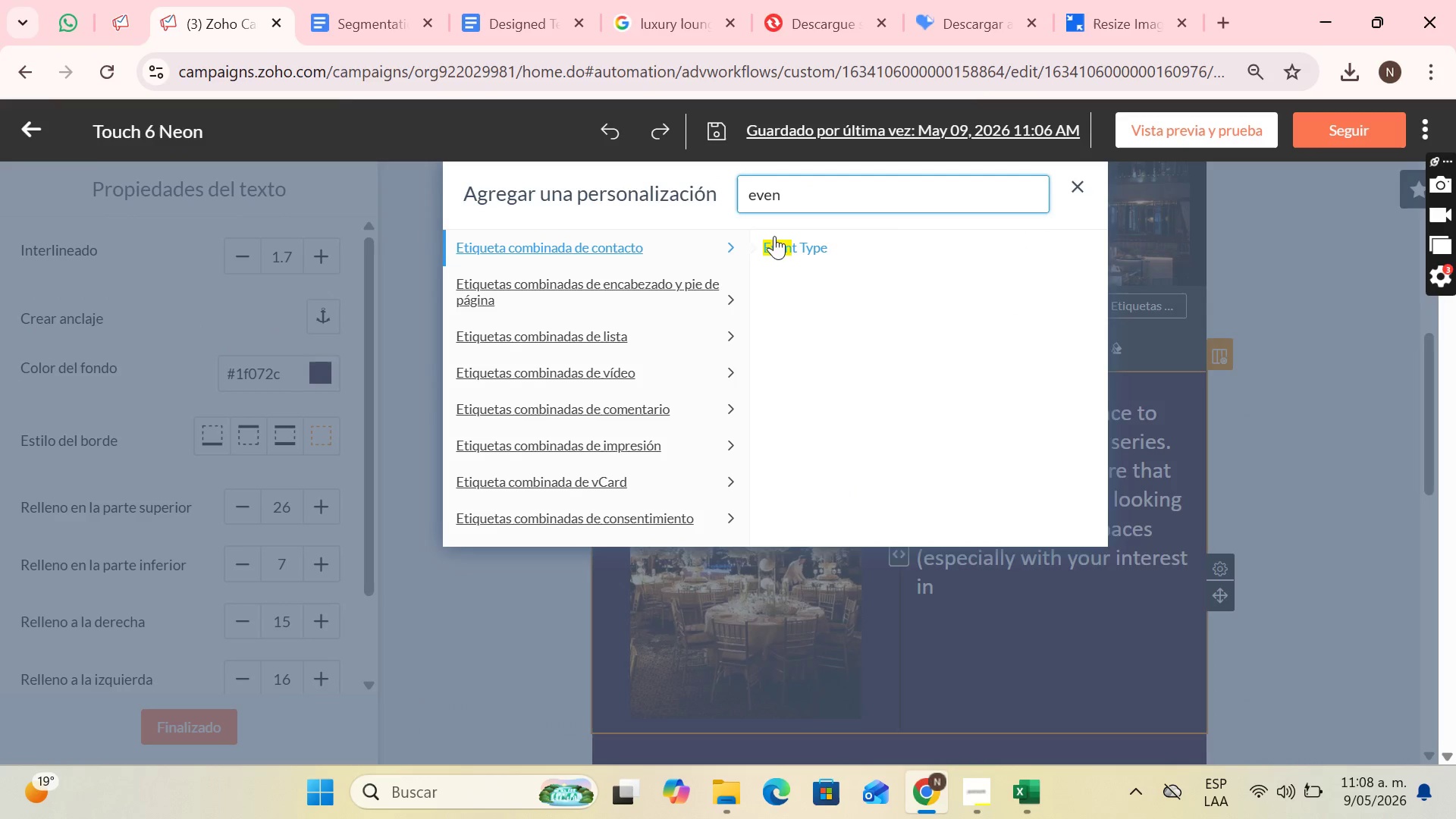 
left_click([775, 249])
 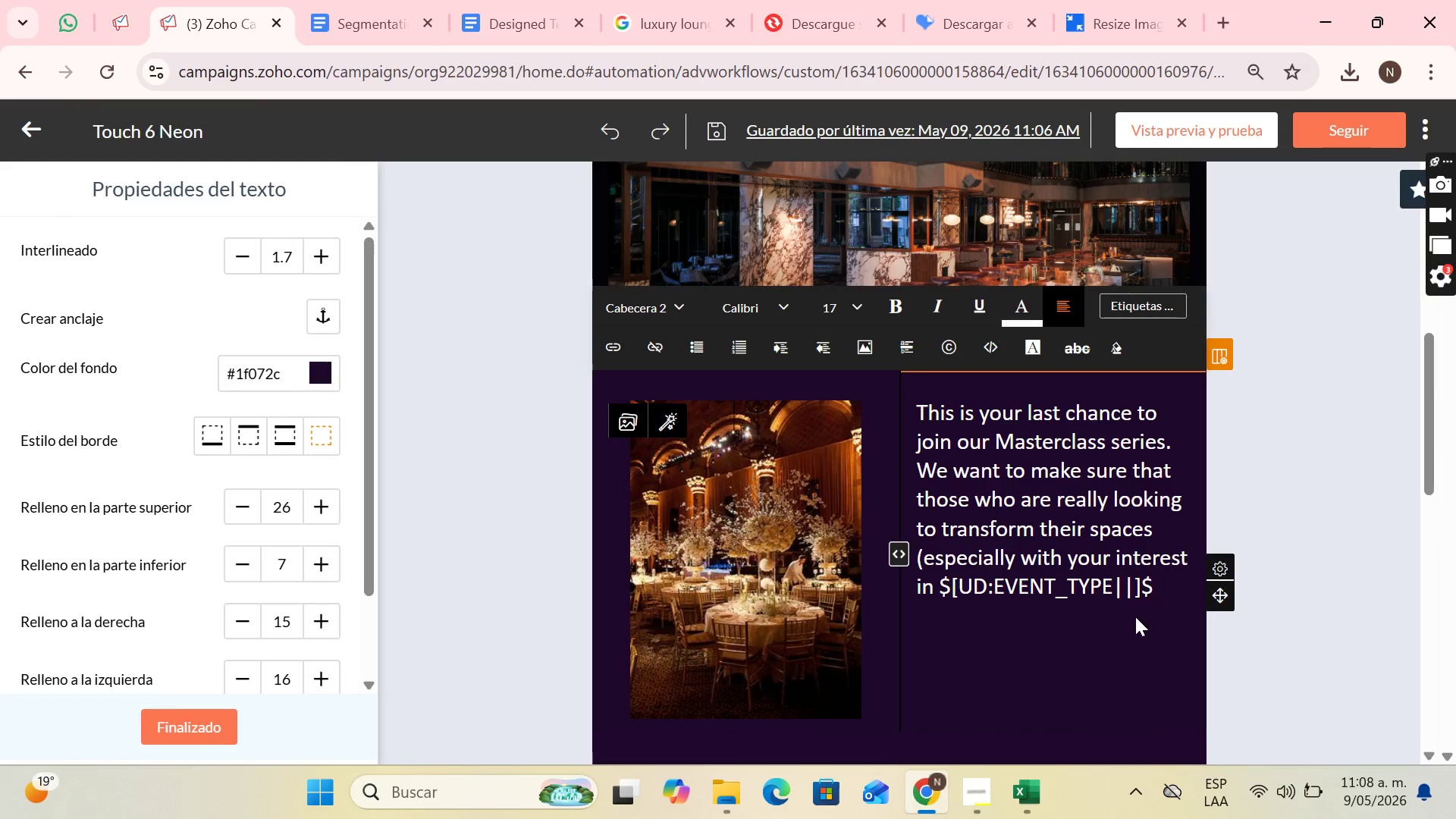 
type(( hav )
key(Backspace)
type(e a reservd)
key(Backspace)
type(ed place)
 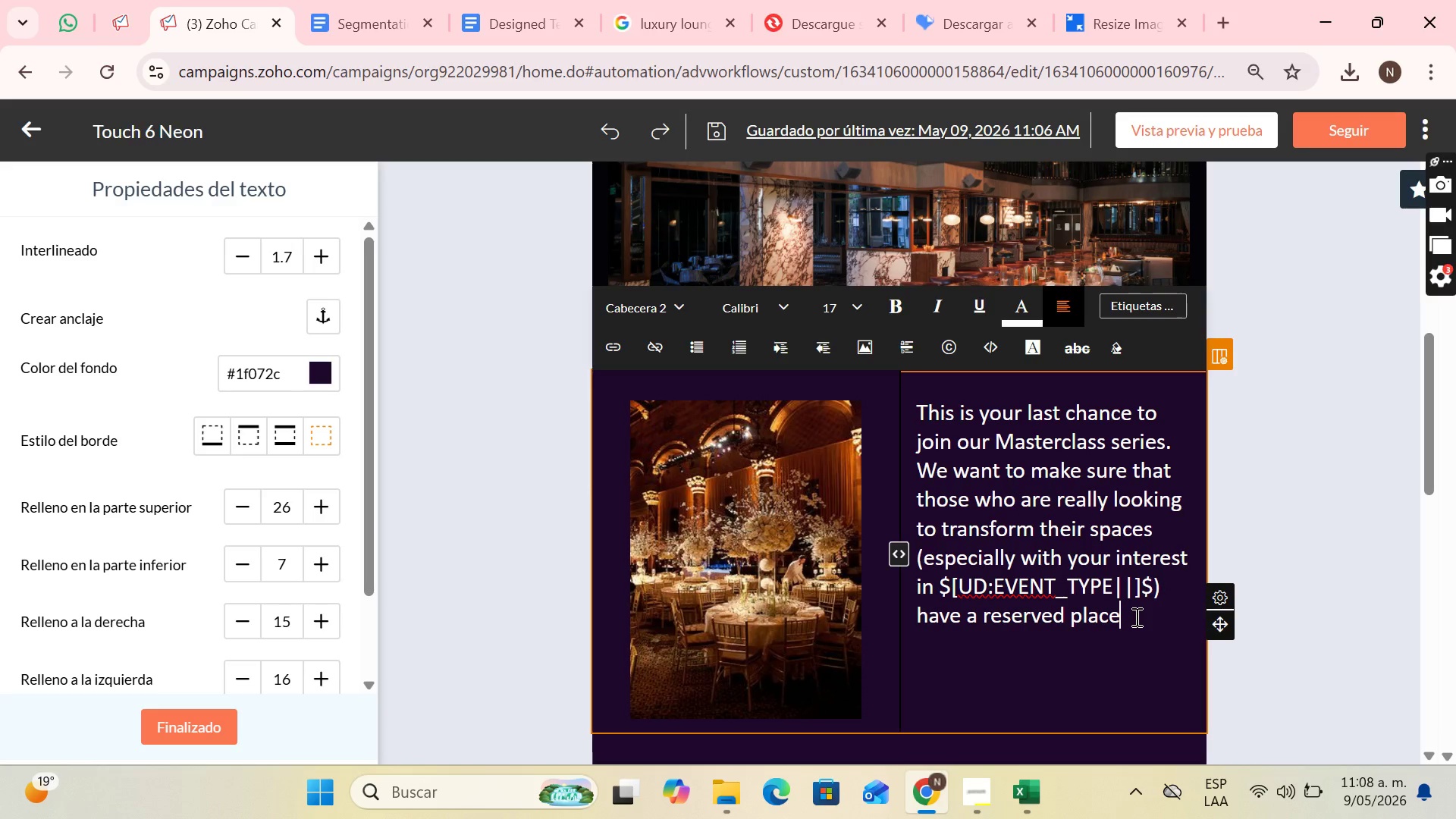 
scroll: coordinate [891, 560], scroll_direction: down, amount: 5.0
 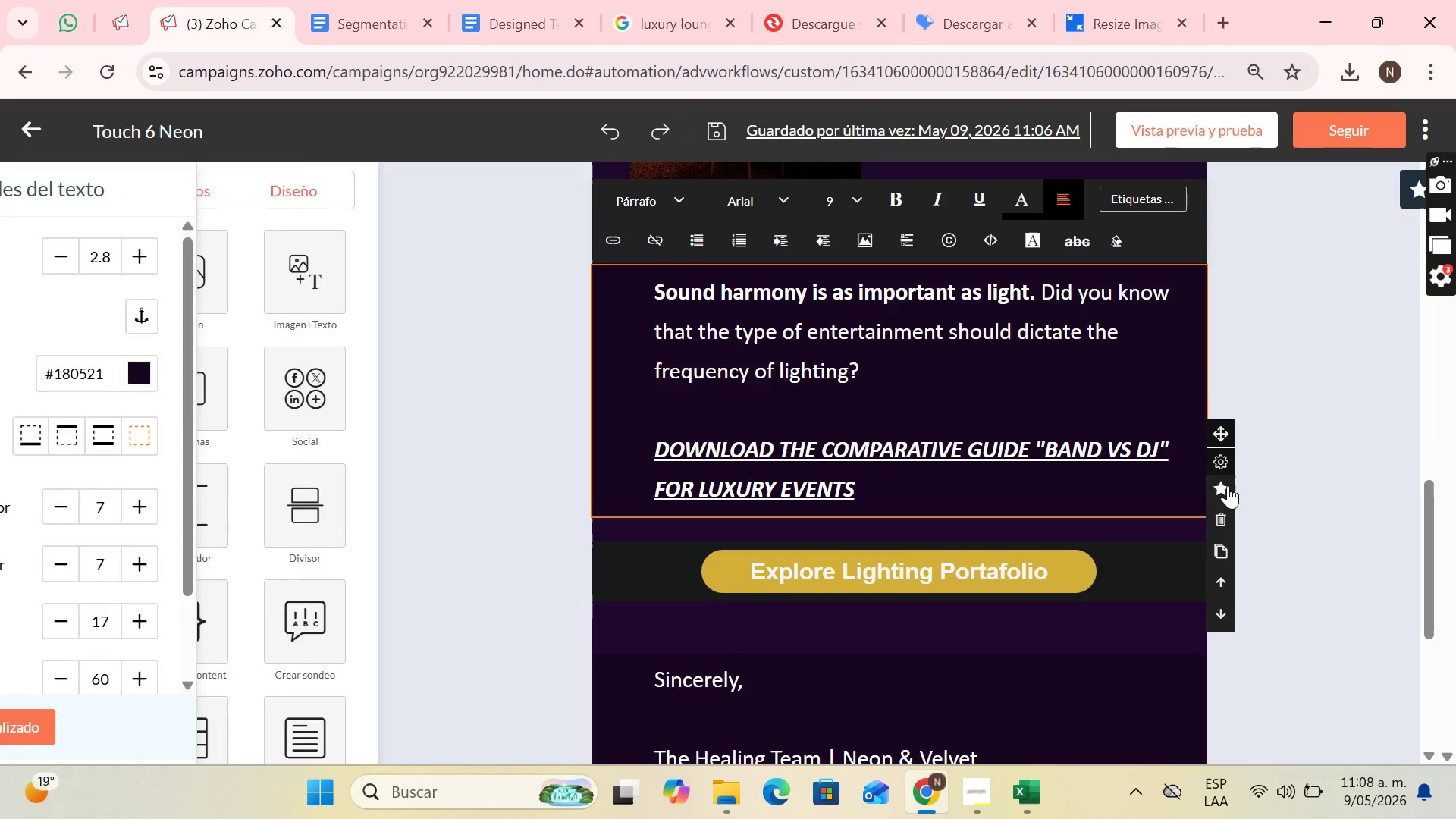 
left_click([1221, 523])
 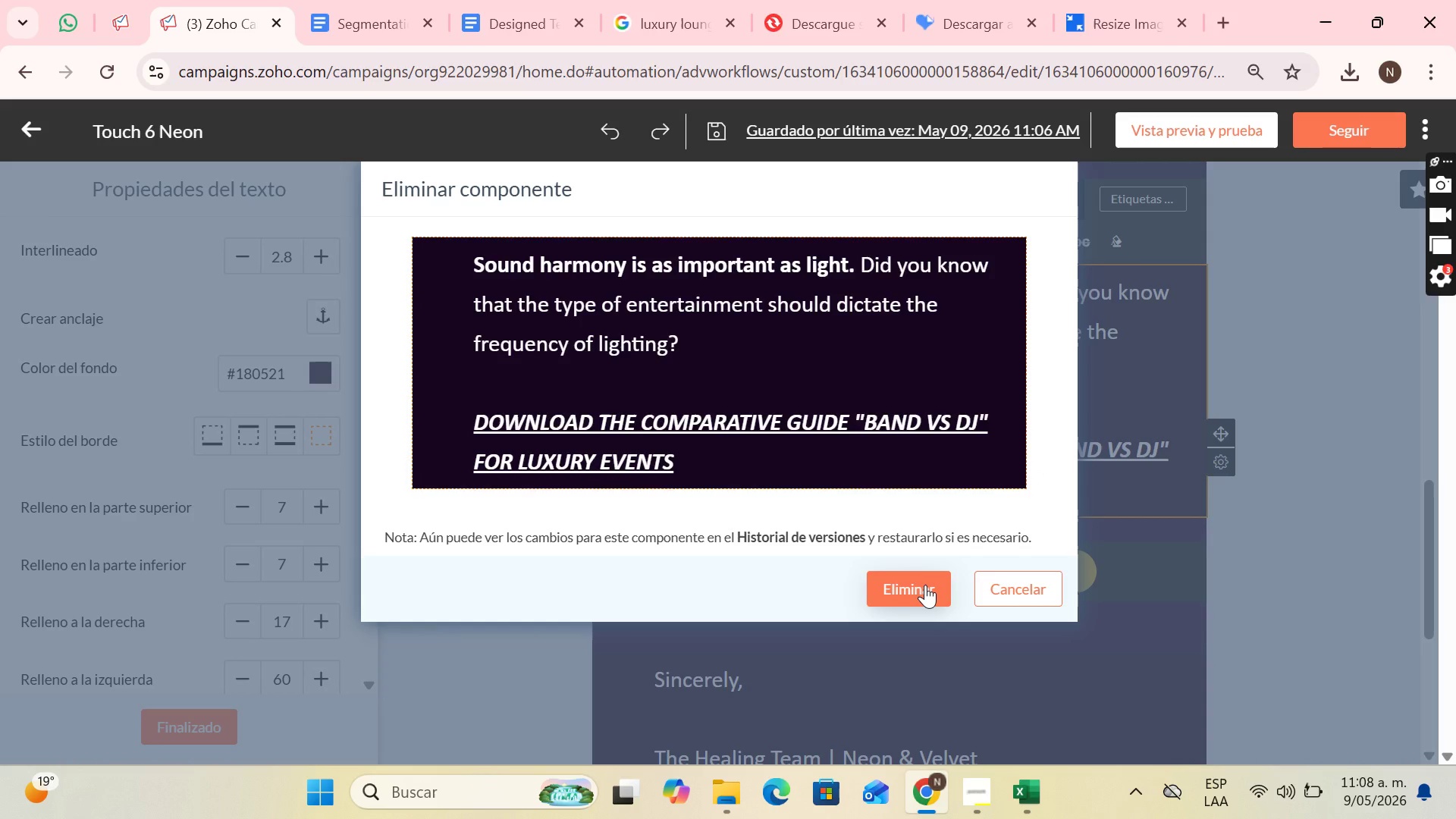 
left_click([925, 585])
 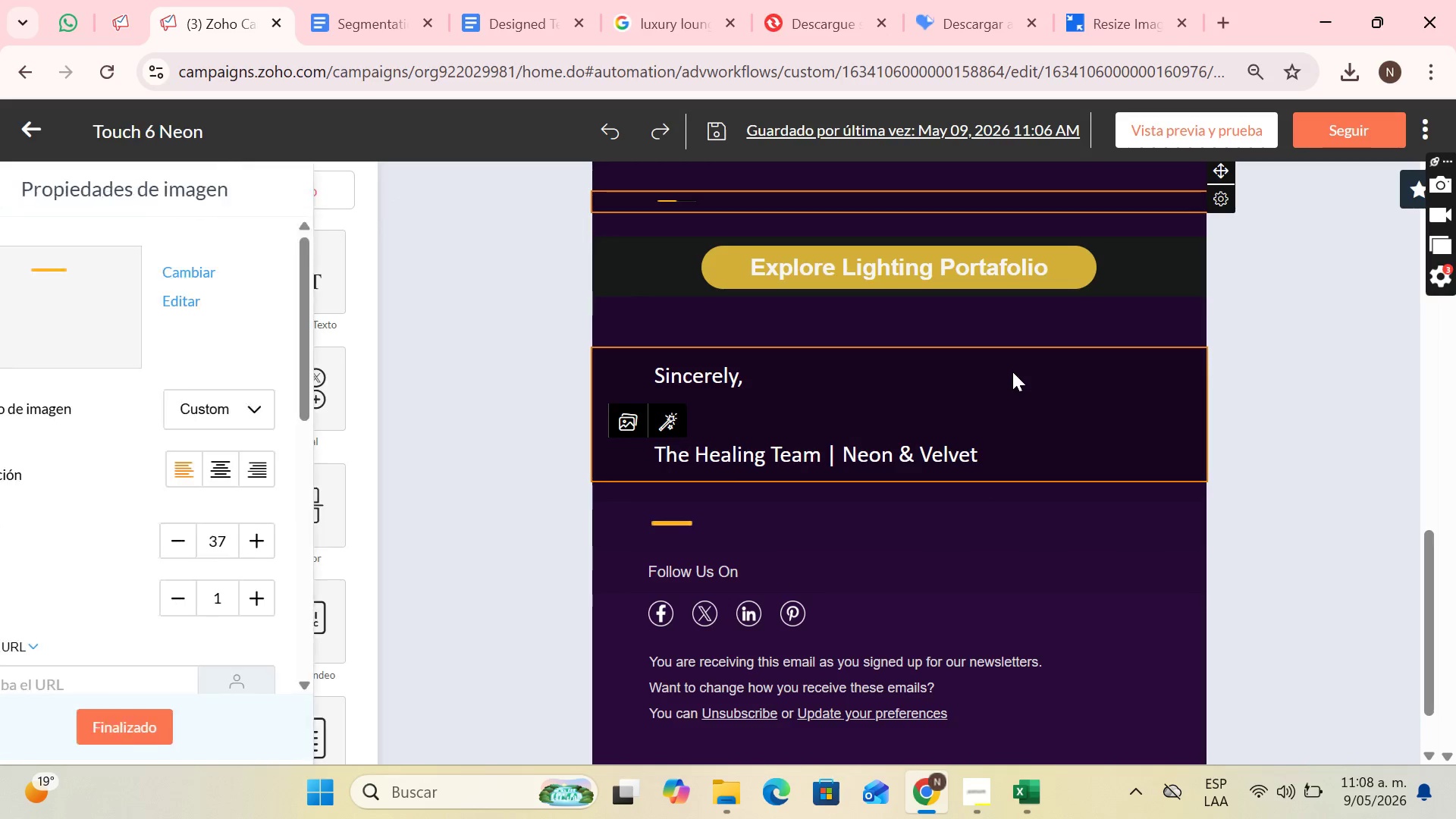 
scroll: coordinate [1042, 381], scroll_direction: up, amount: 2.0
 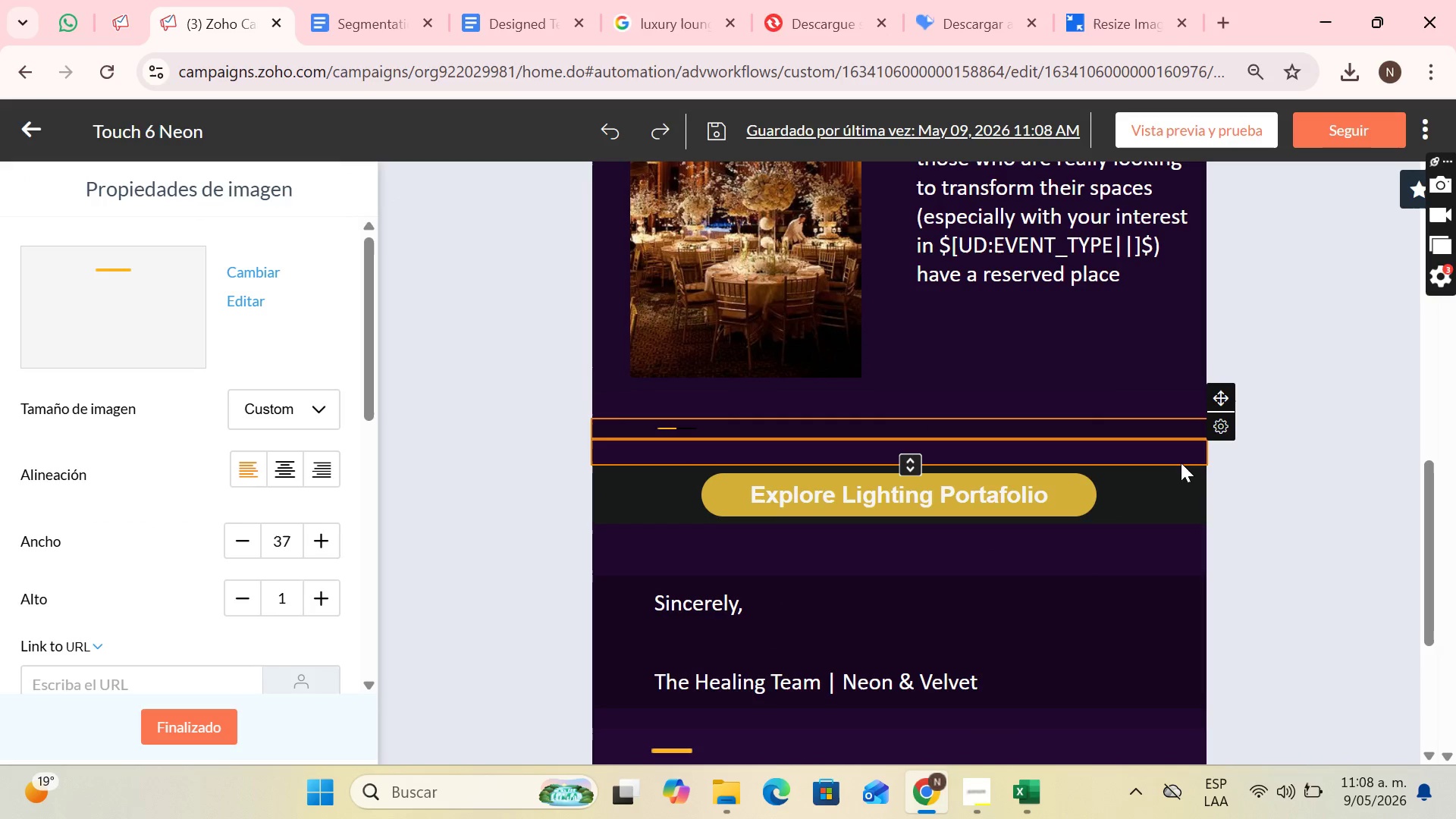 
left_click([1181, 463])
 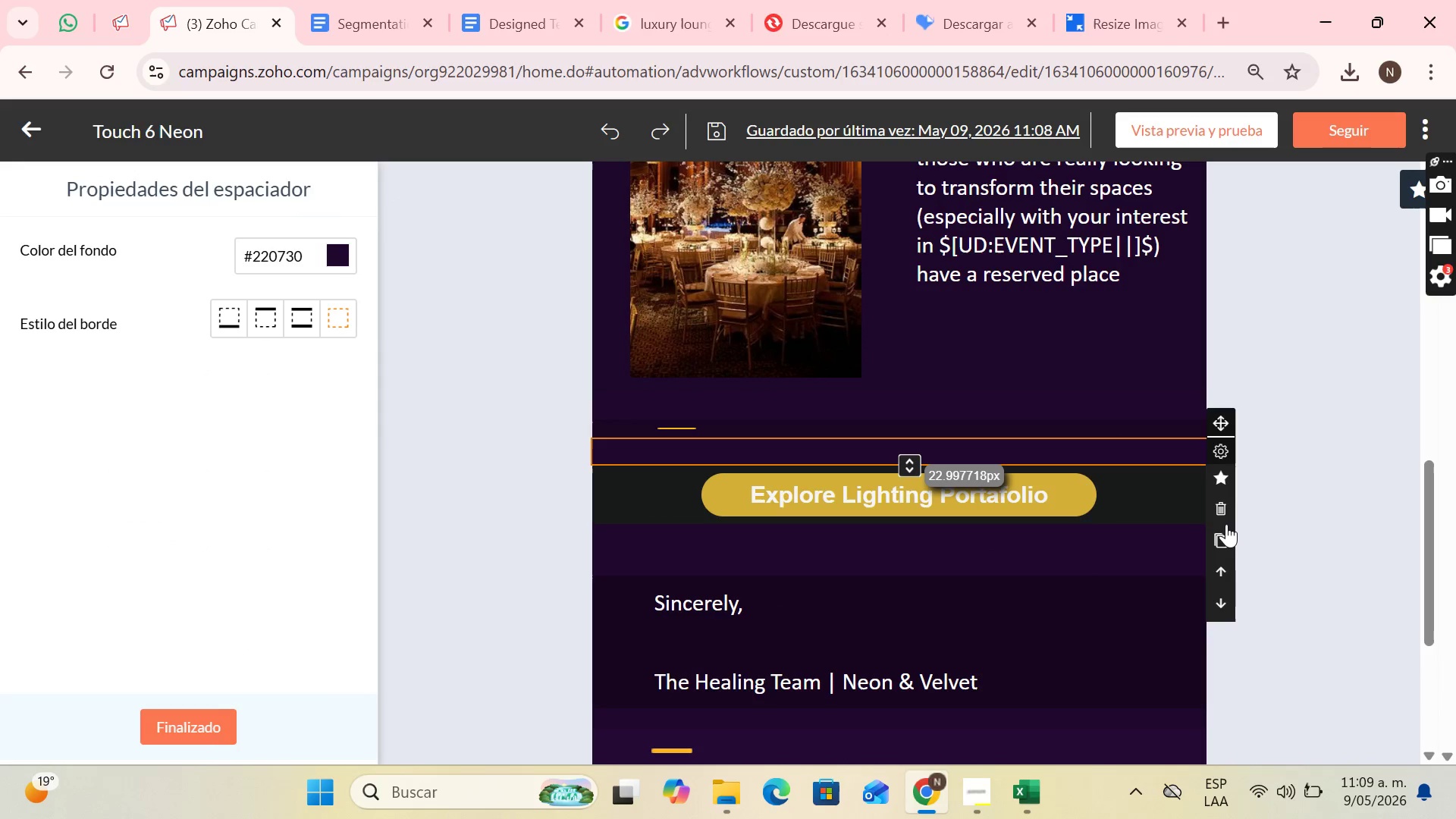 
left_click([1225, 509])
 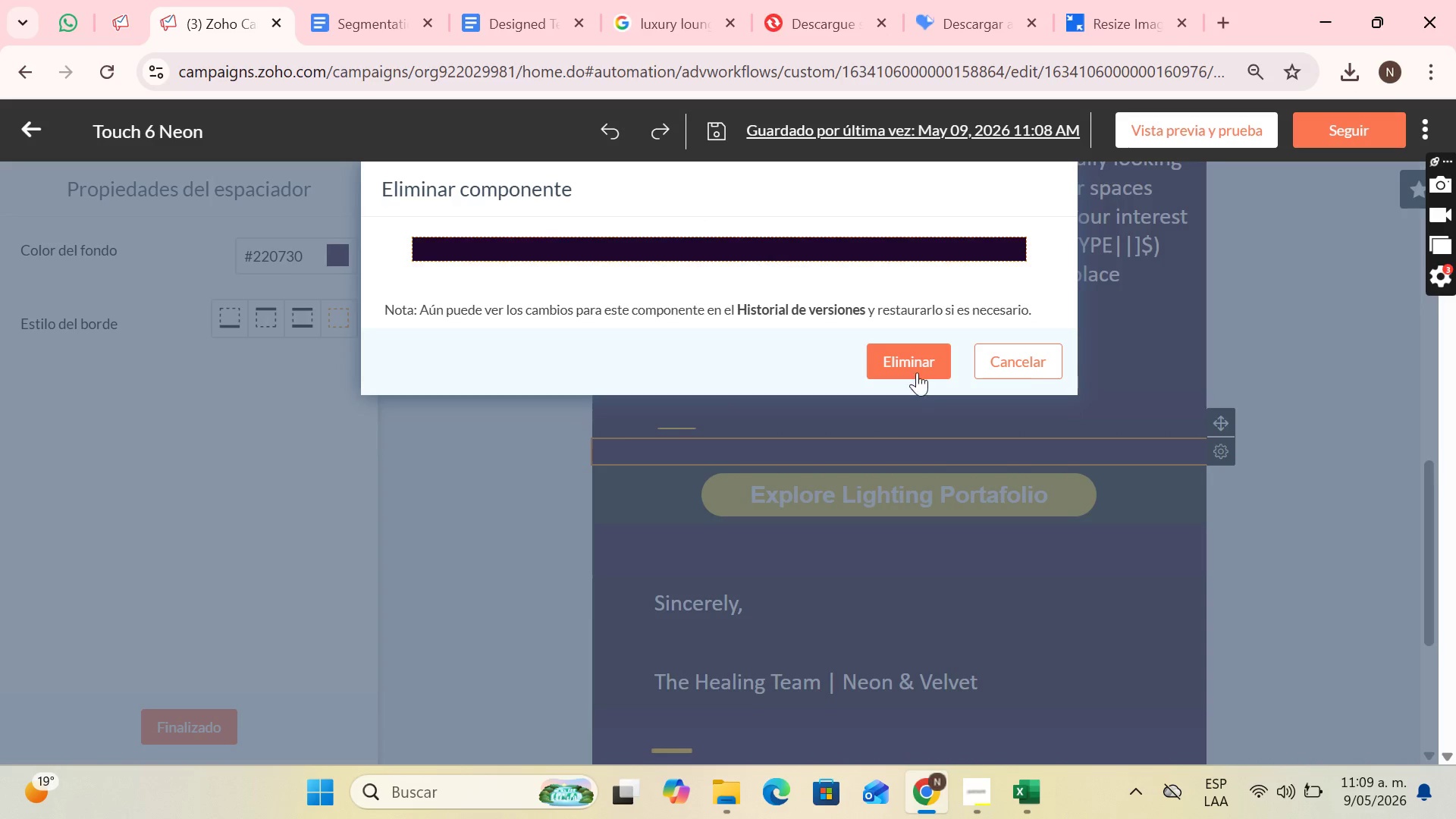 
double_click([912, 363])
 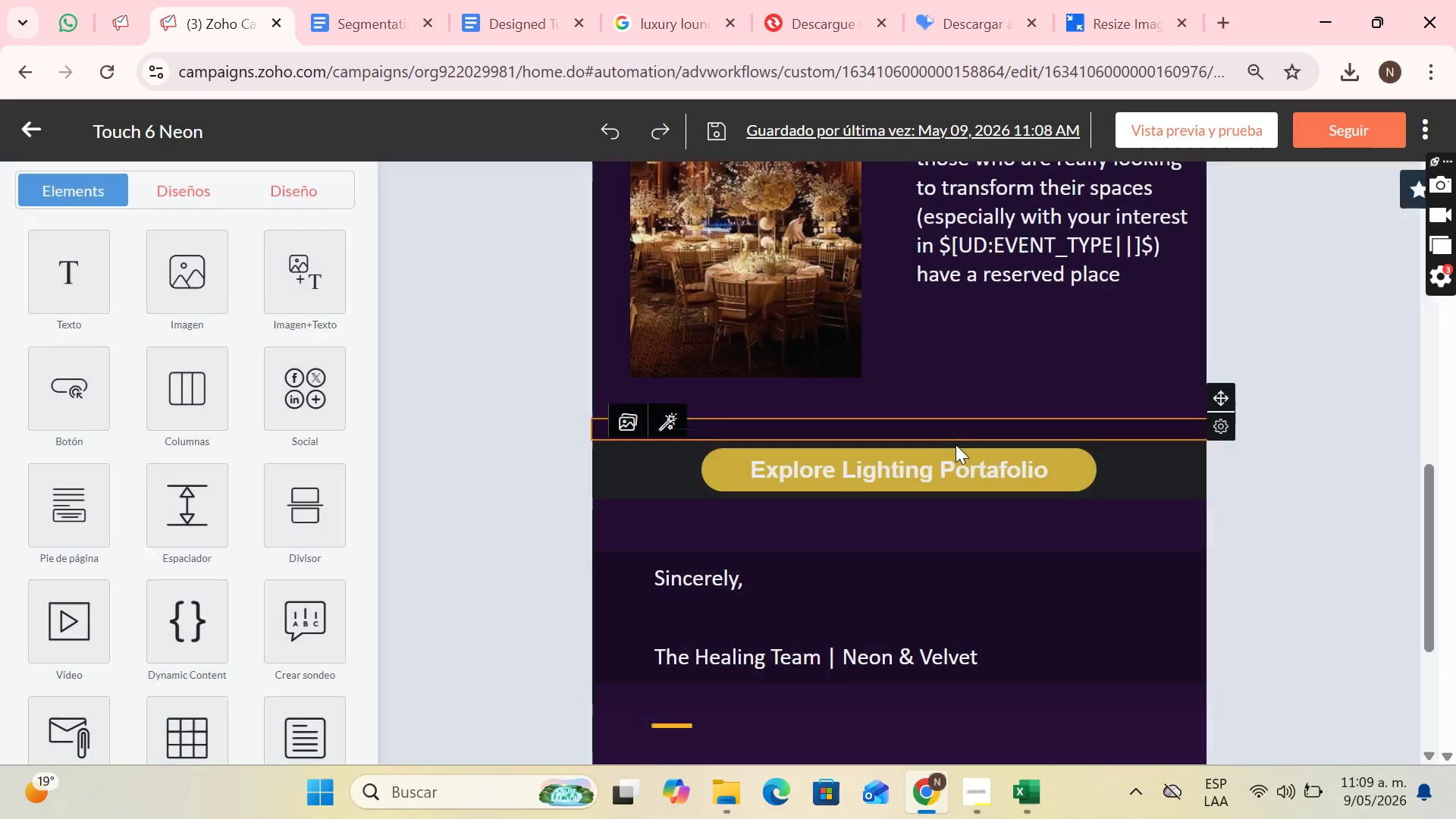 
scroll: coordinate [975, 450], scroll_direction: up, amount: 2.0
 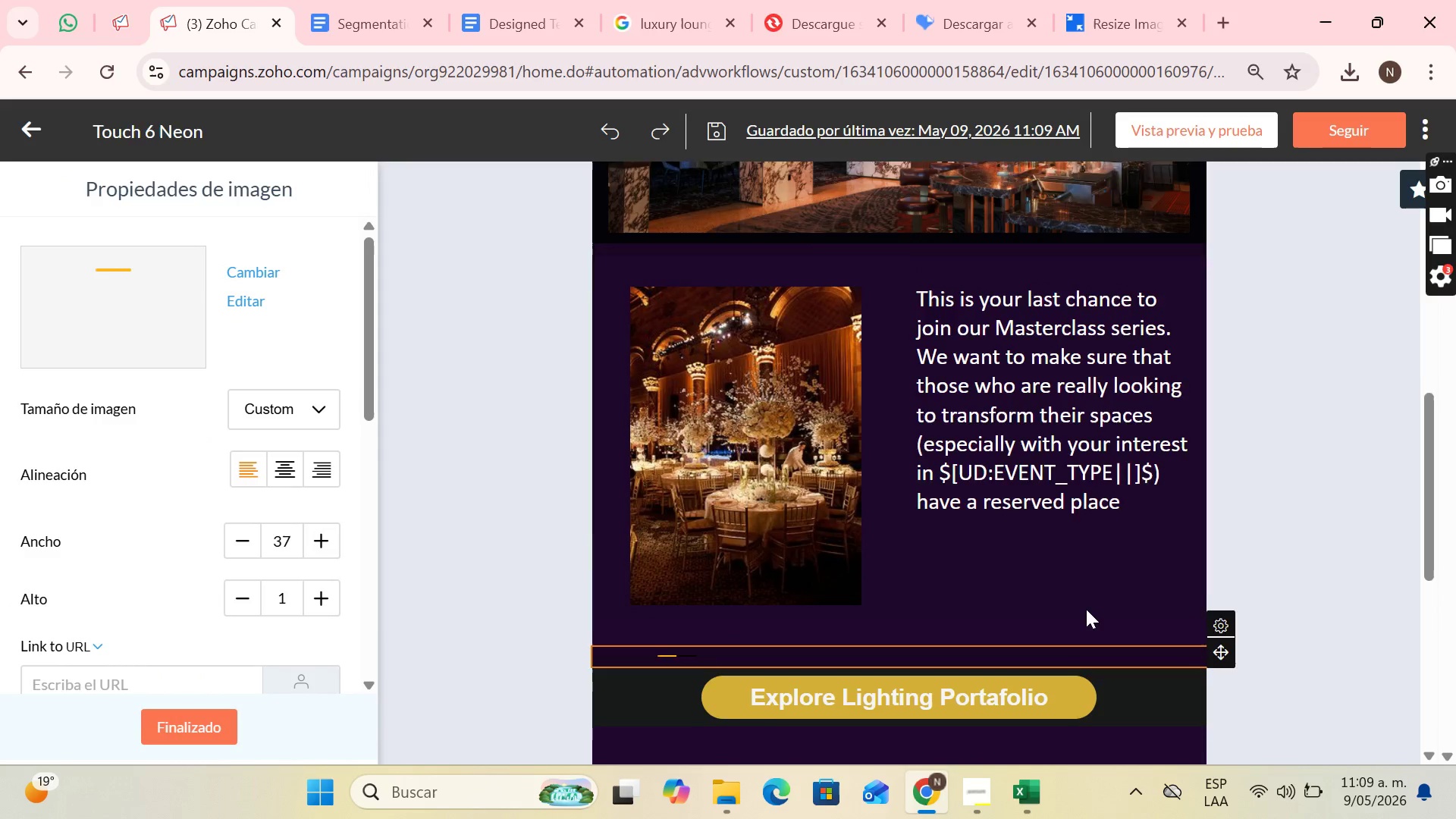 
scroll: coordinate [1086, 609], scroll_direction: down, amount: 1.0
 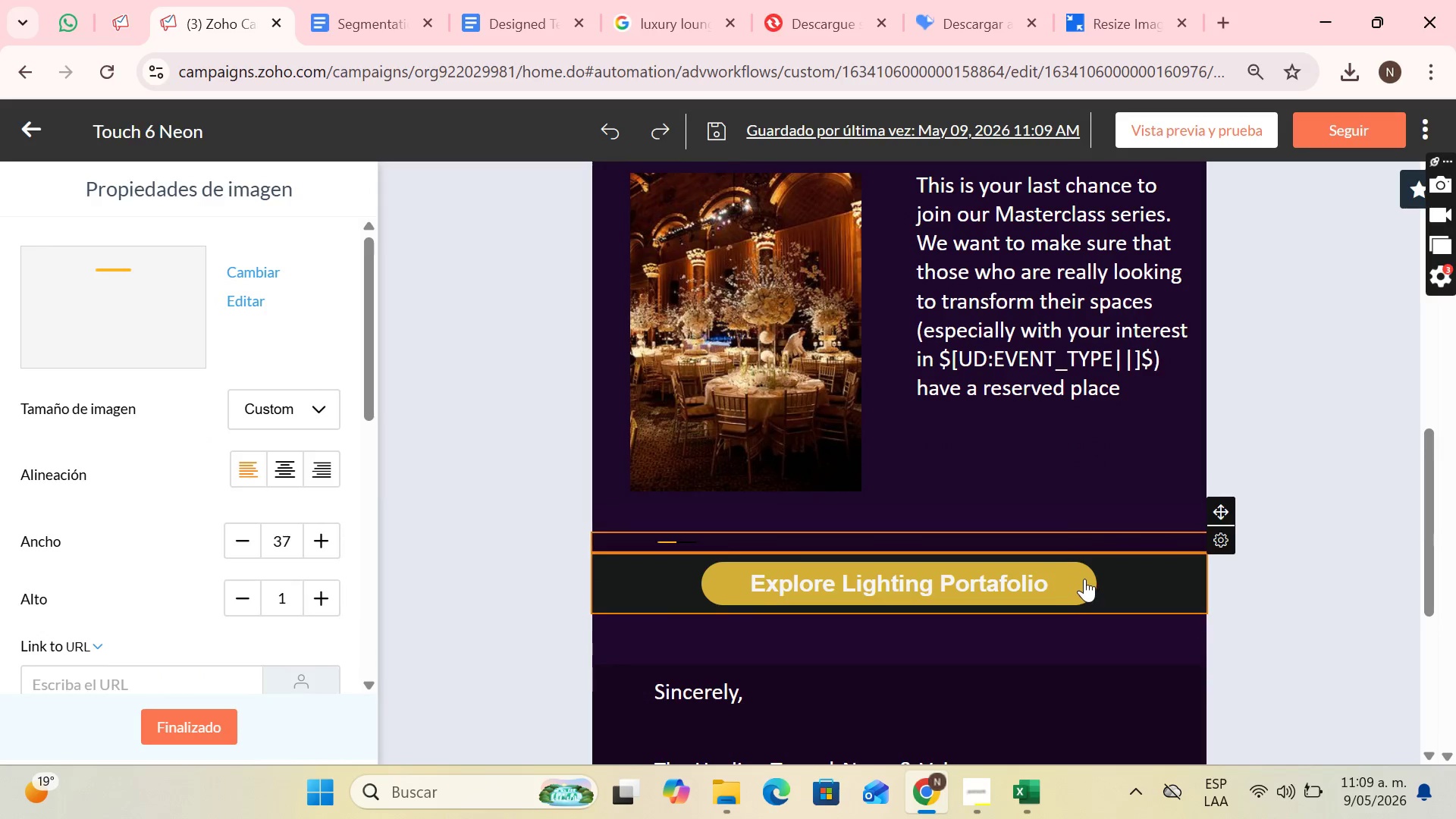 
left_click([1084, 579])
 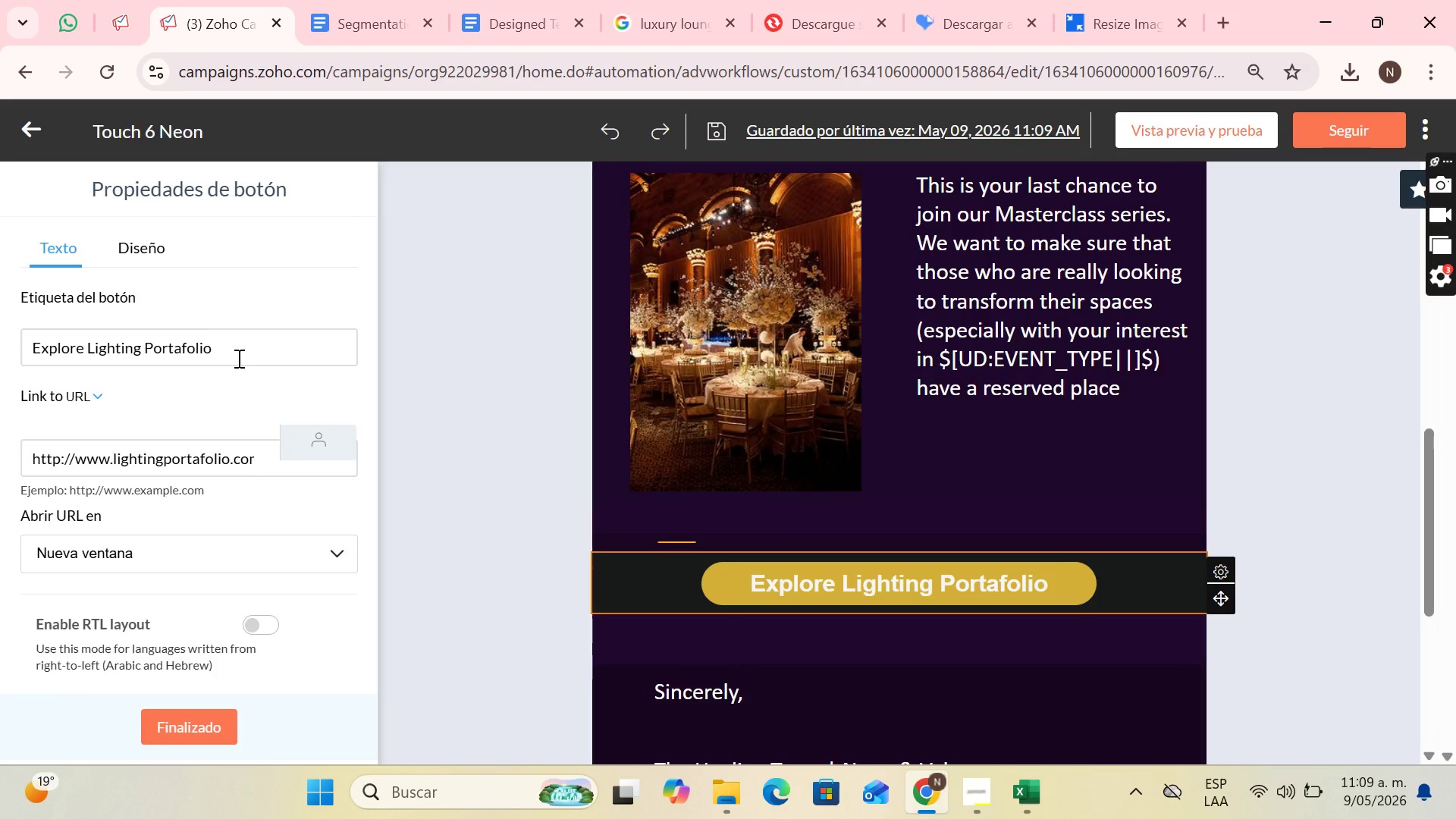 
wait(5.98)
 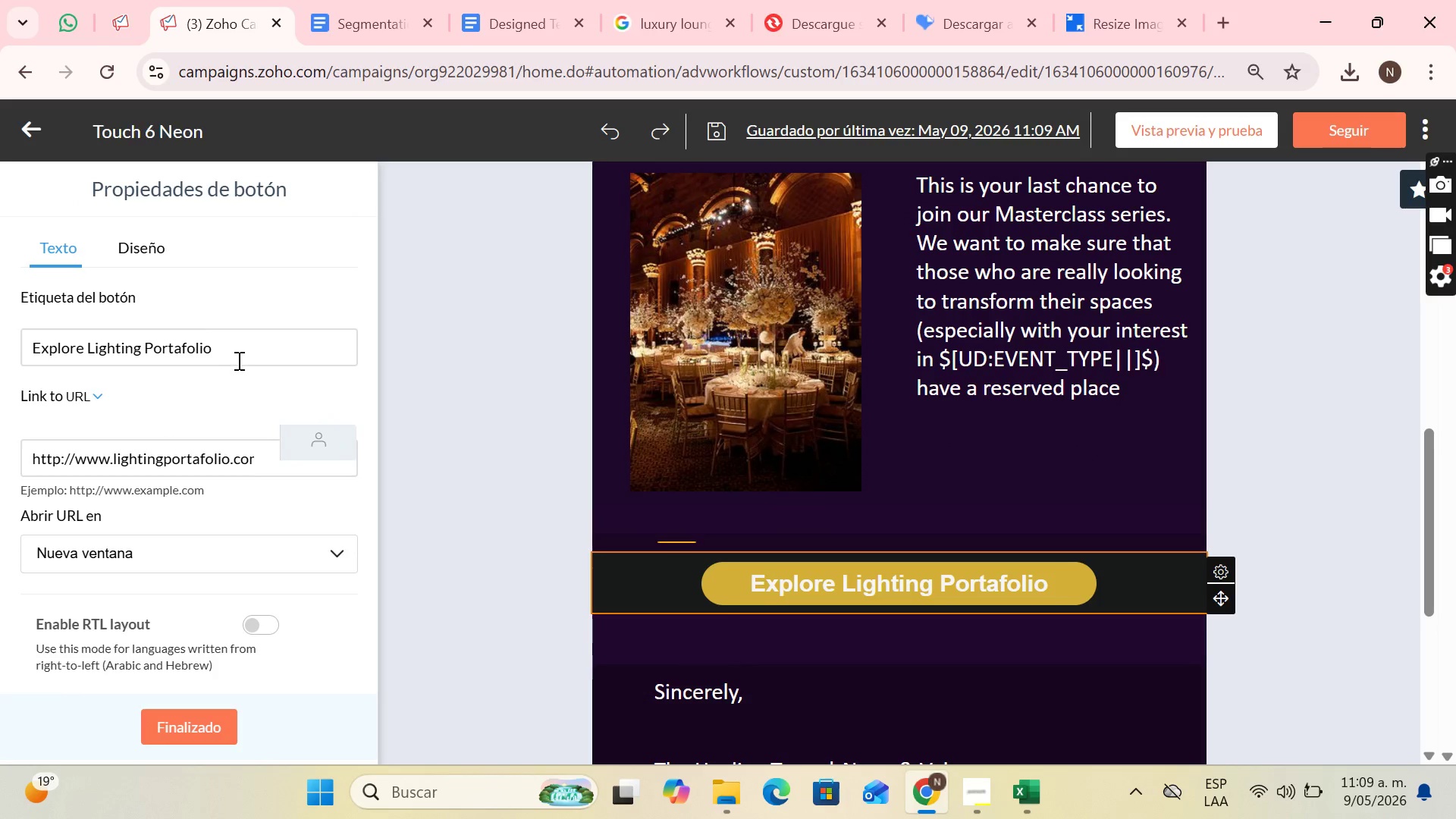 
left_click([237, 357])
 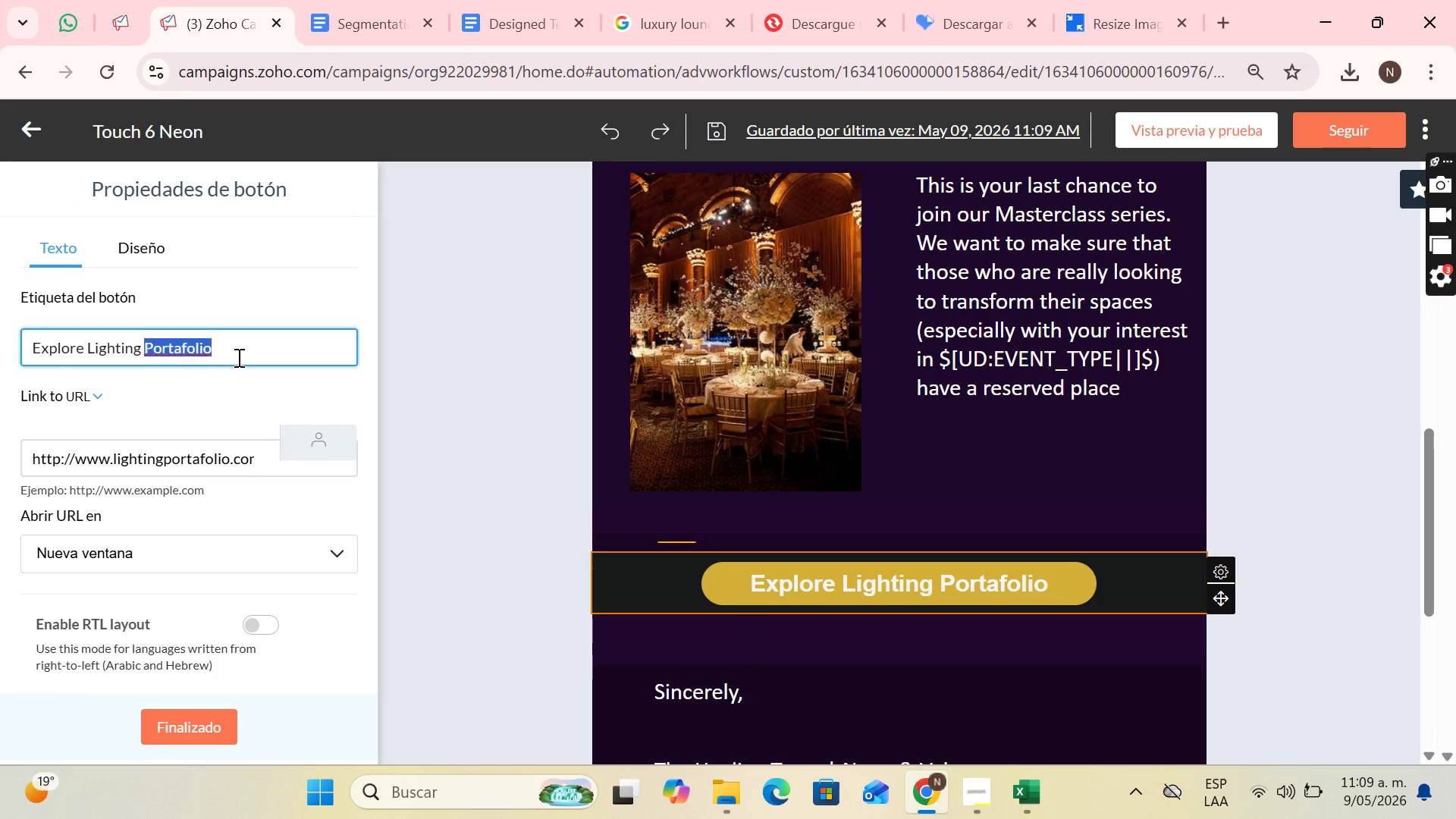 
left_click_drag(start_coordinate=[237, 357], to_coordinate=[0, 350])
 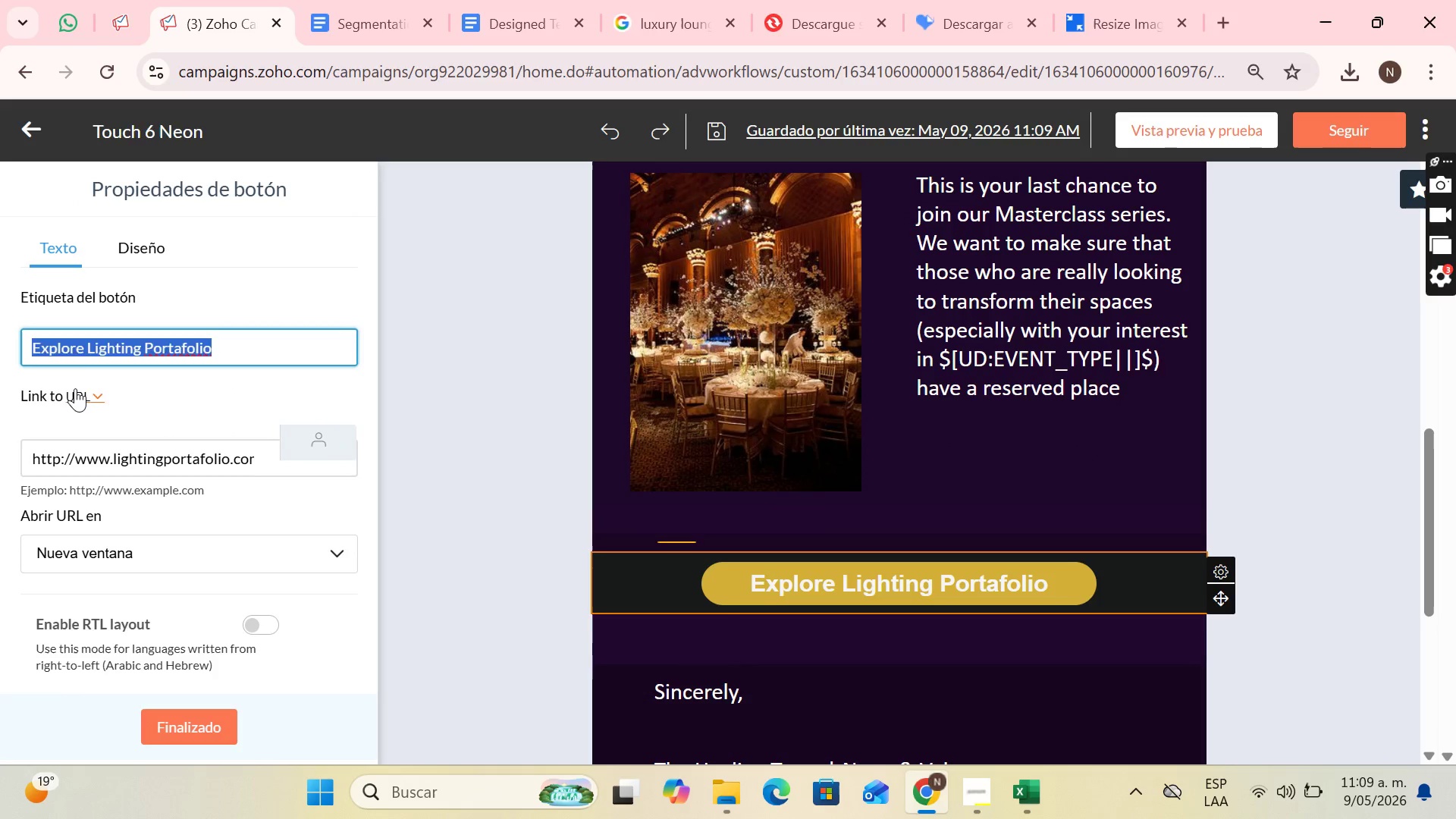 
key(Backspace)
 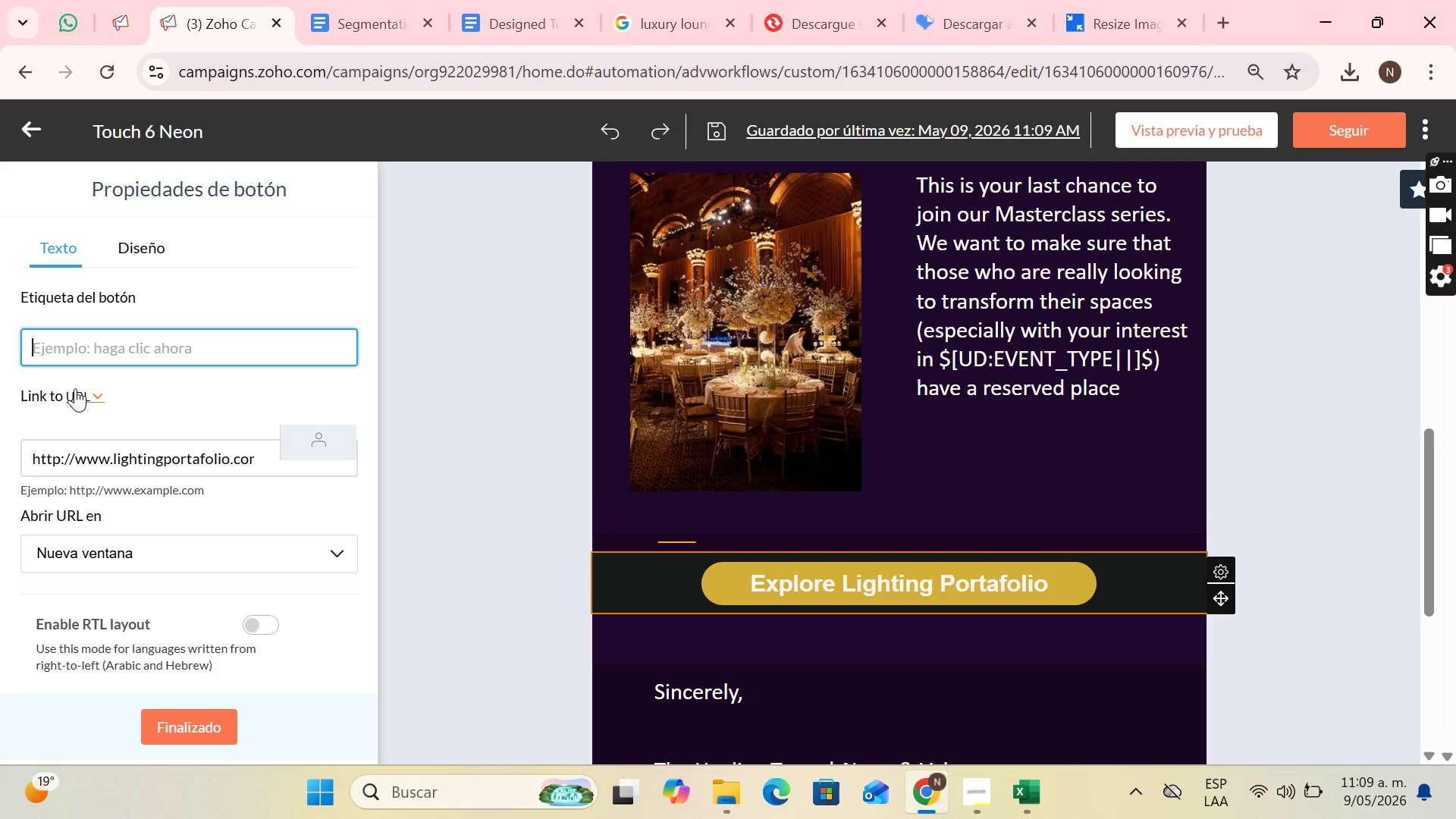 
wait(9.55)
 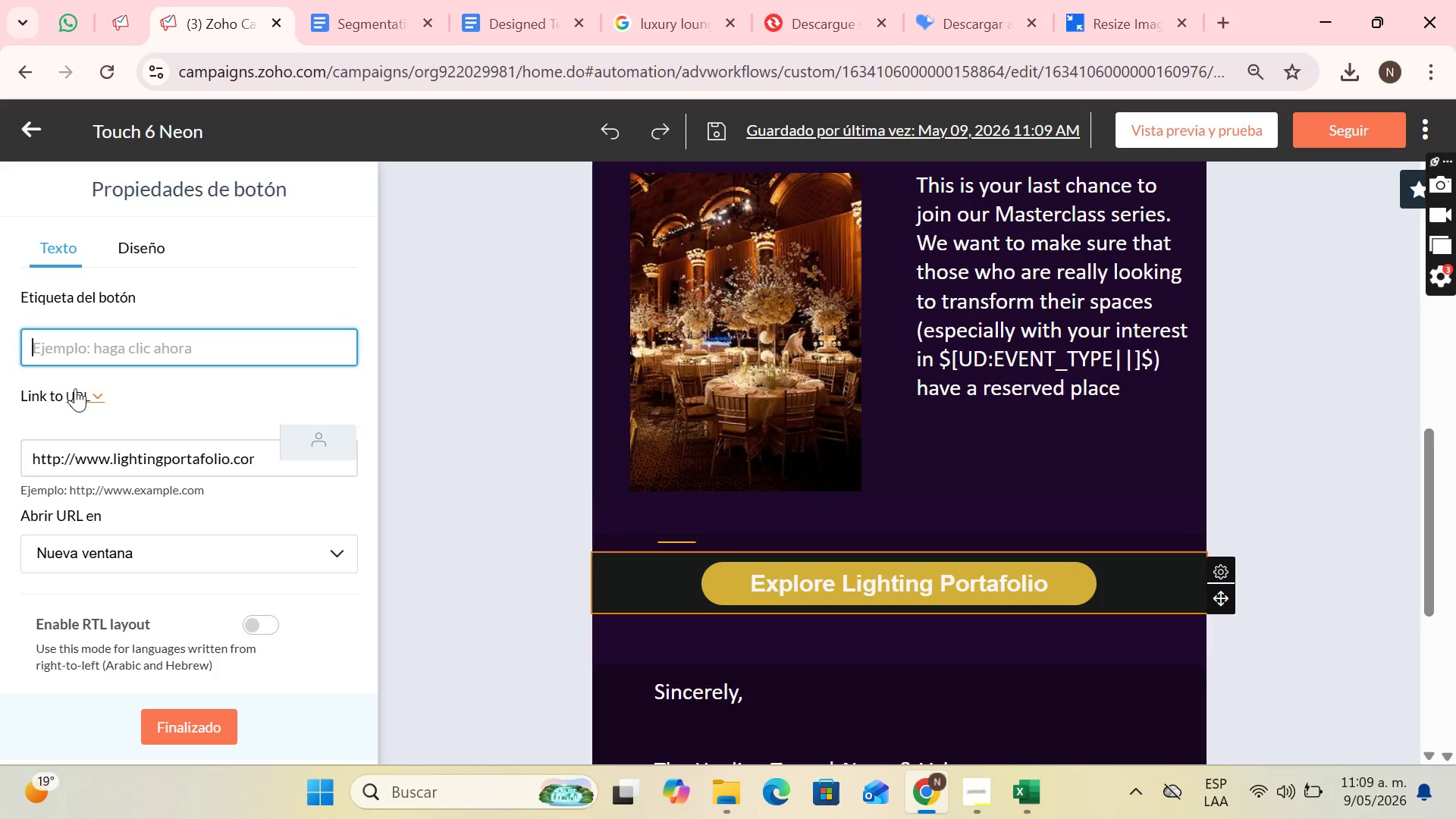 
type(SECURE MY PLACE NOW!)
 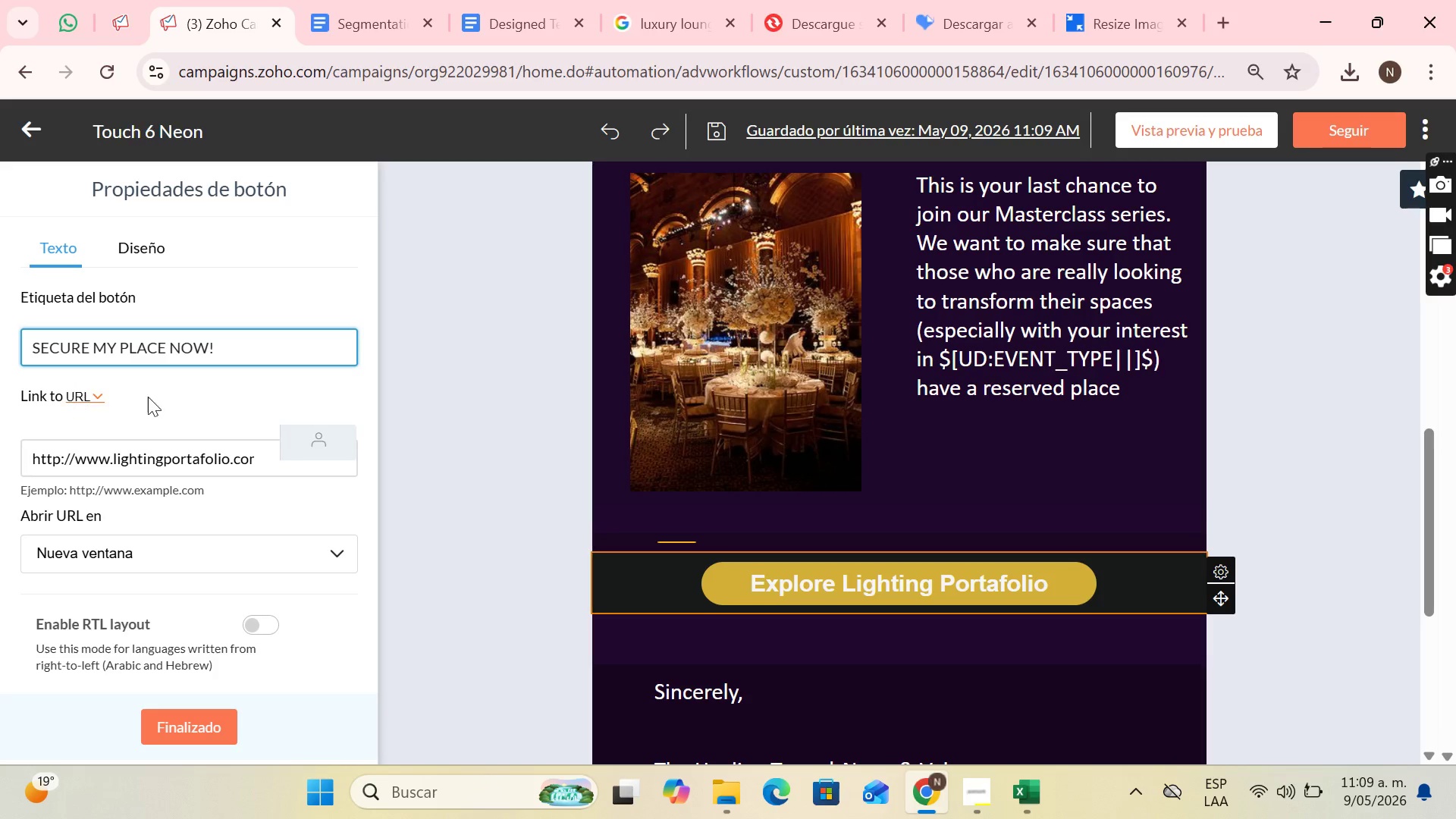 
left_click_drag(start_coordinate=[112, 456], to_coordinate=[227, 452])
 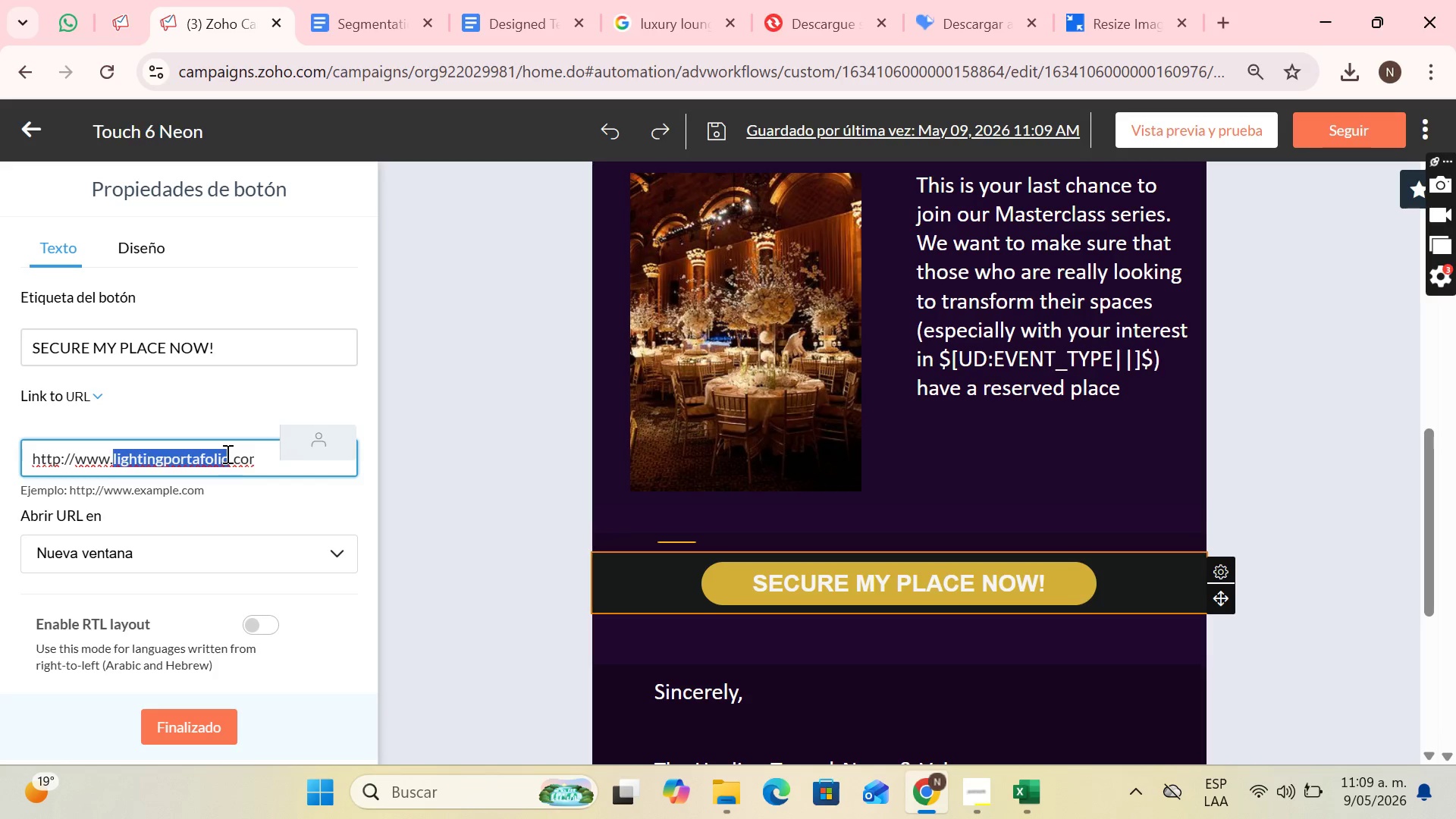 
key(Backspace)
type(secureplace)
 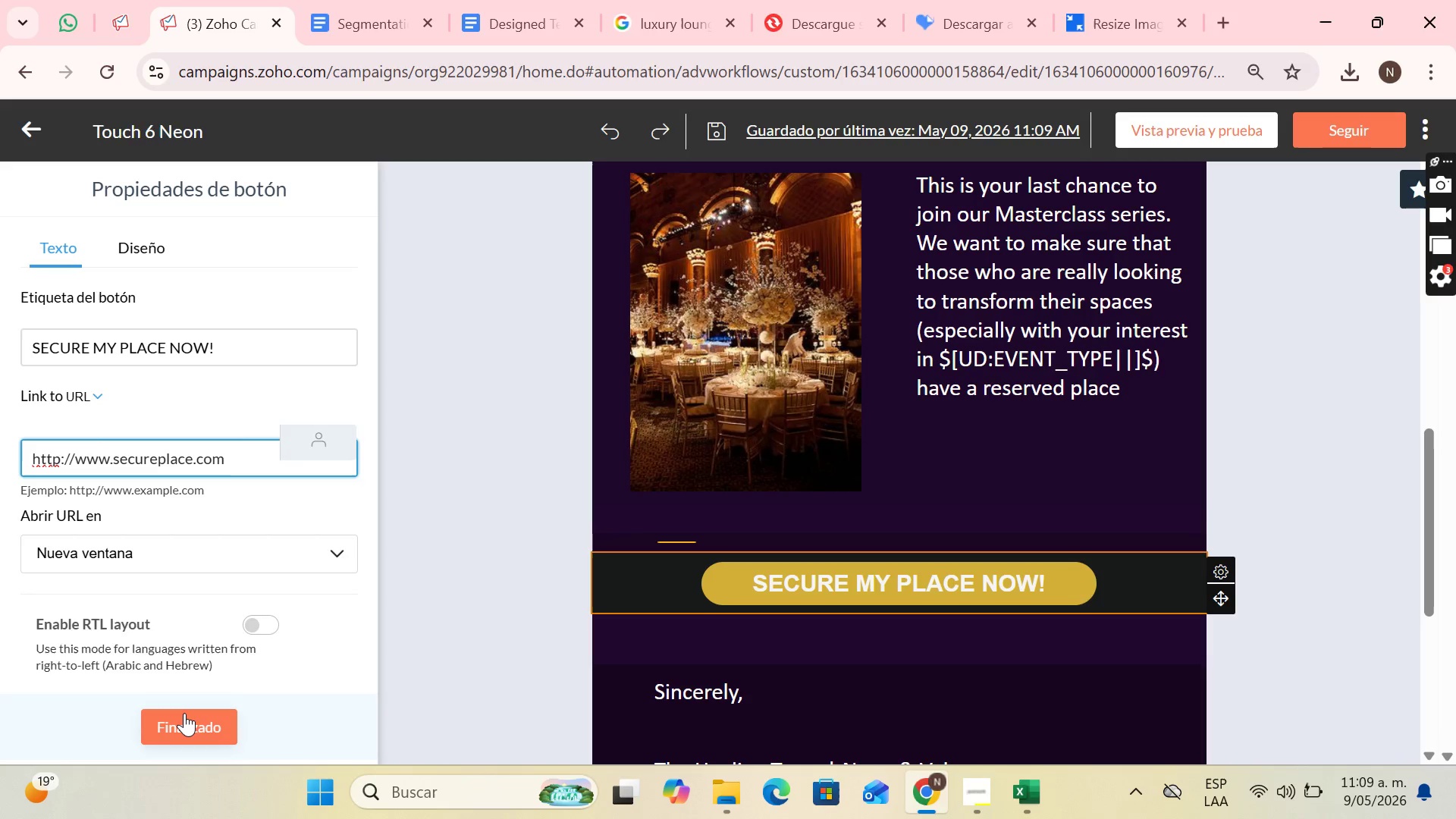 
left_click([184, 713])
 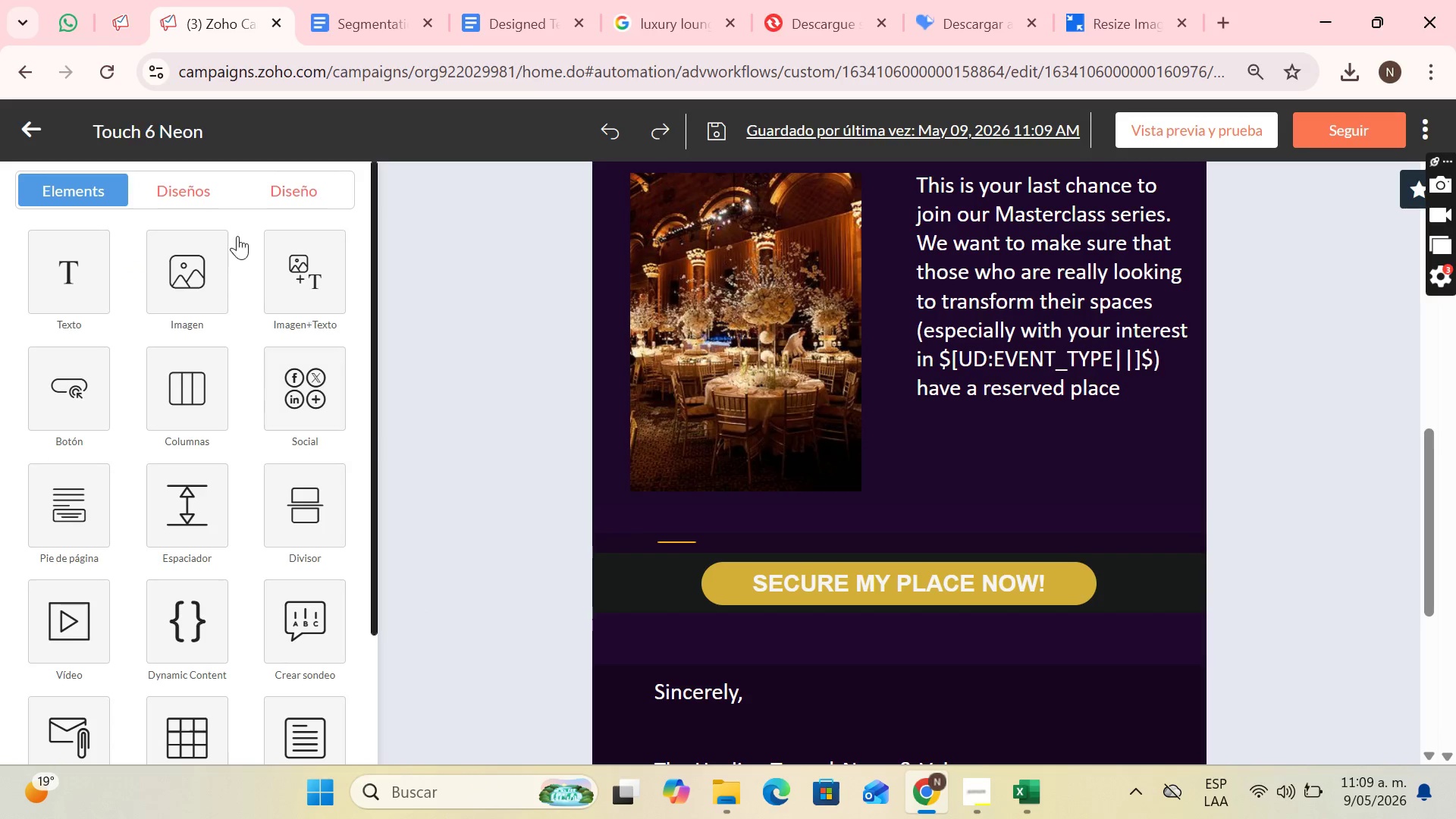 
left_click([406, 240])
 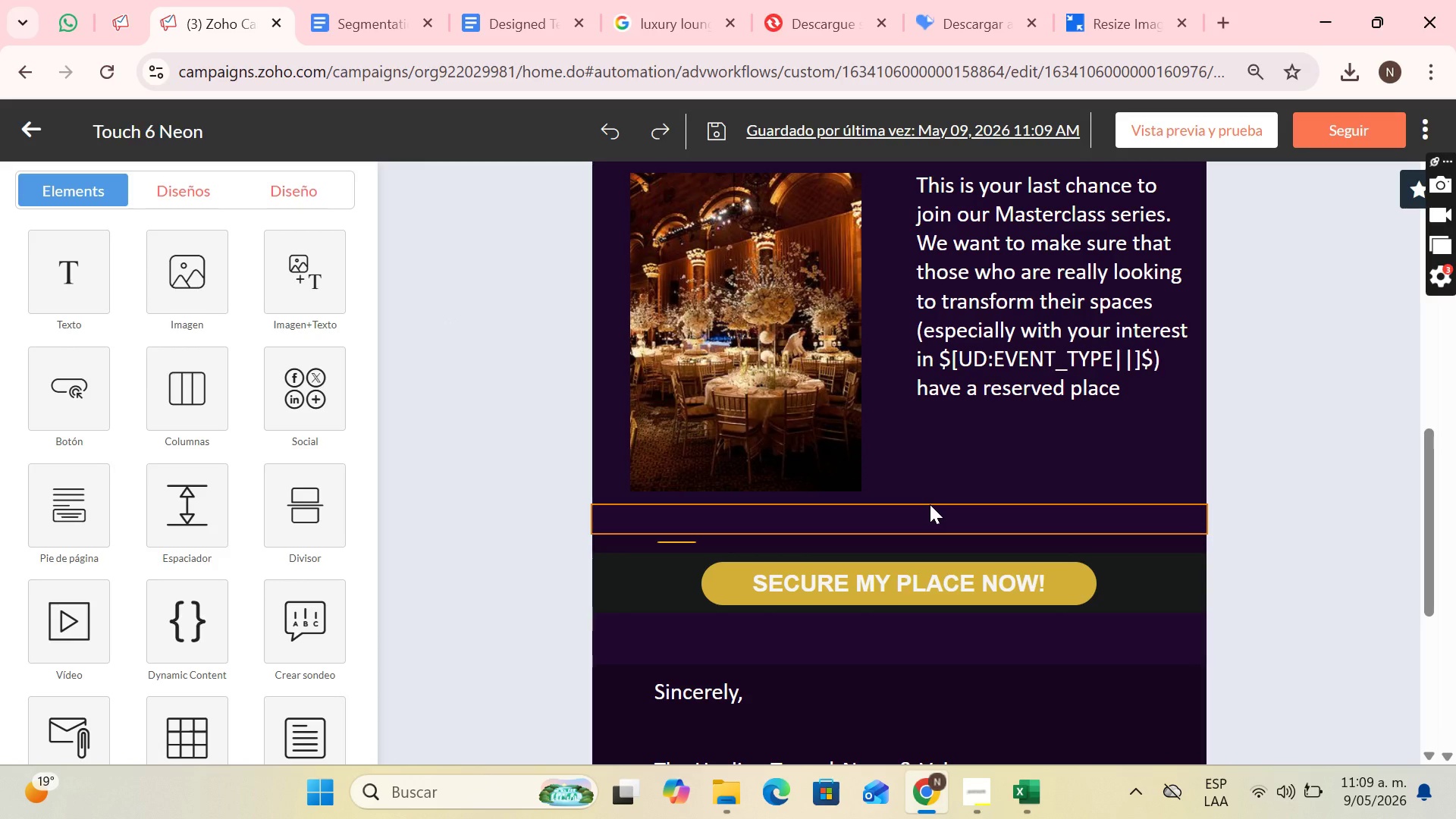 
wait(12.77)
 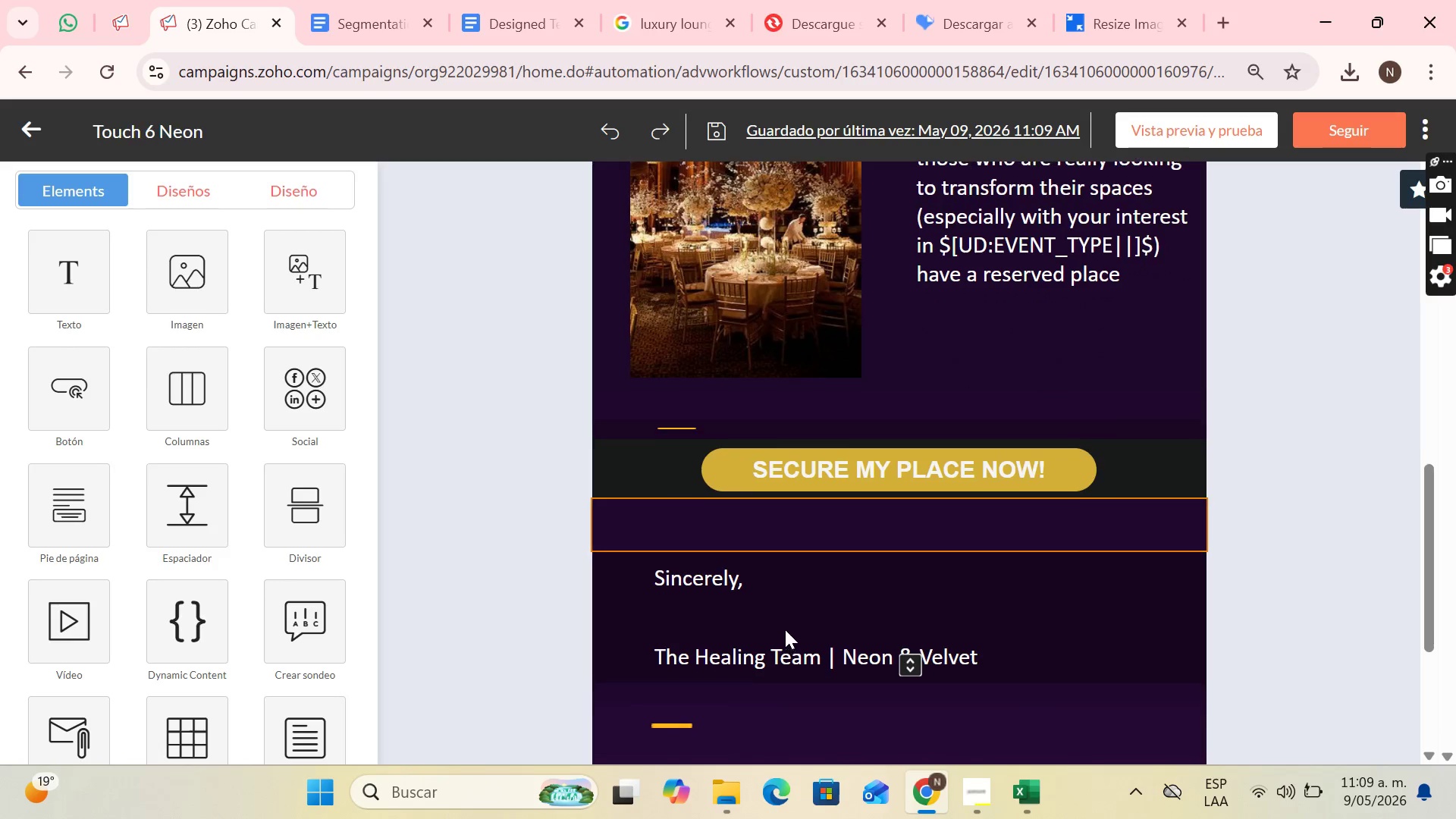 
left_click([763, 581])
 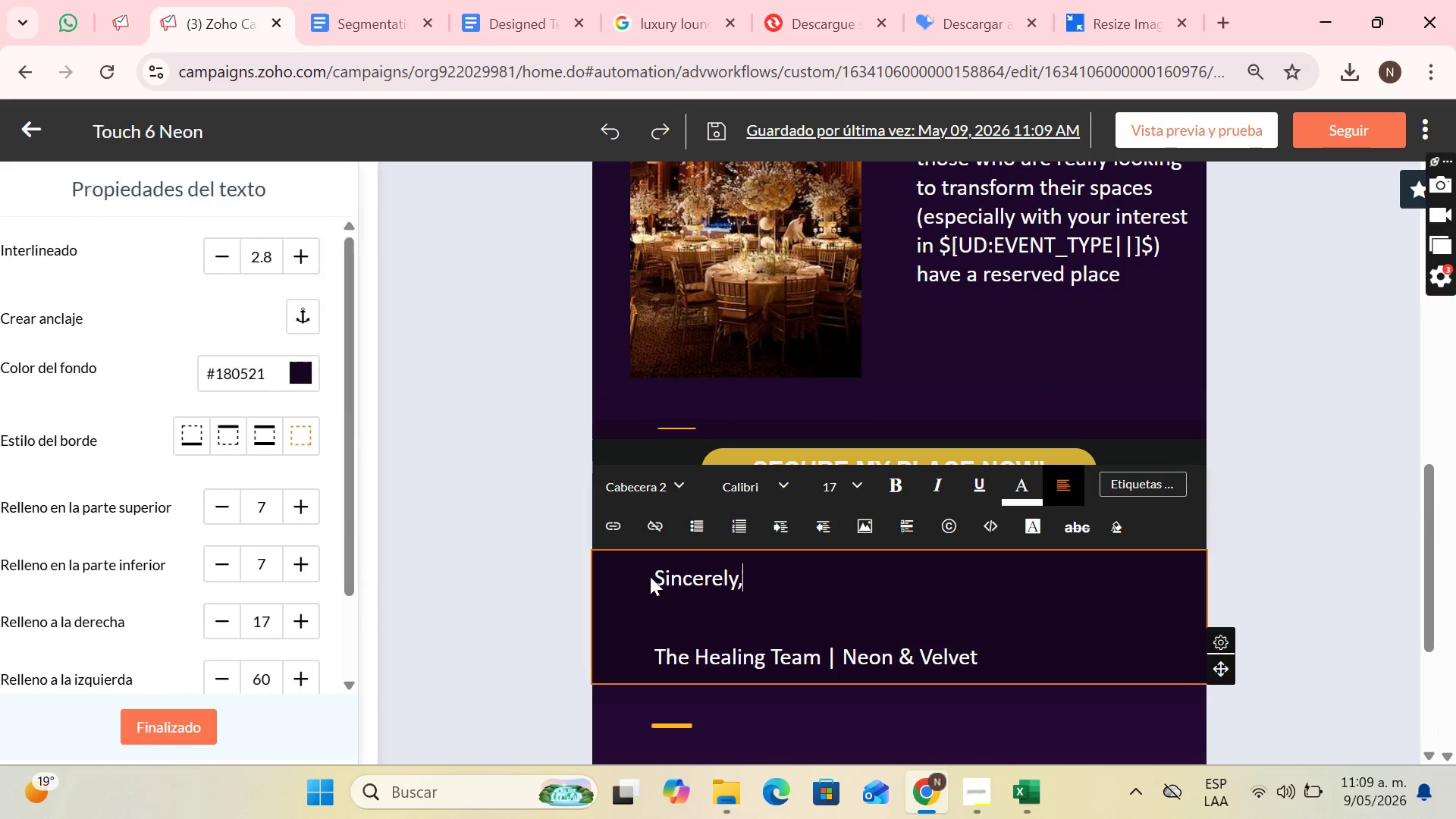 
scroll: coordinate [785, 632], scroll_direction: down, amount: 1.0
 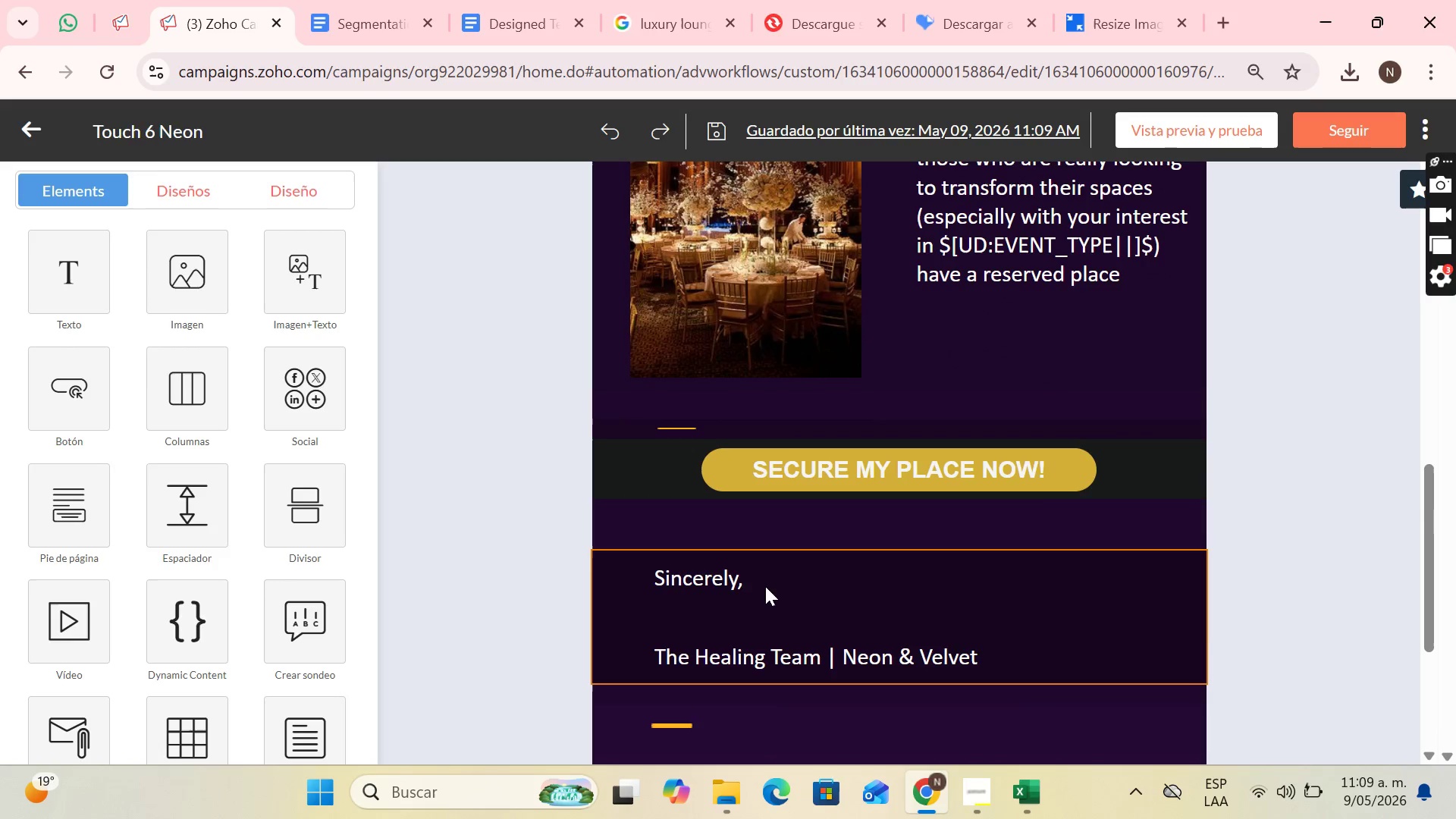 
double_click([650, 576])
 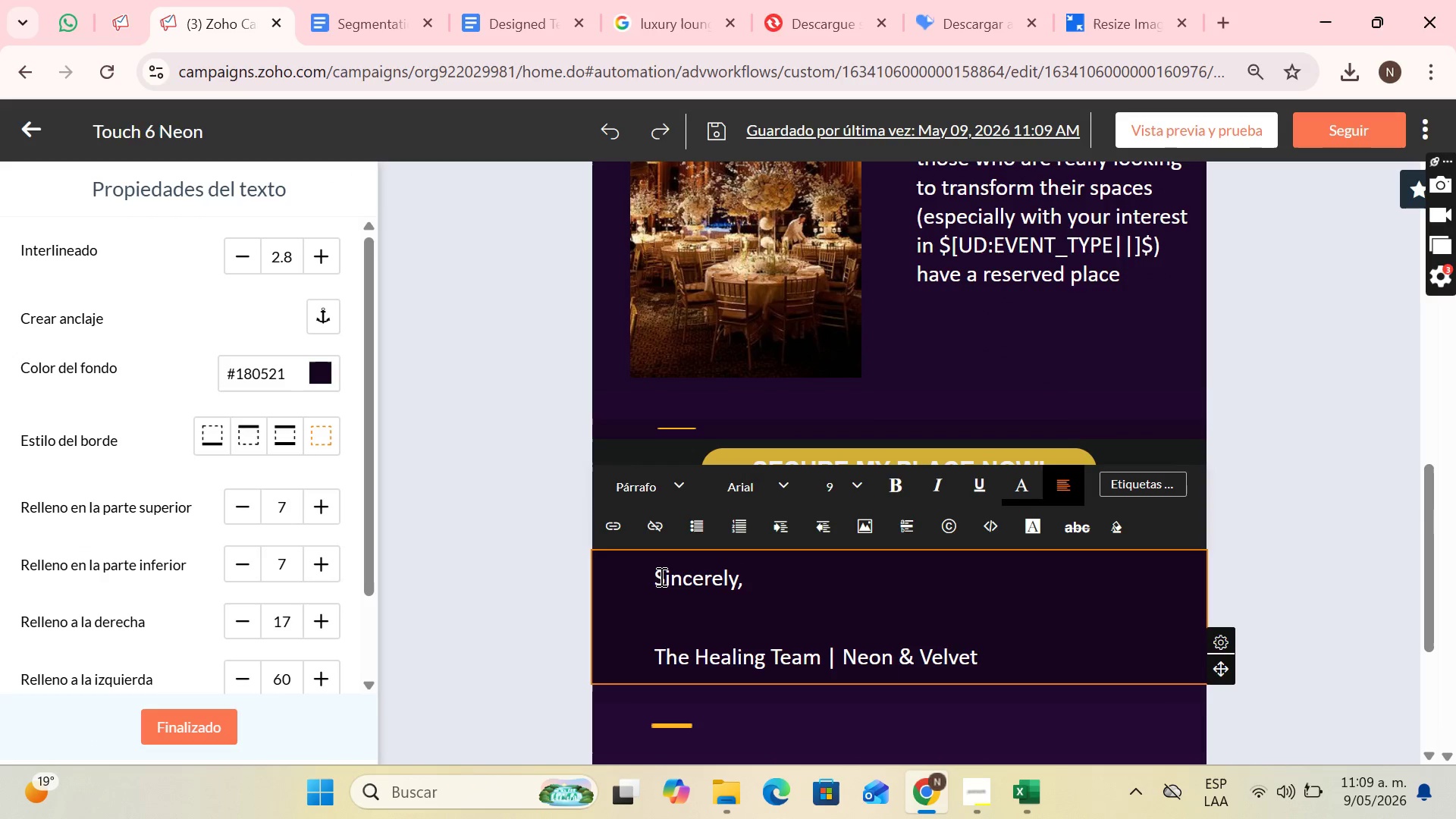 
left_click([660, 576])
 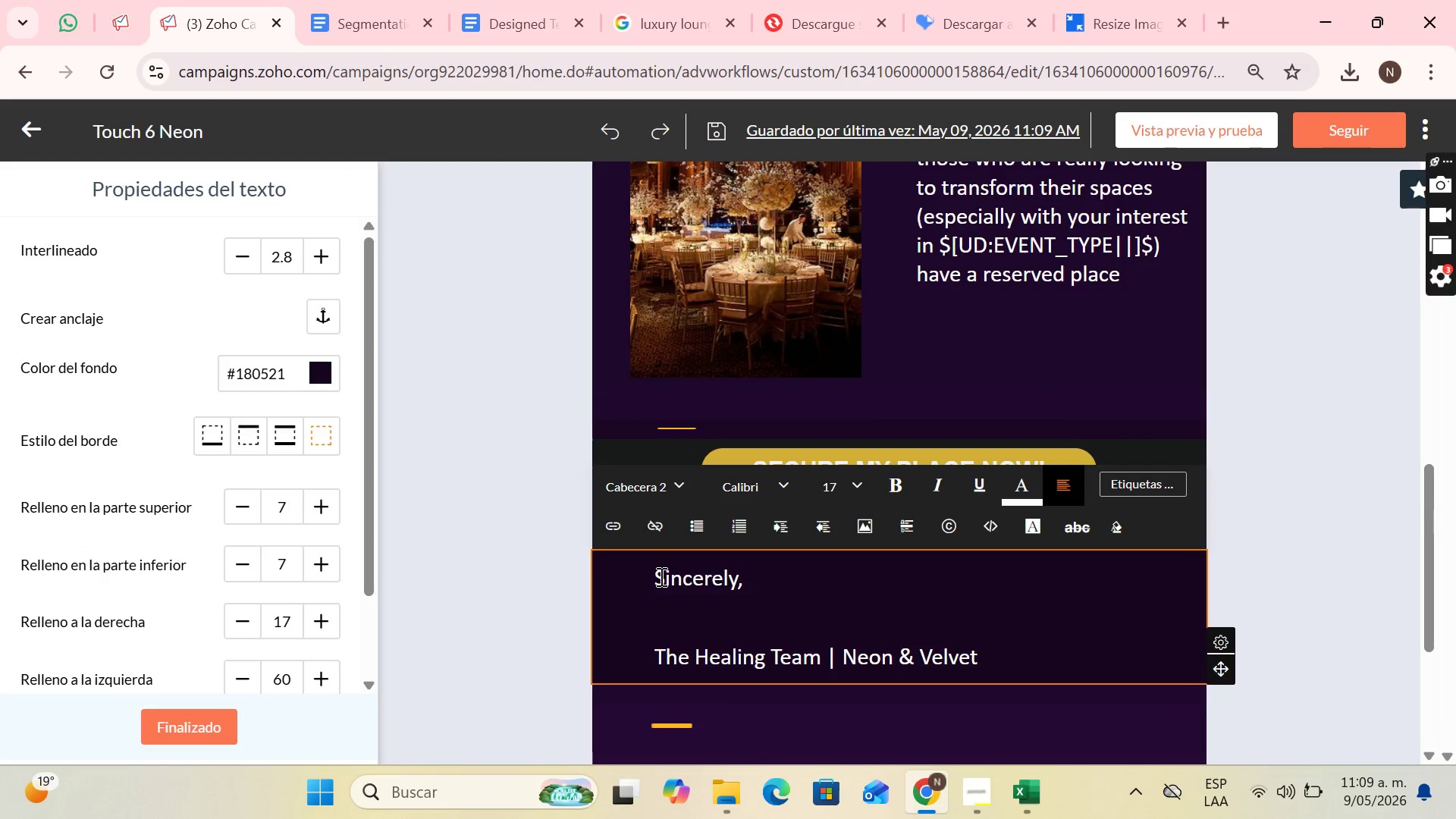 
key(ArrowLeft)
 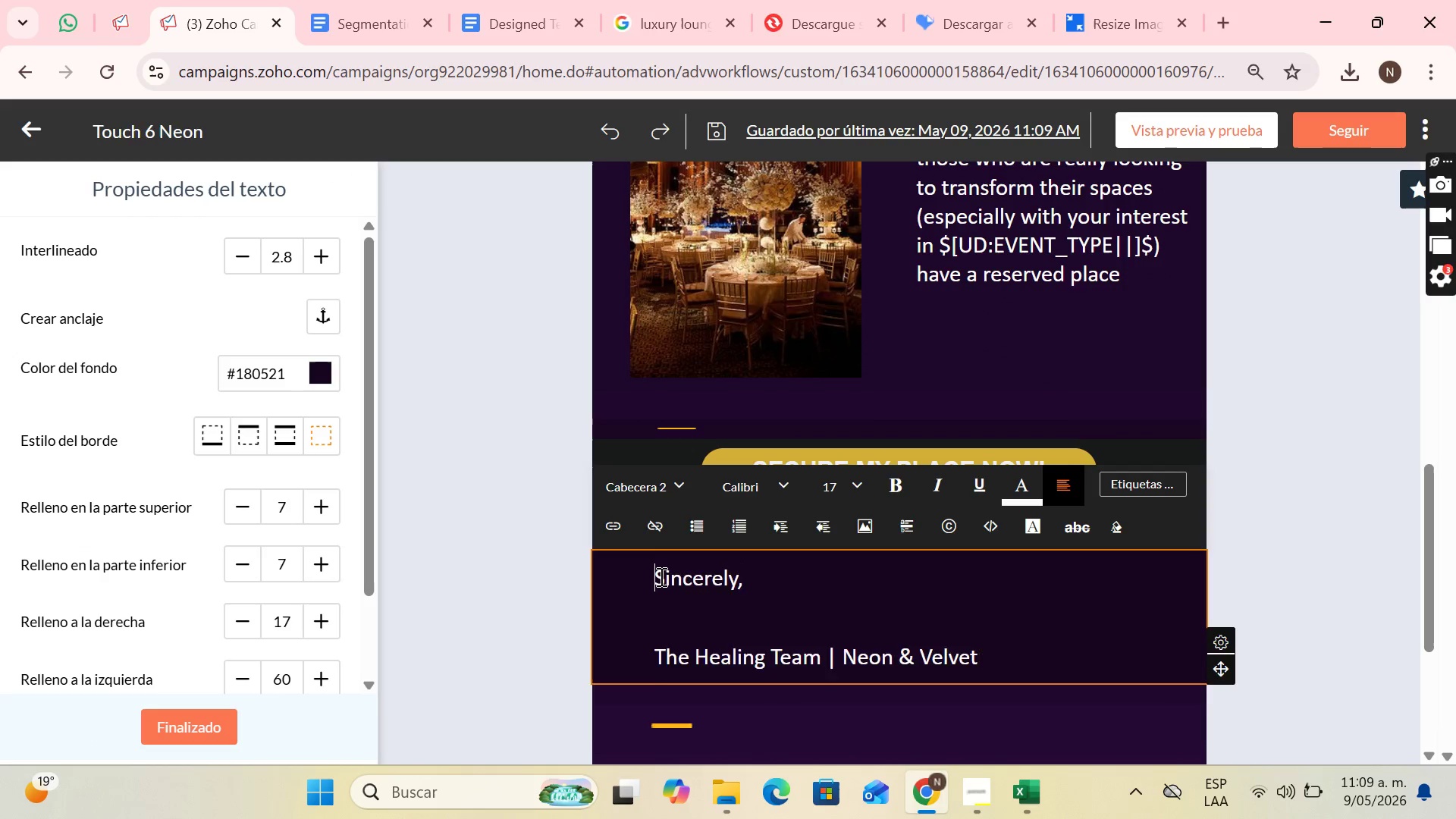 
key(Enter)
 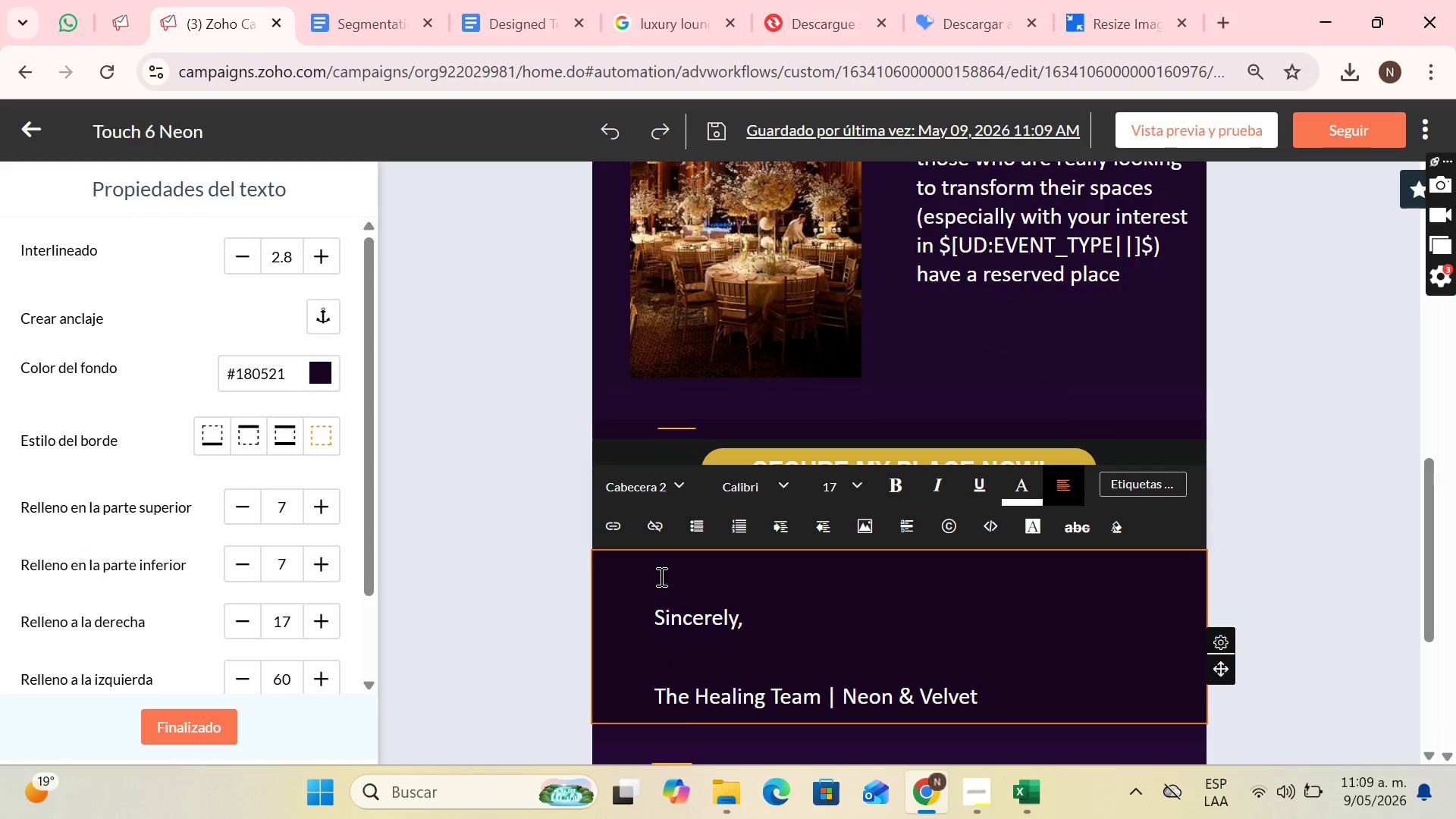 
key(Enter)
 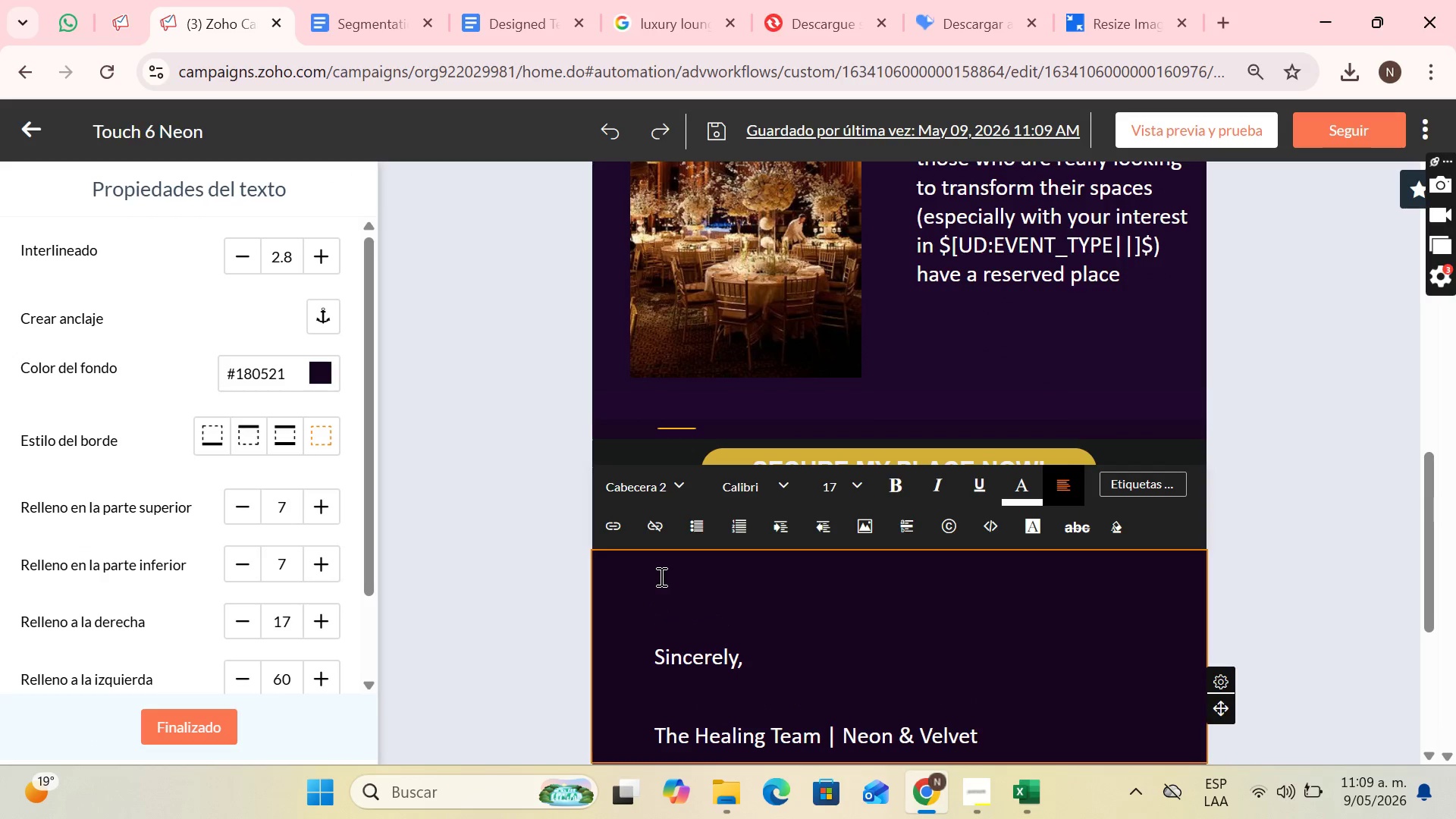 
key(ArrowUp)
 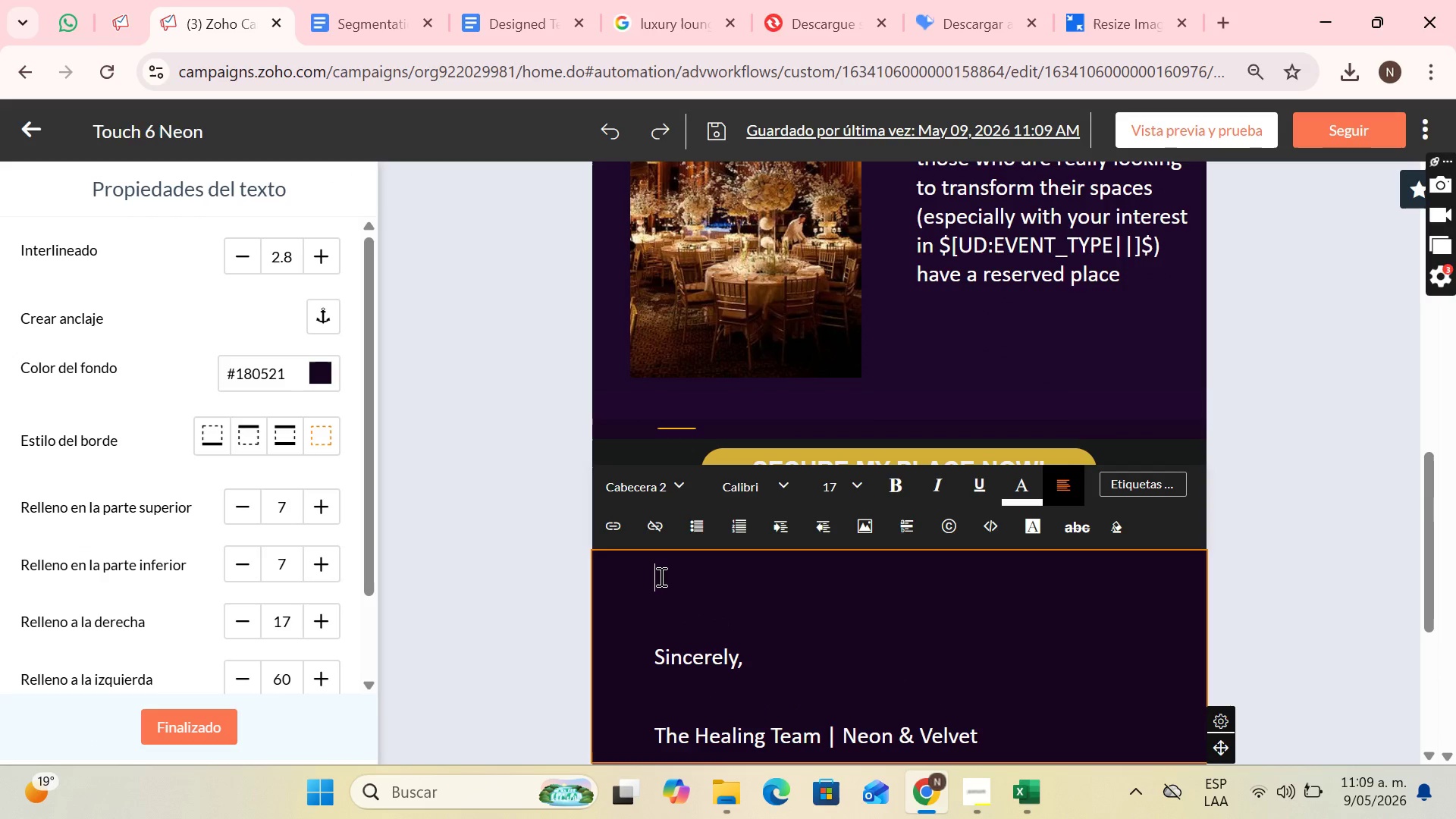 
key(ArrowUp)
 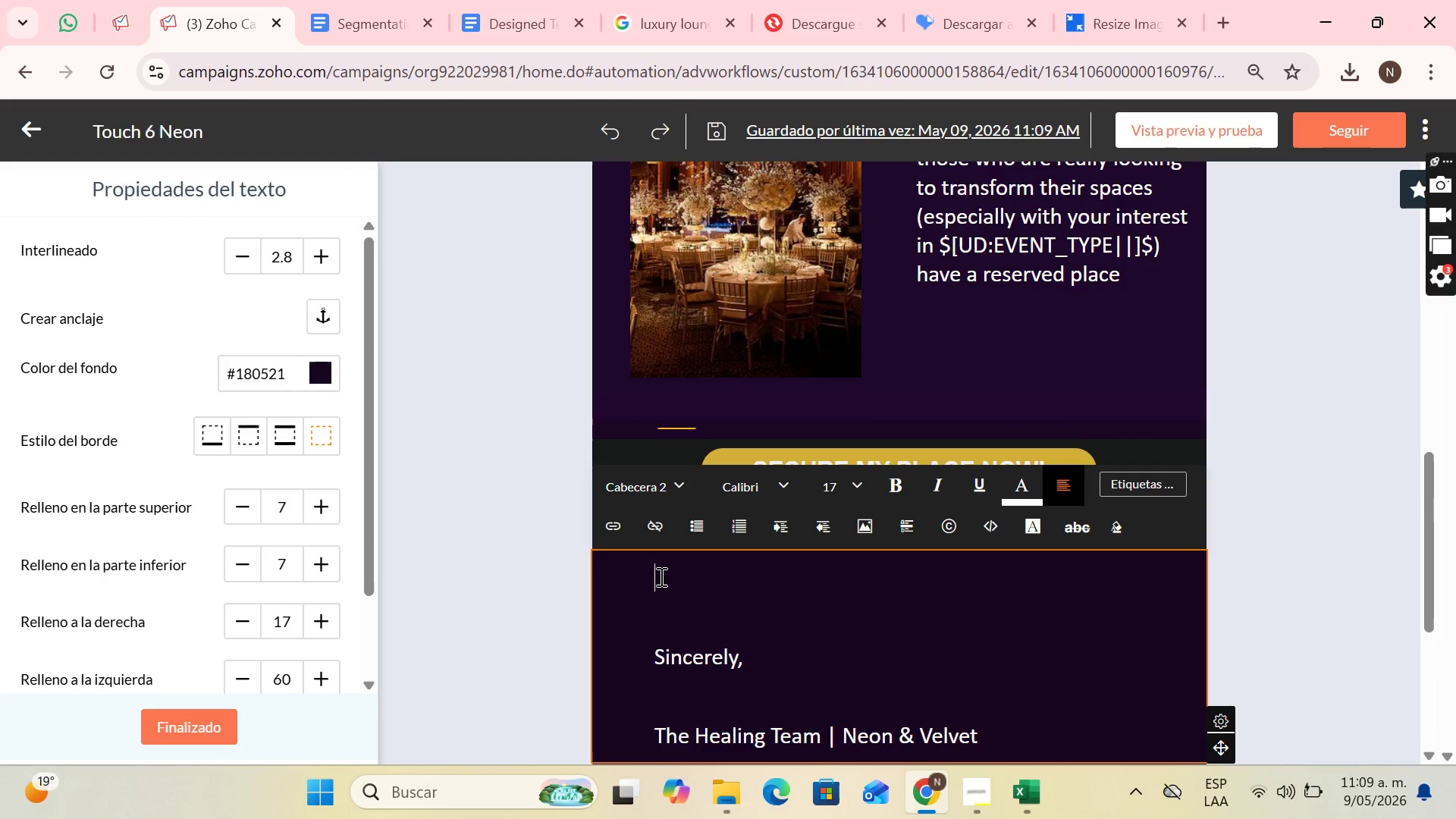 
key(ArrowUp)
 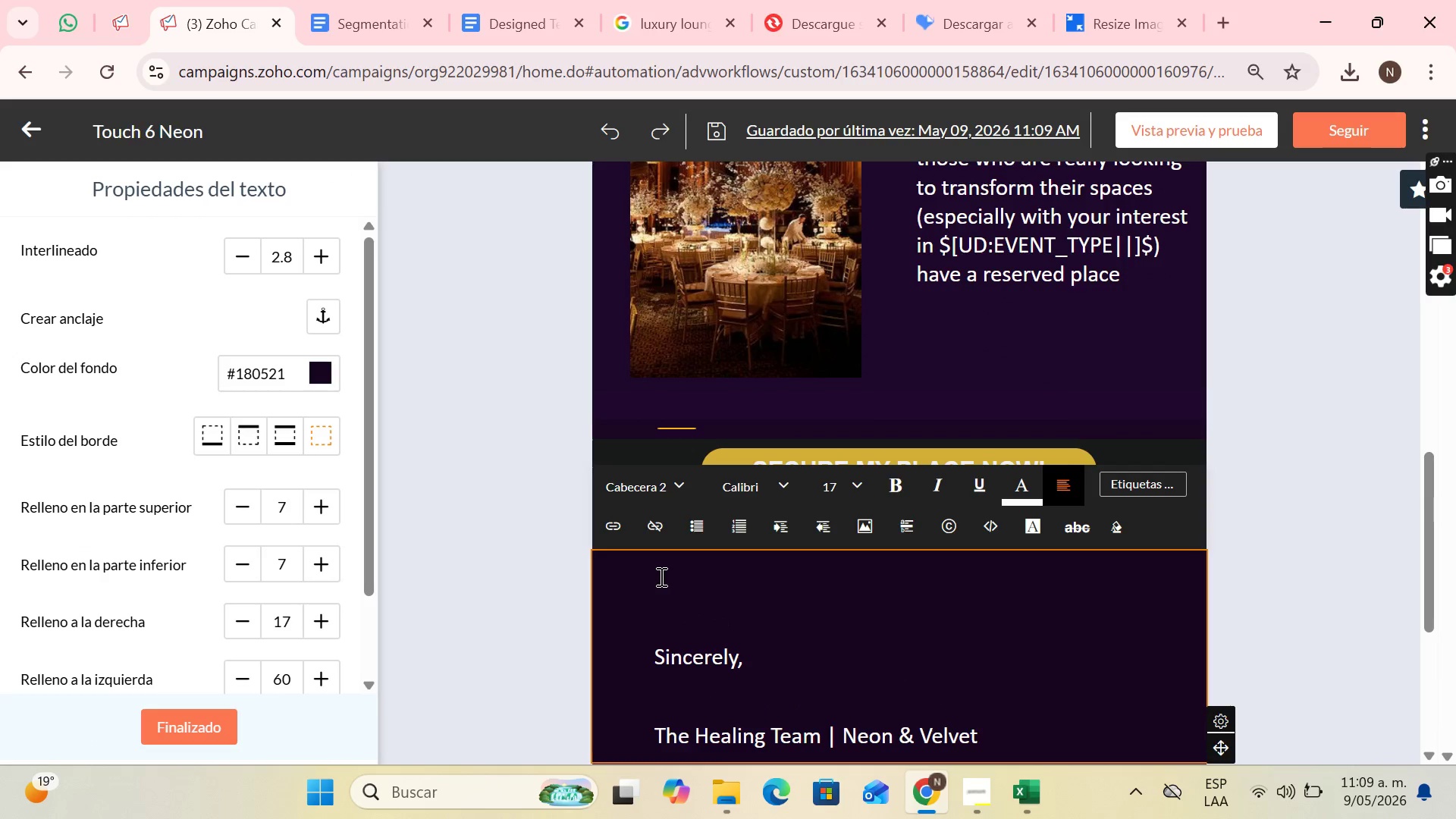 
type(See you.[Delete])
key(Backspace)
type( inside...)
 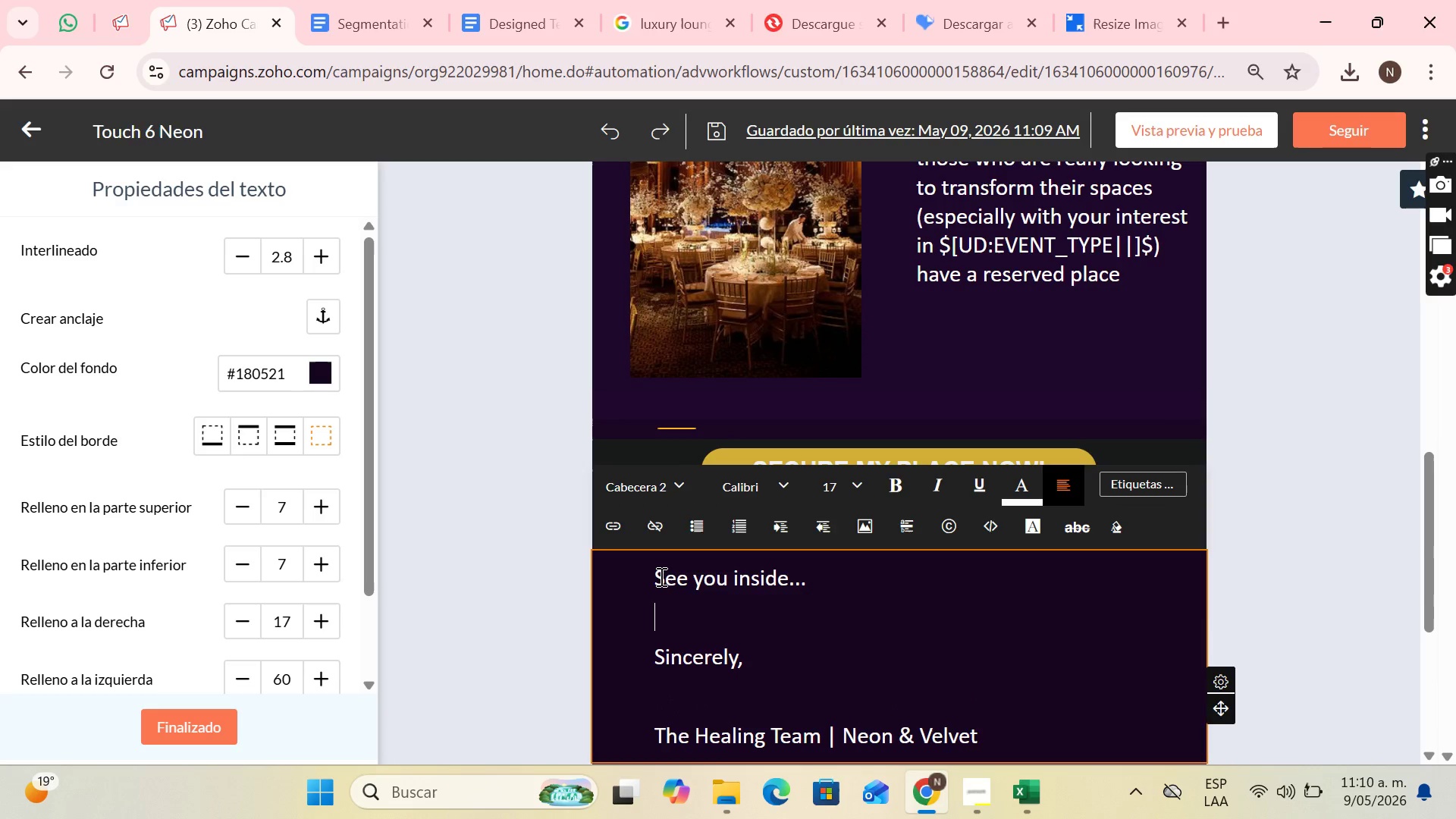 
key(Enter)
 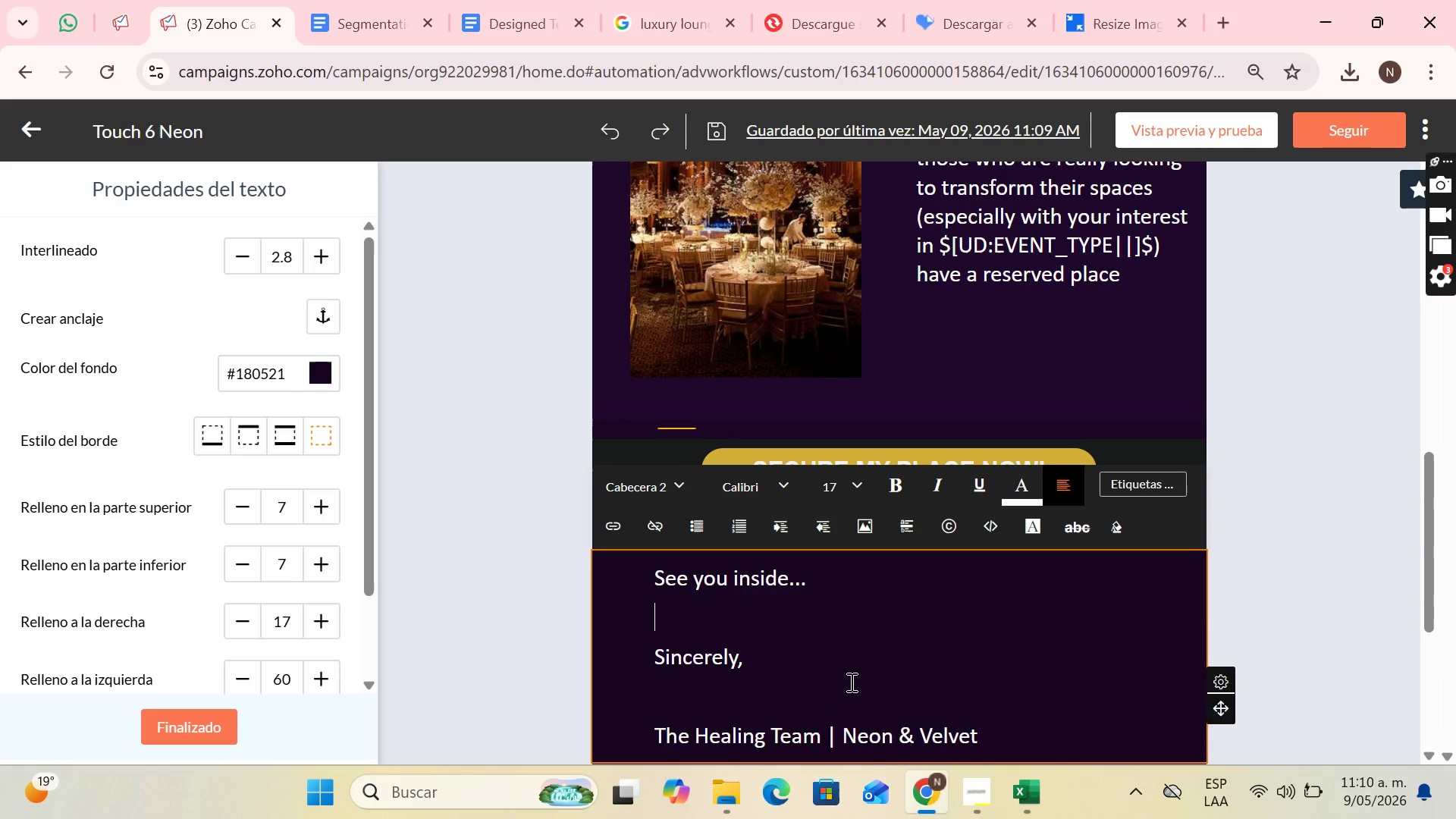 
left_click_drag(start_coordinate=[822, 730], to_coordinate=[742, 738])
 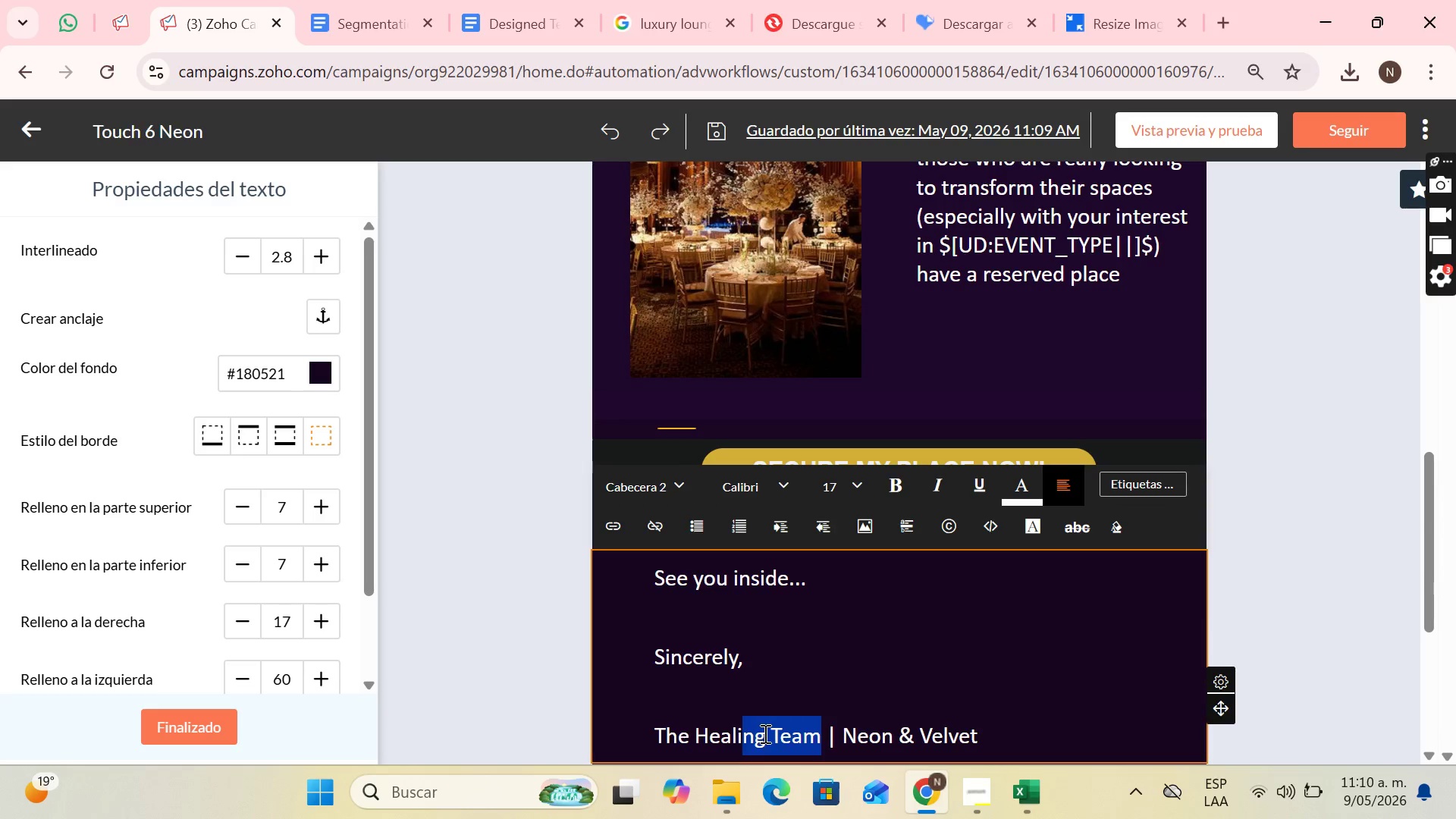 
left_click([764, 733])
 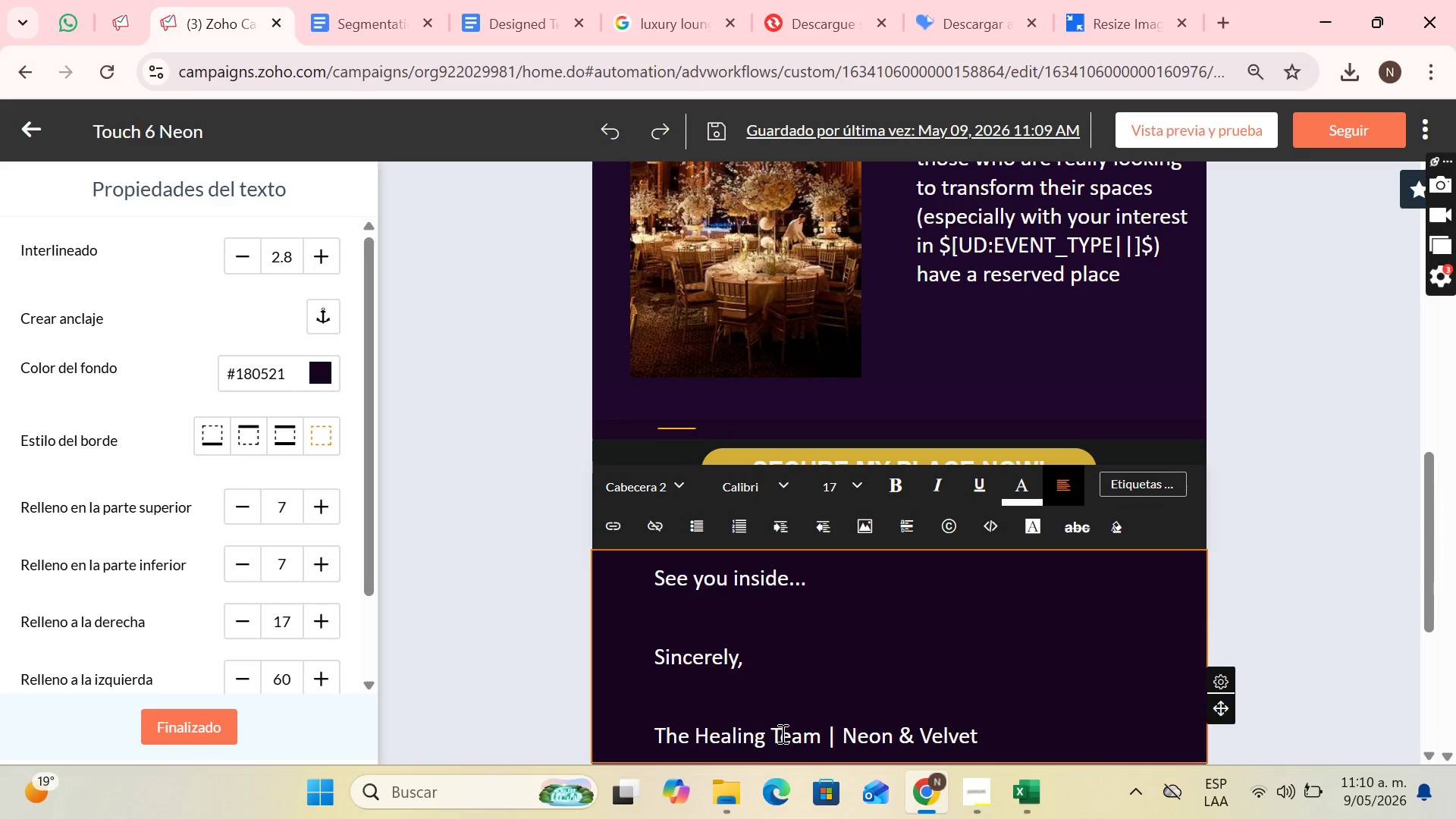 
wait(5.03)
 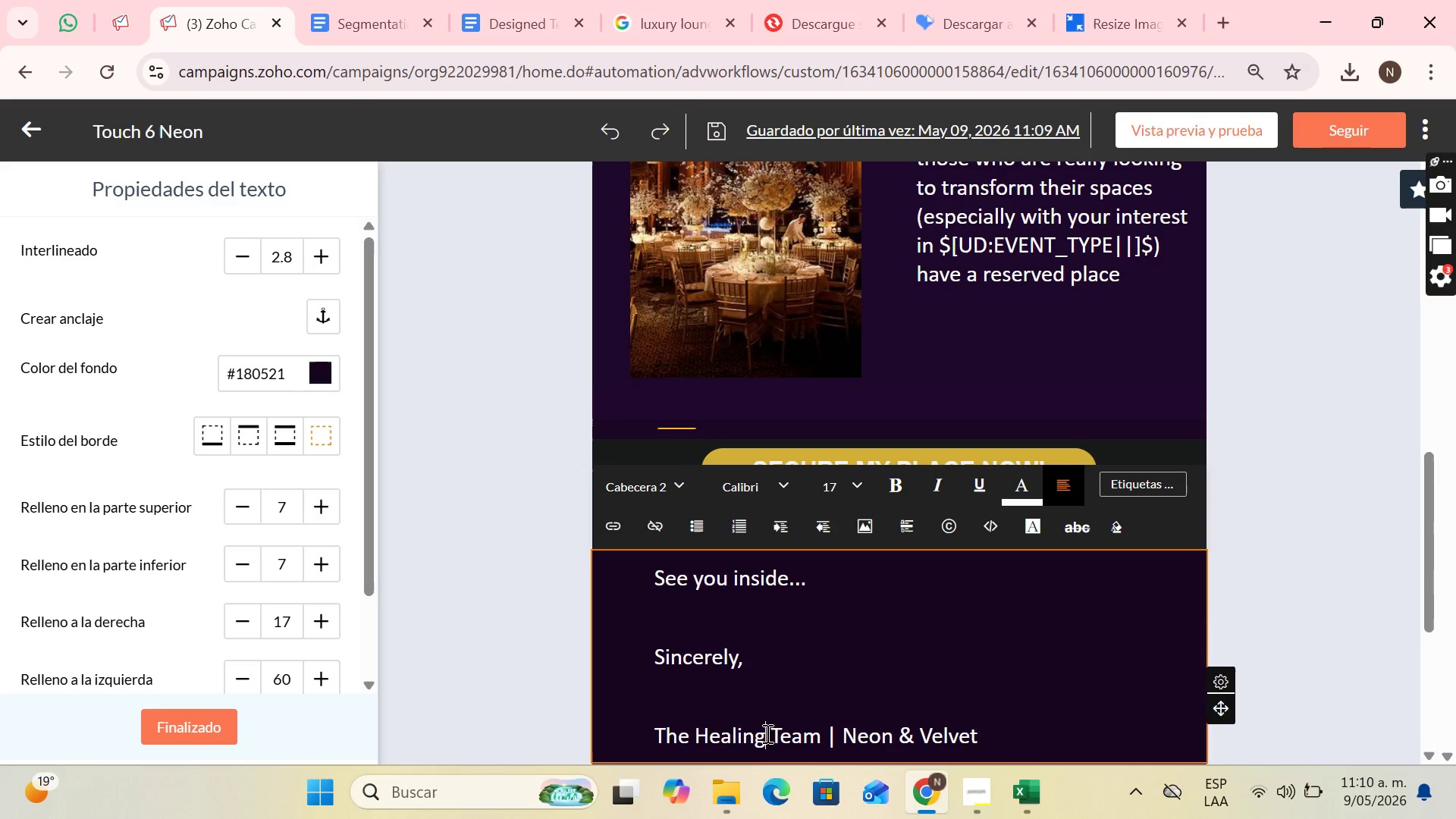 
key(Backspace)
 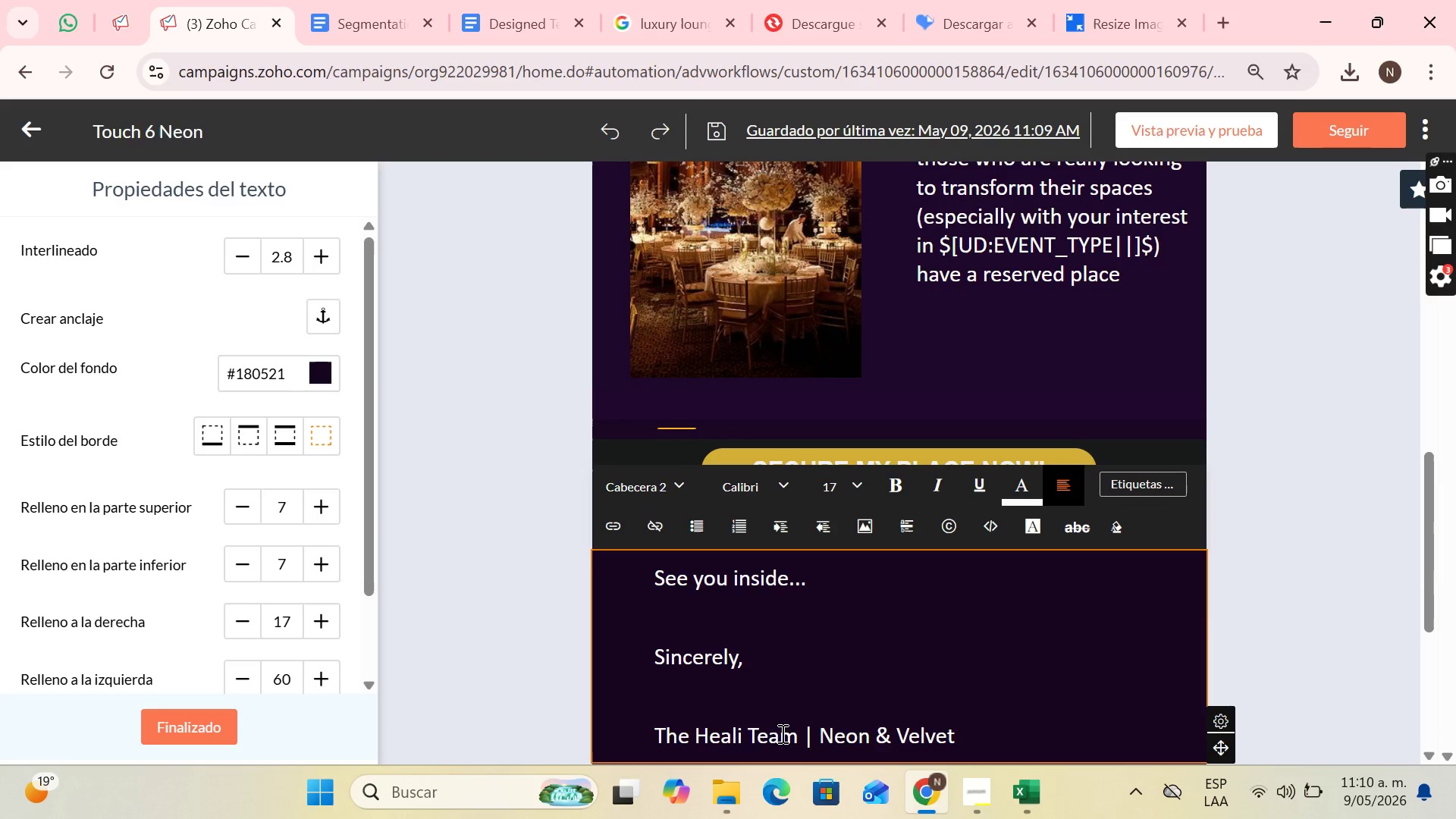 
key(Backspace)
 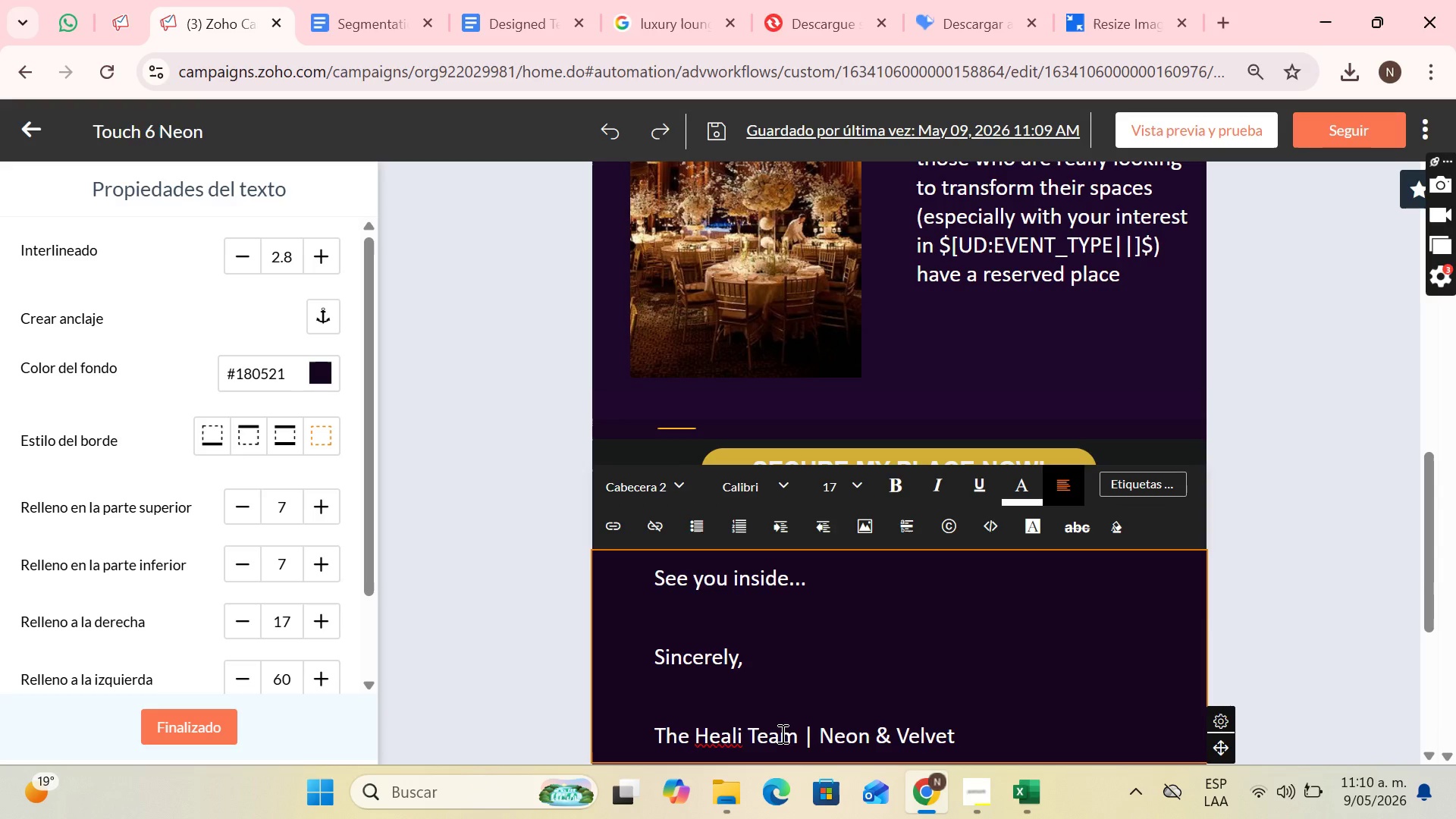 
wait(8.91)
 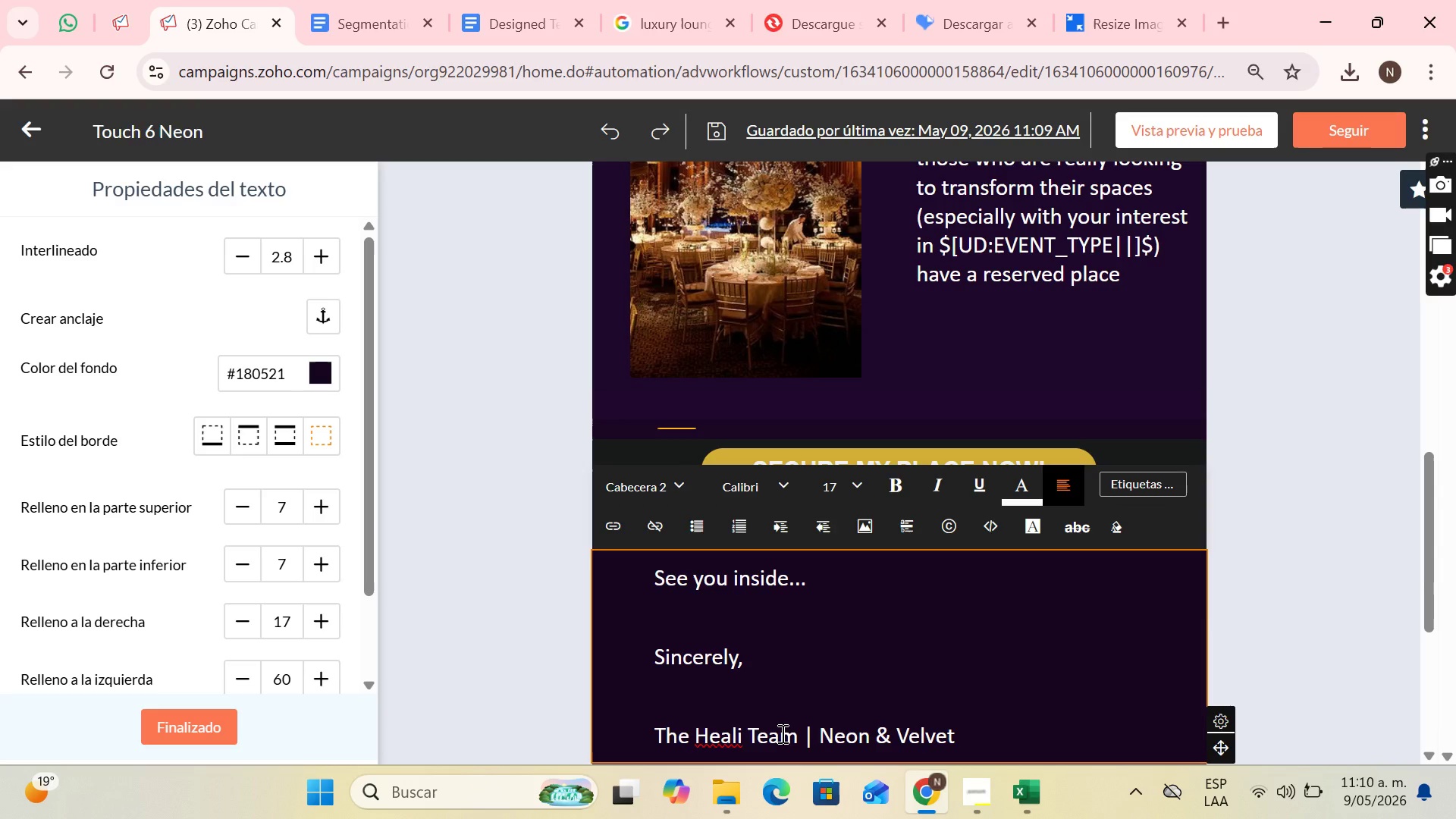 
key(Backspace)
 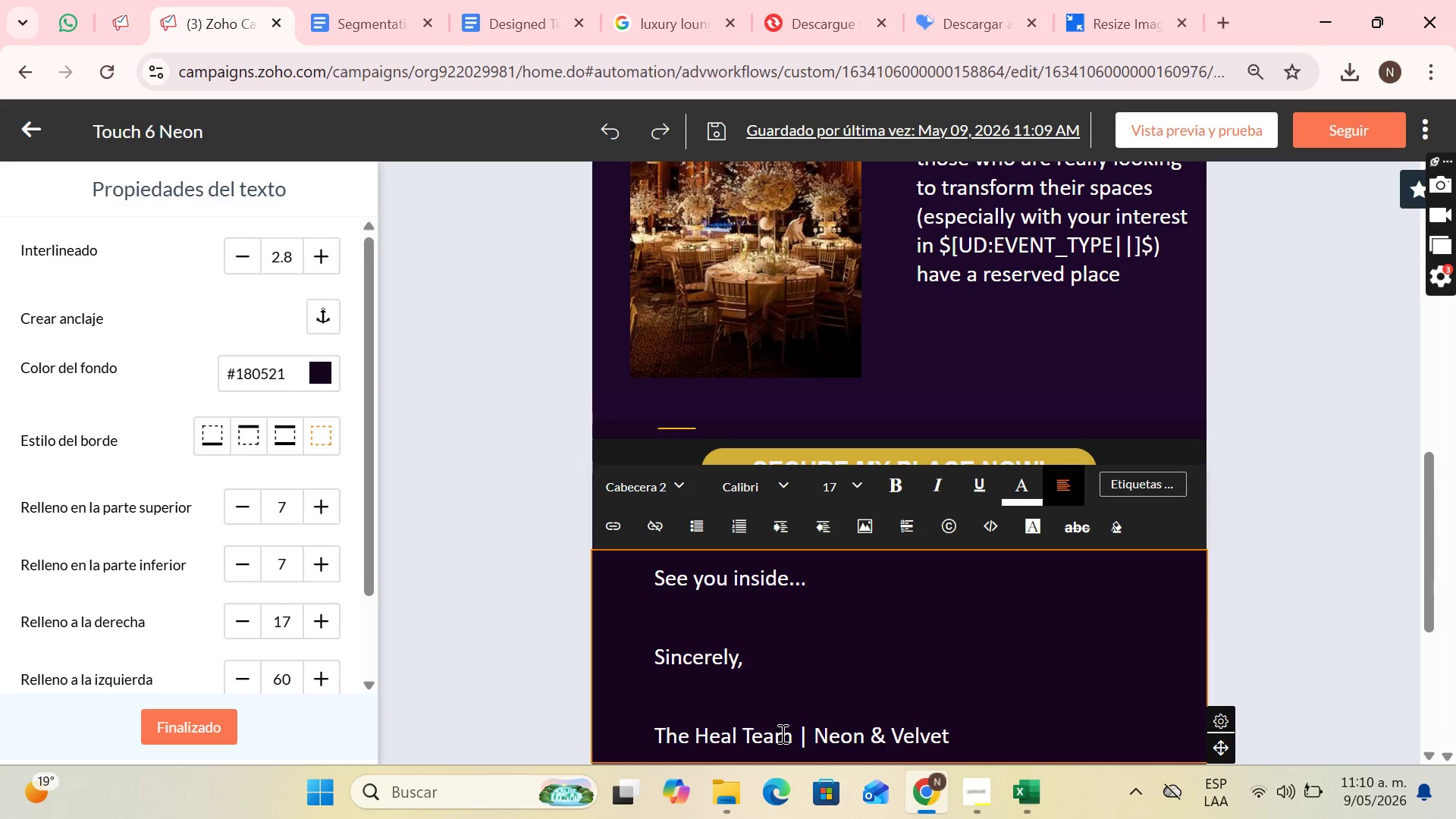 
key(Backspace)
 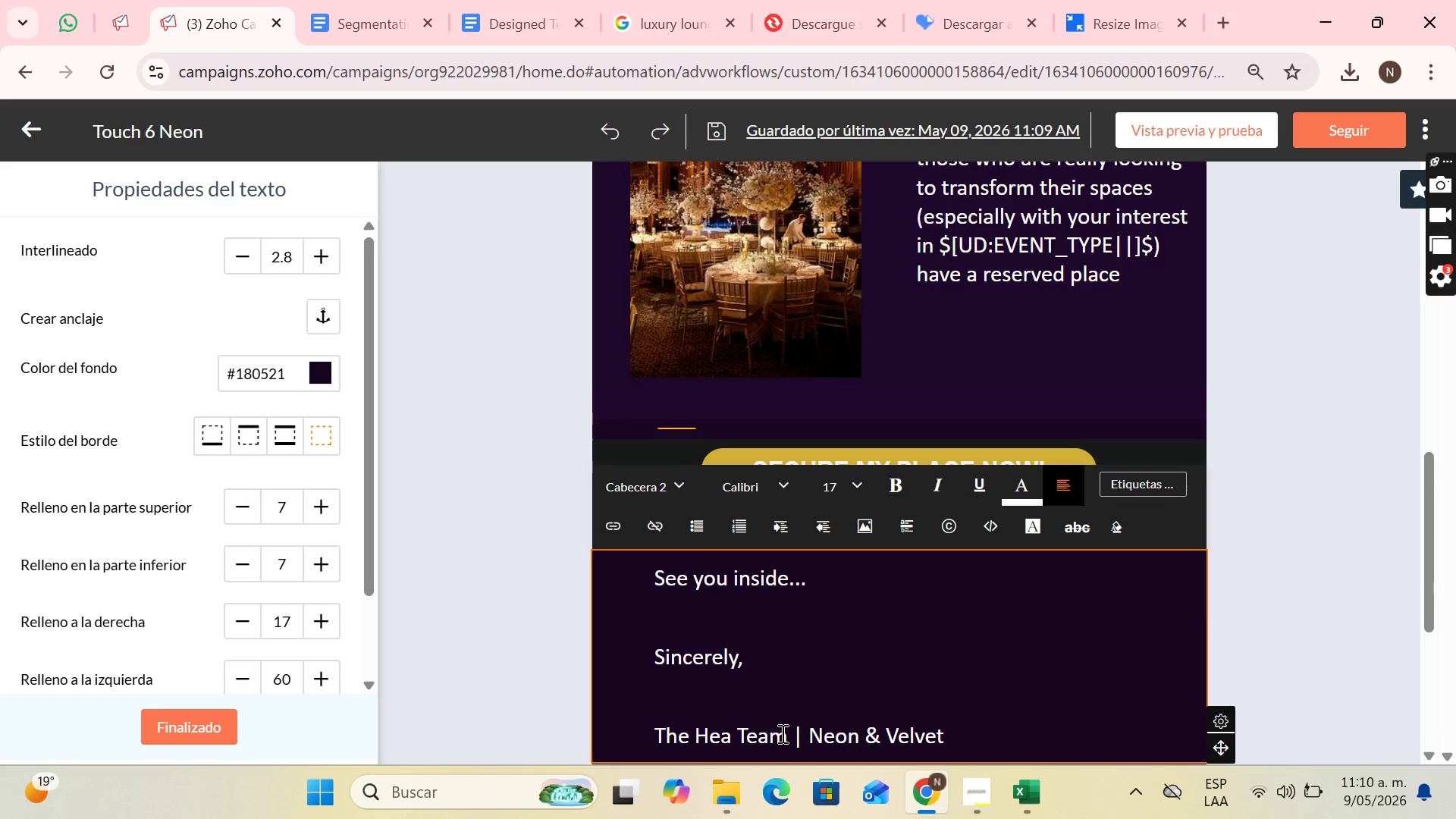 
key(Backspace)
 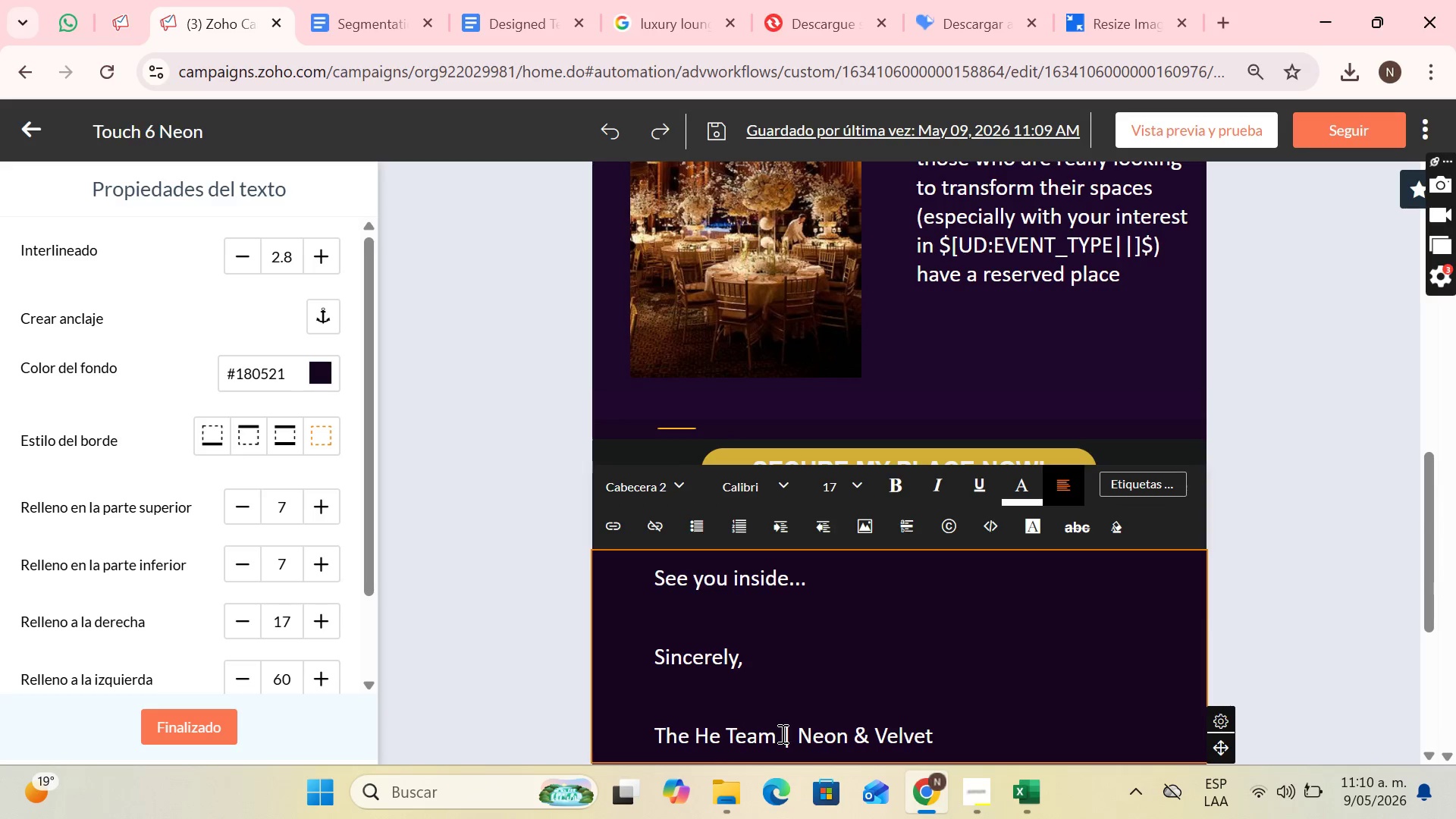 
key(Backspace)
 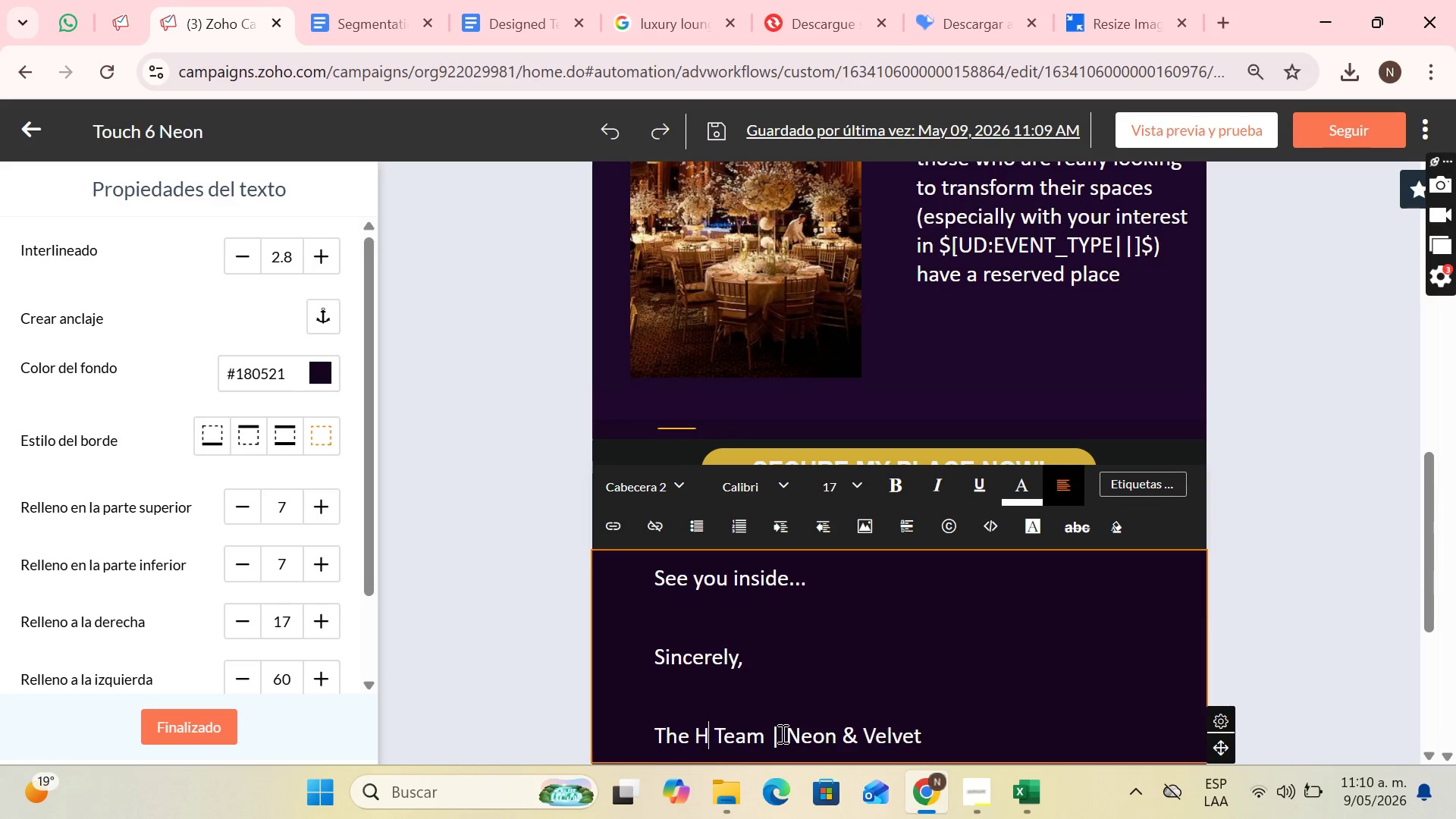 
key(Backspace)
 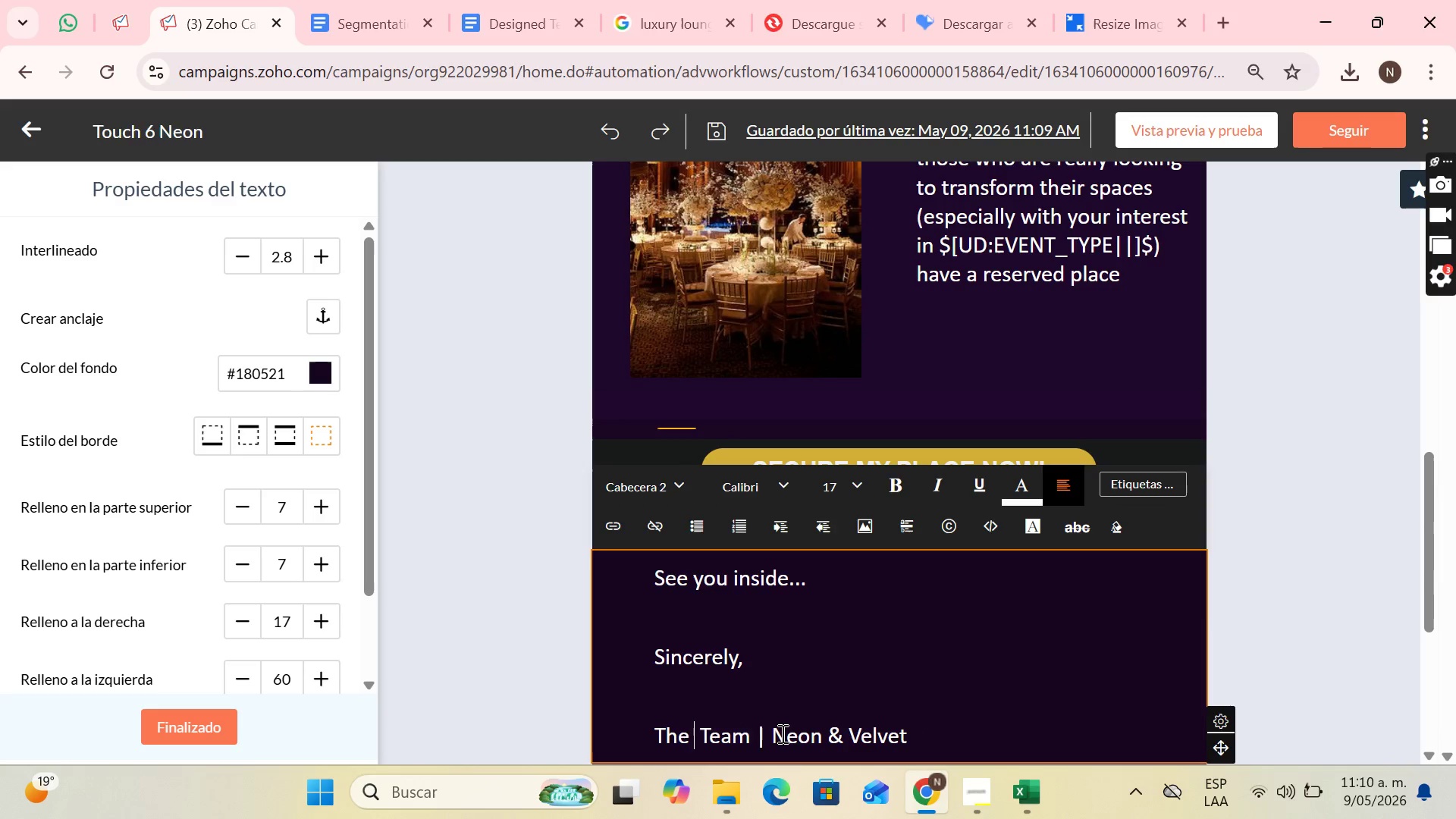 
key(ArrowRight)
 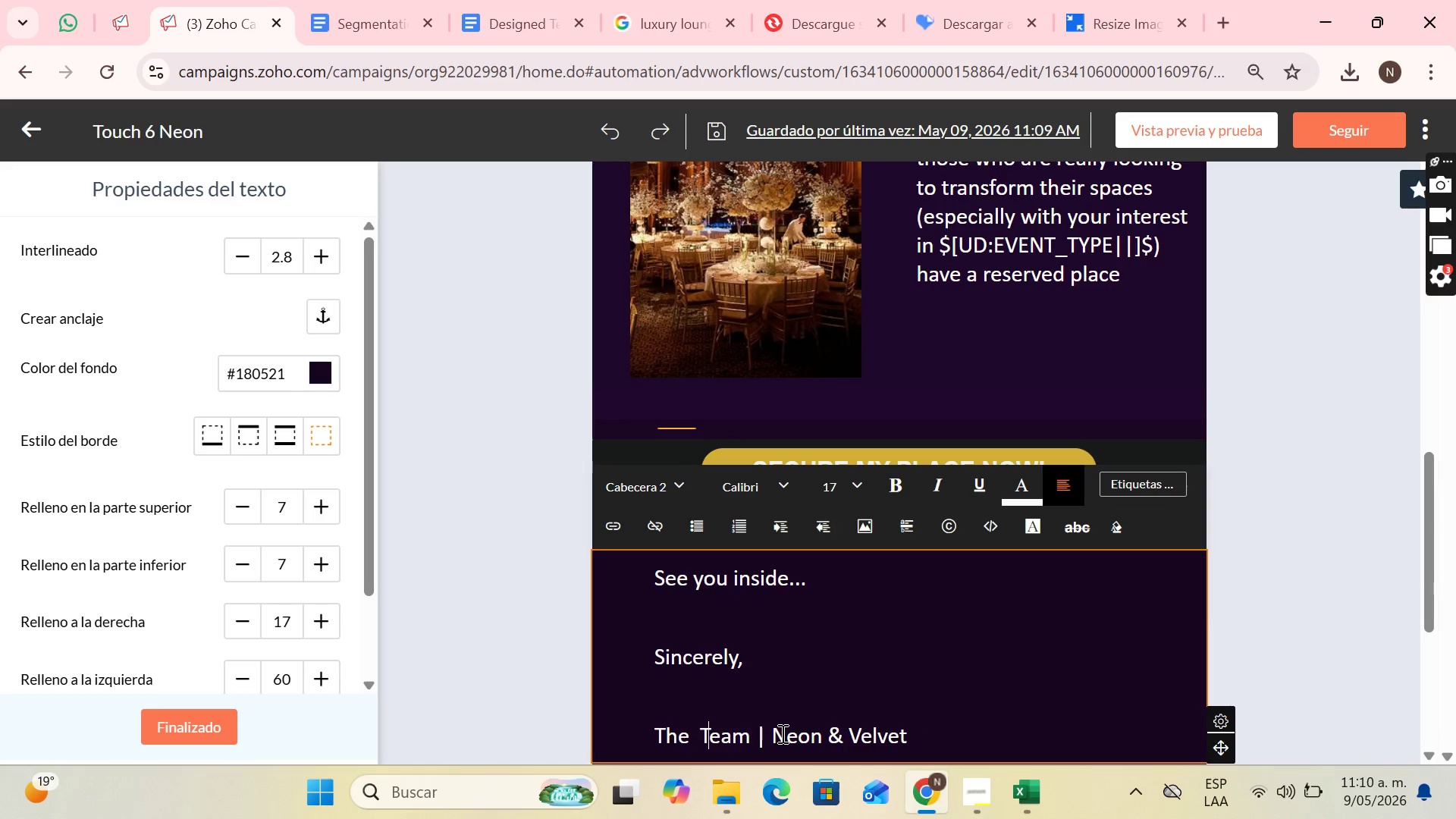 
key(ArrowRight)
 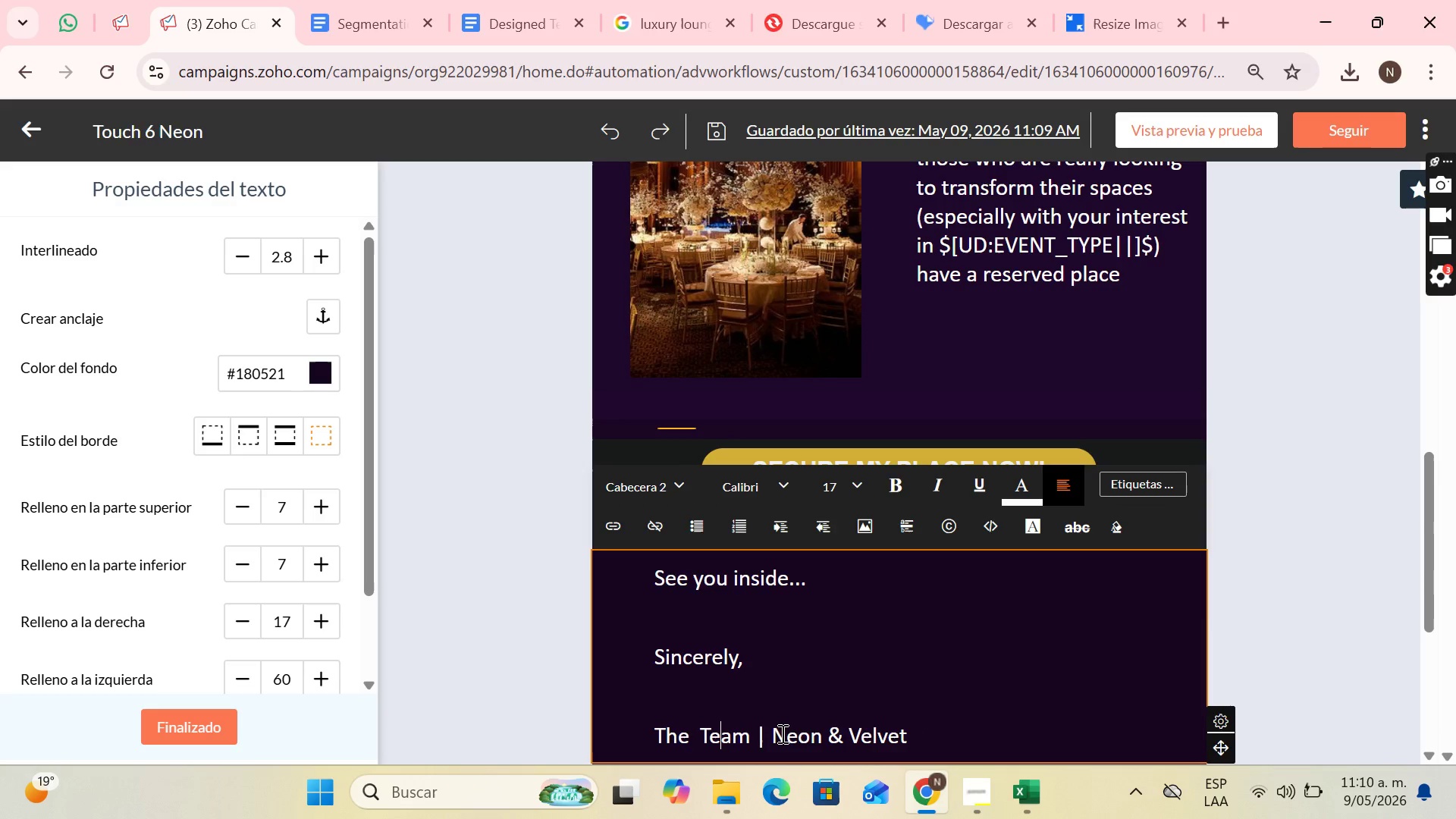 
hold_key(key=ArrowRight, duration=0.67)
 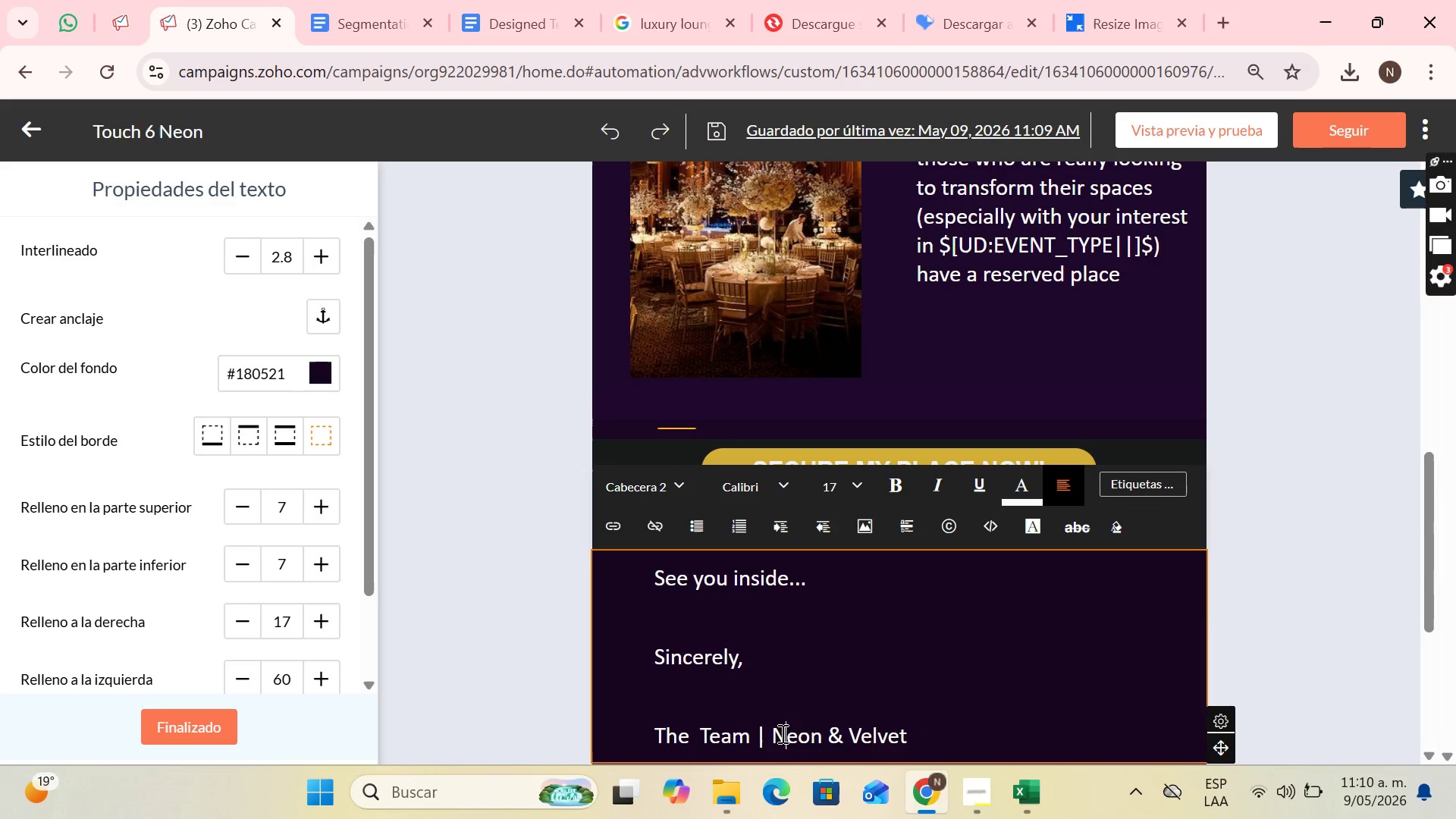 
key(ArrowRight)
 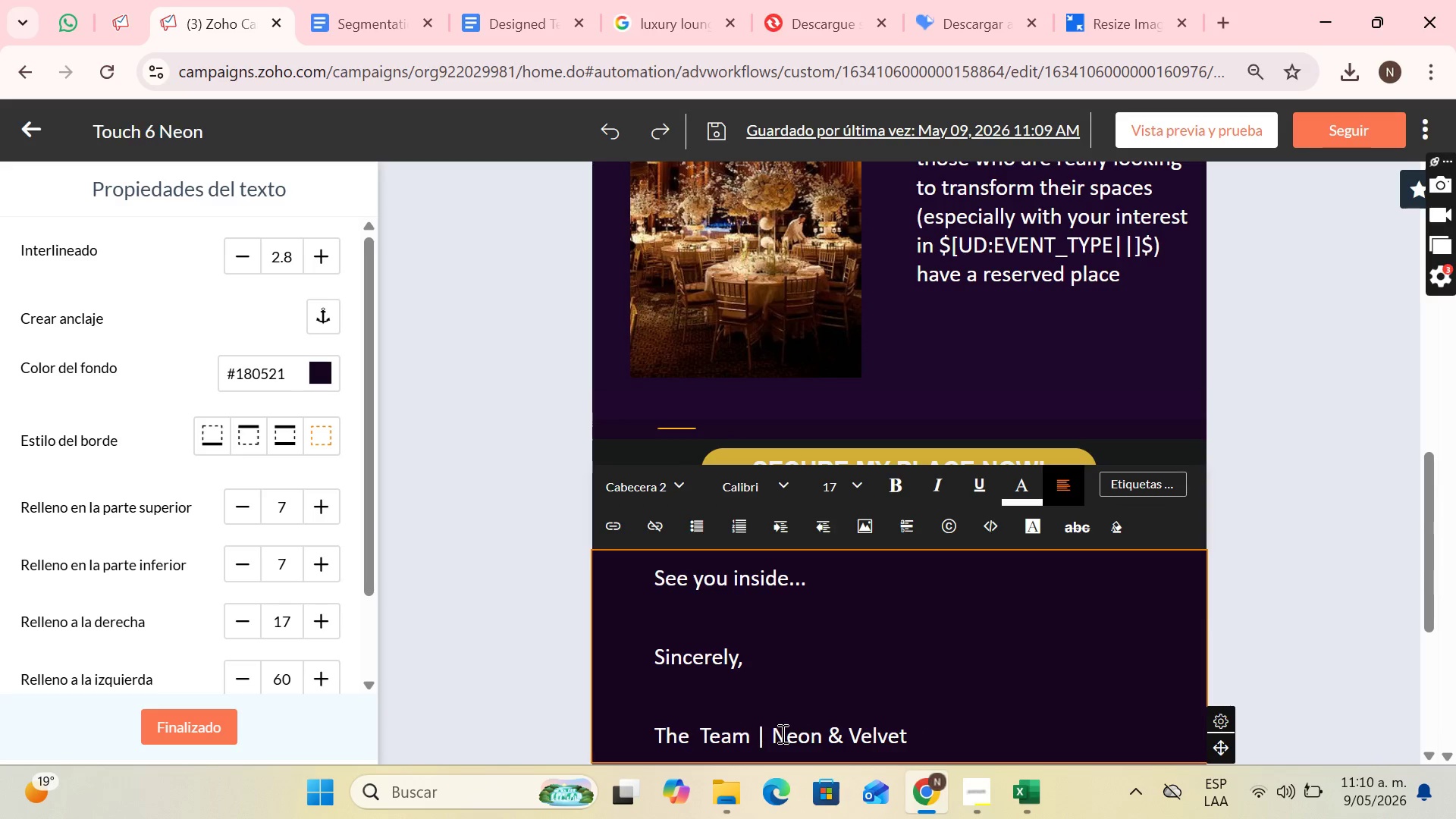 
key(ArrowLeft)
 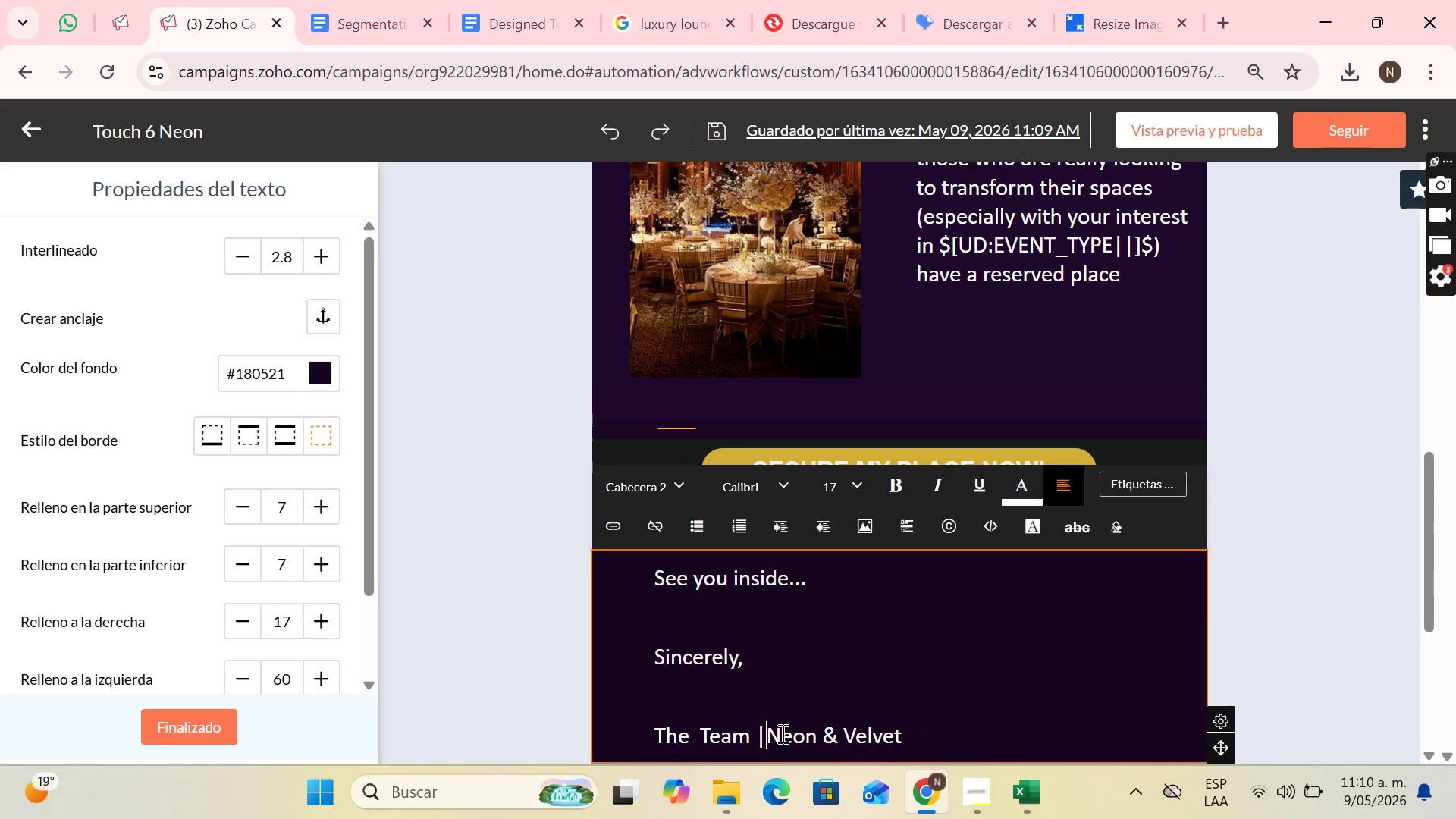 
key(Backspace)
 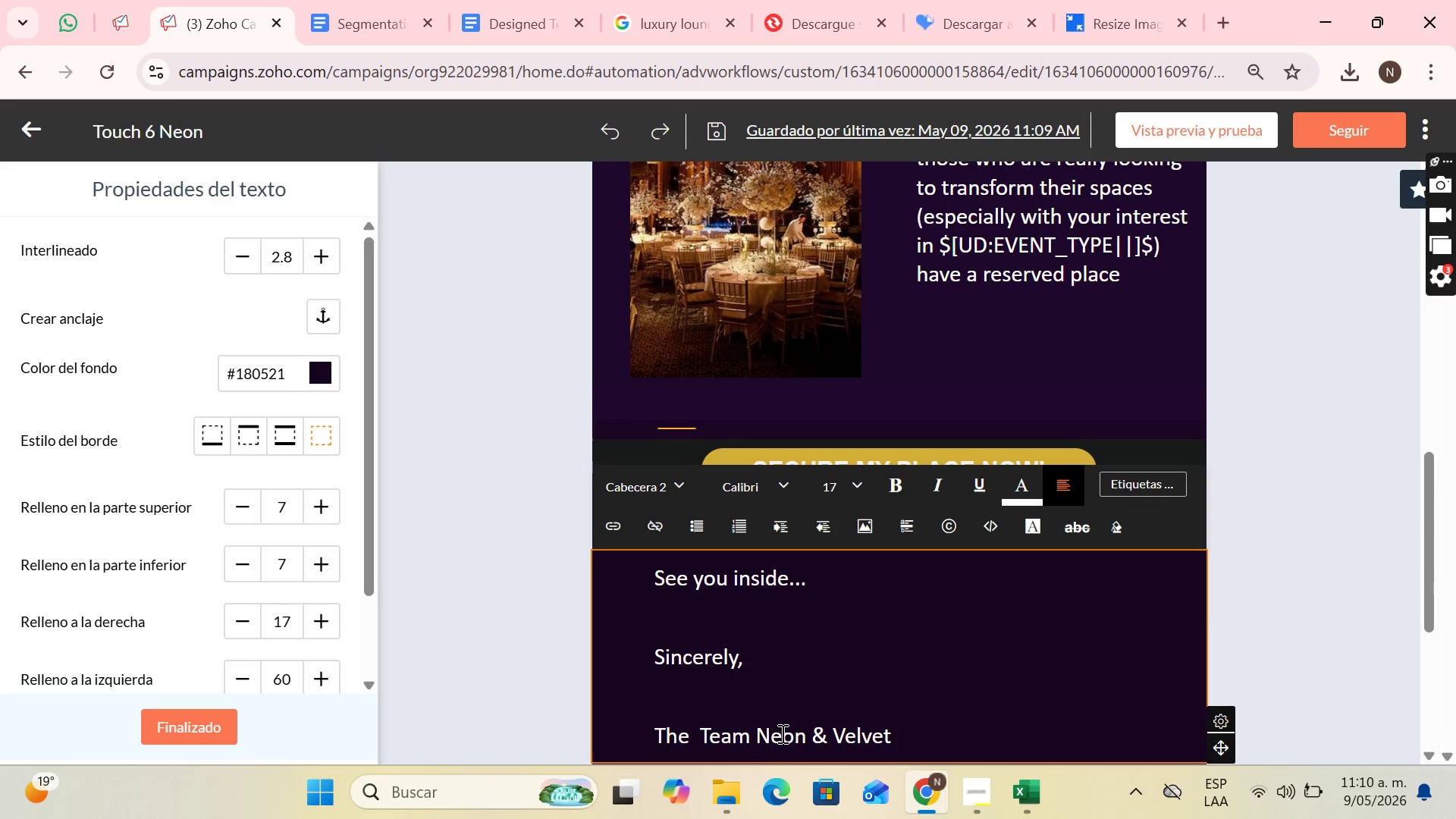 
key(Backspace)
 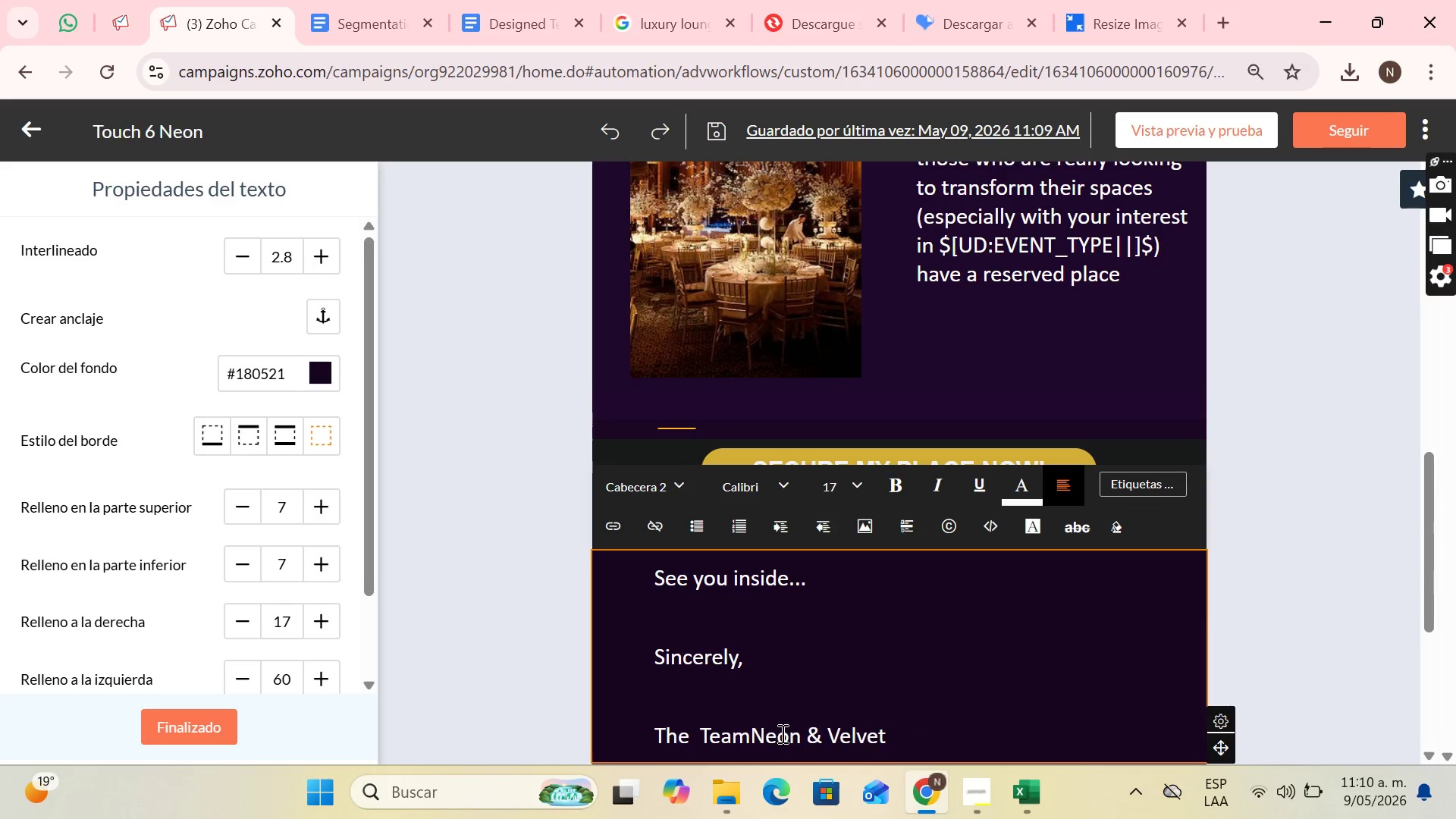 
key(Backspace)
 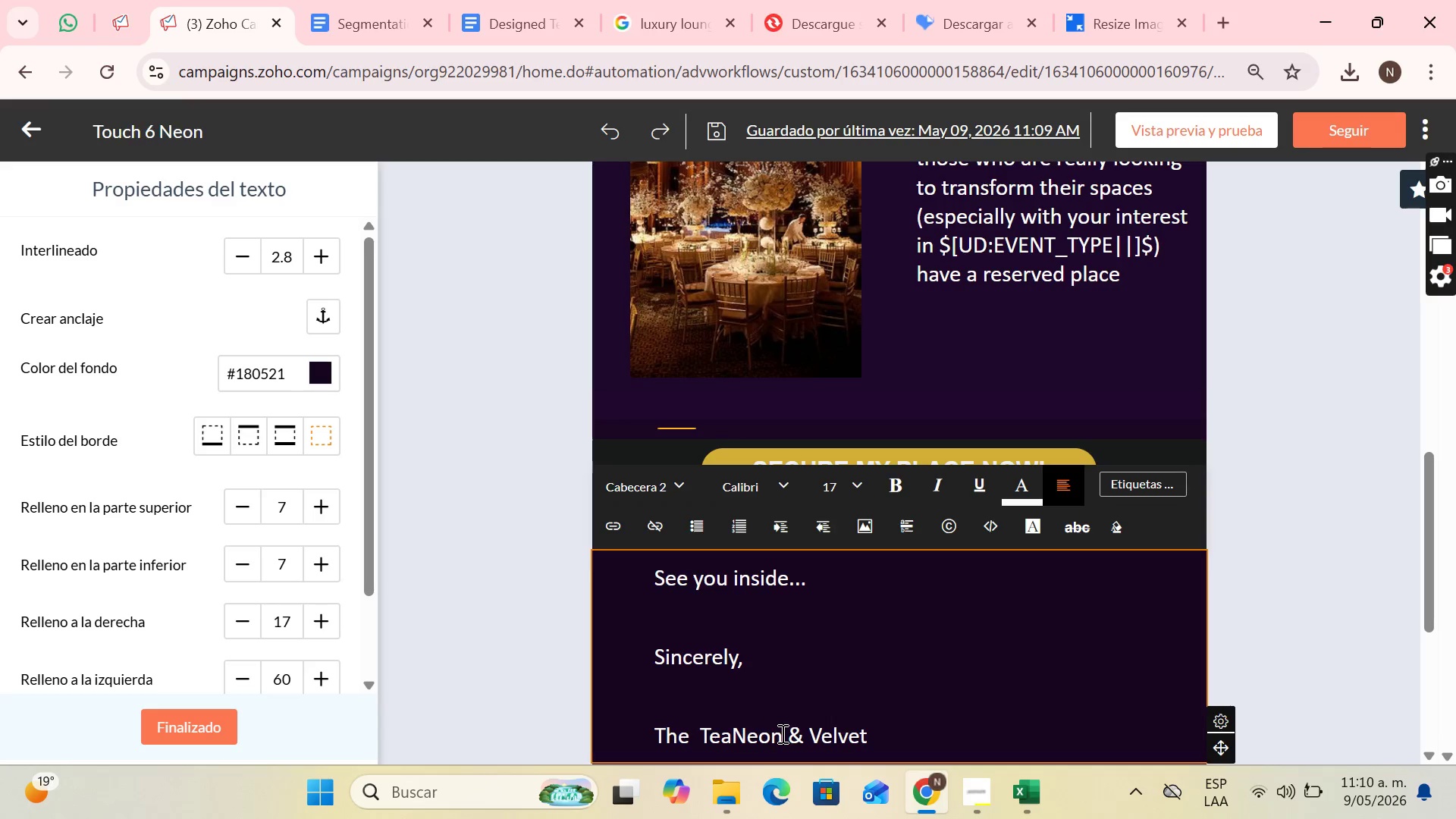 
key(Backspace)
 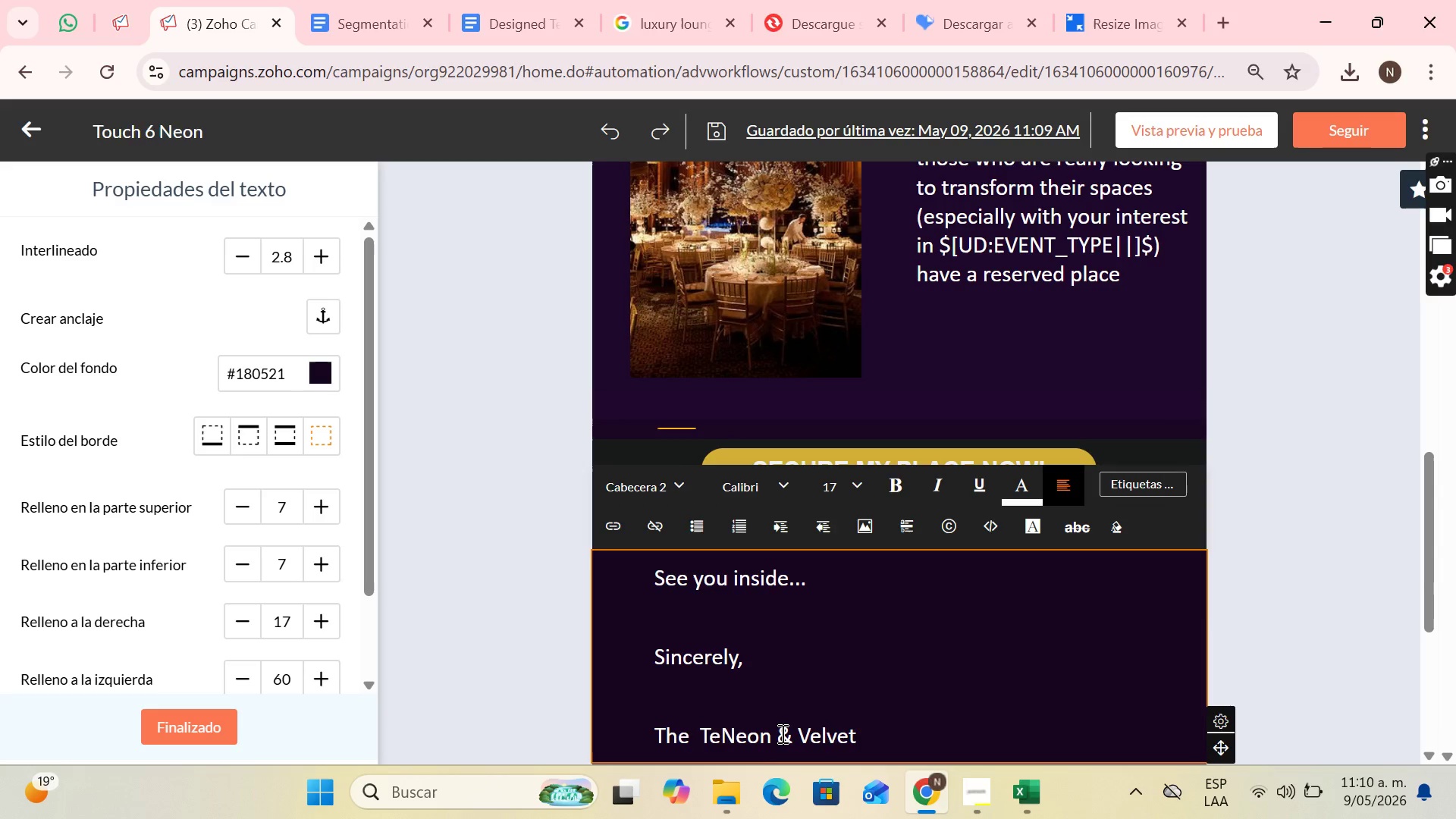 
key(Backspace)
 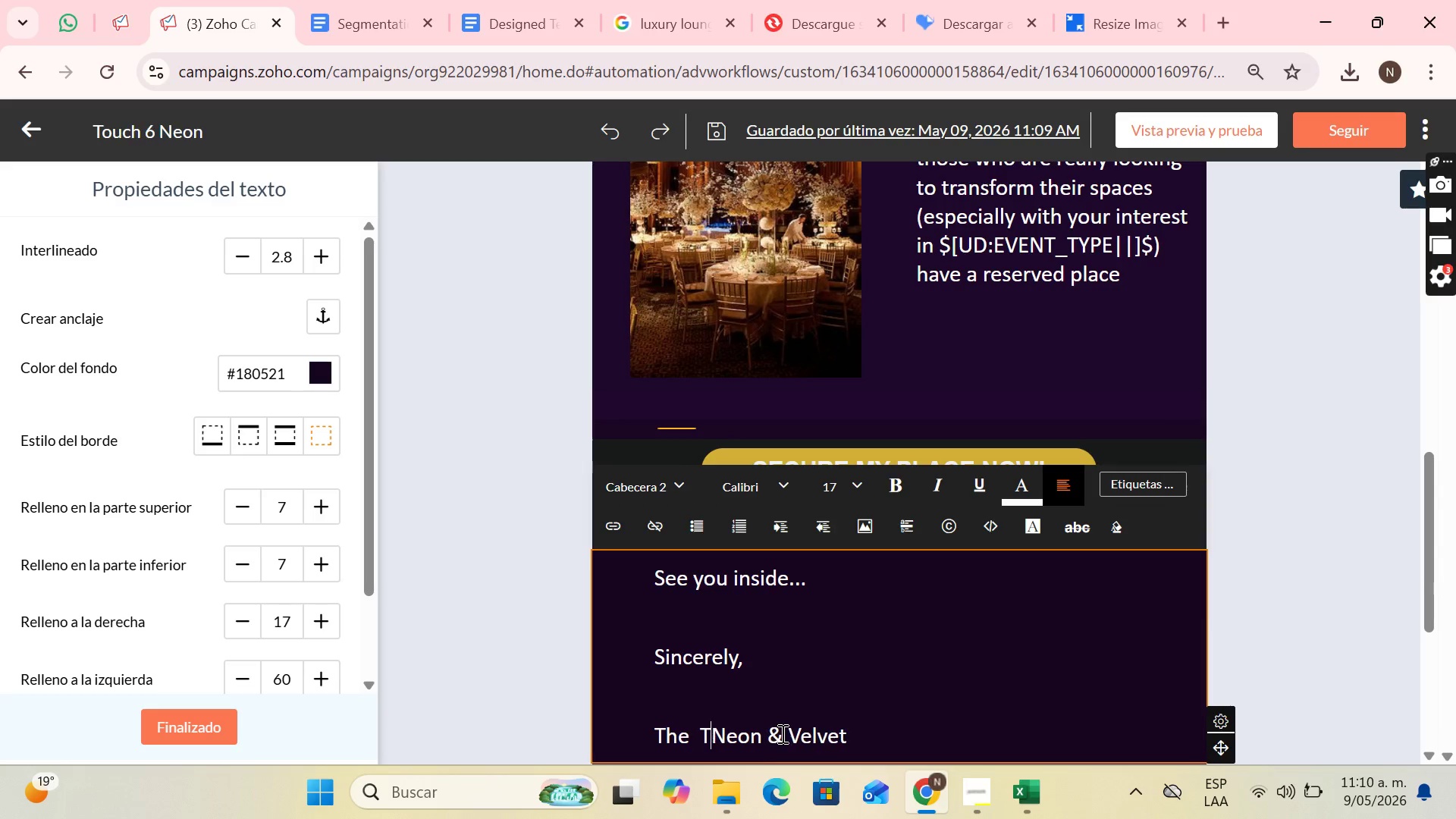 
key(Backspace)
 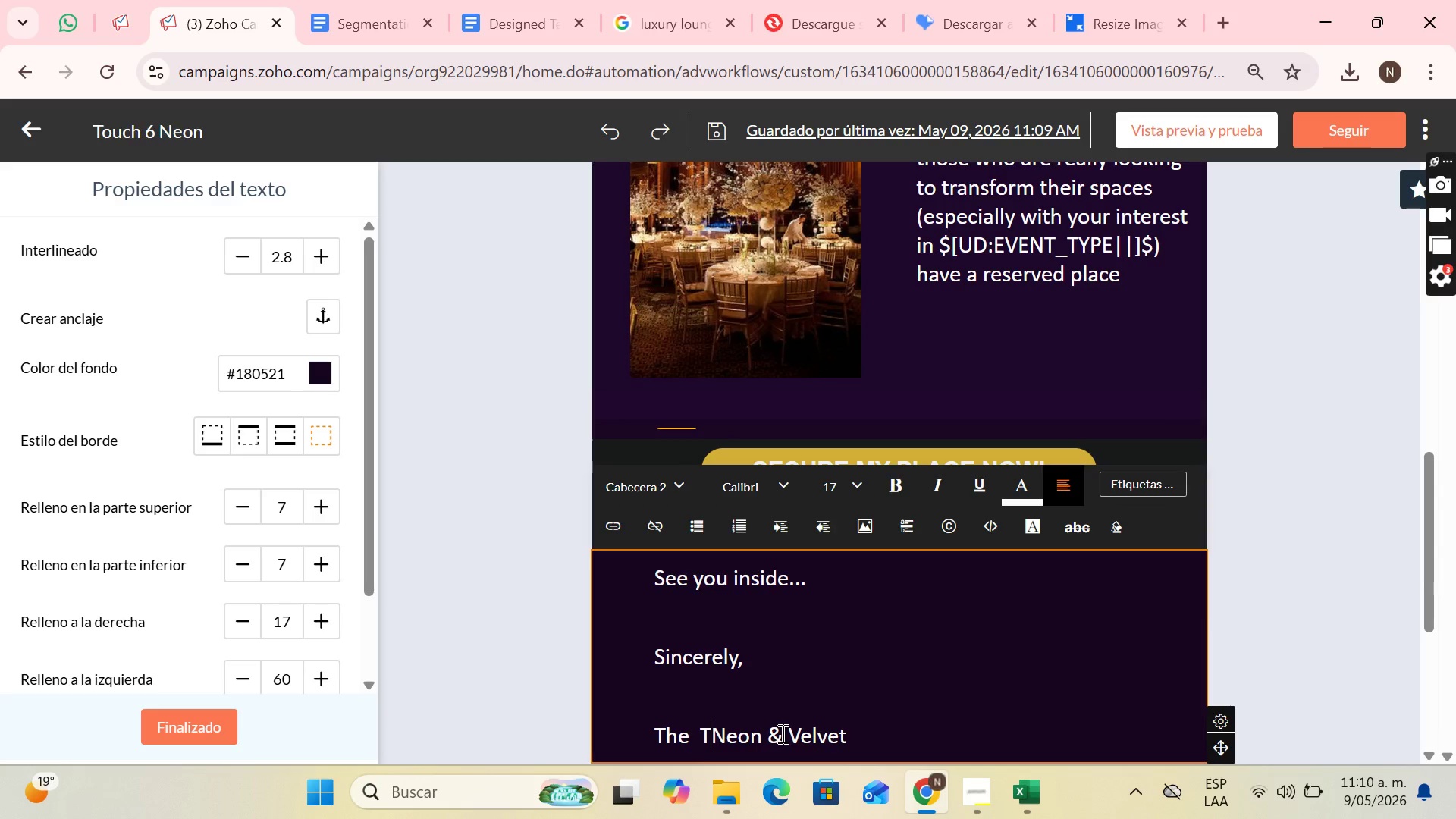 
key(Backspace)
 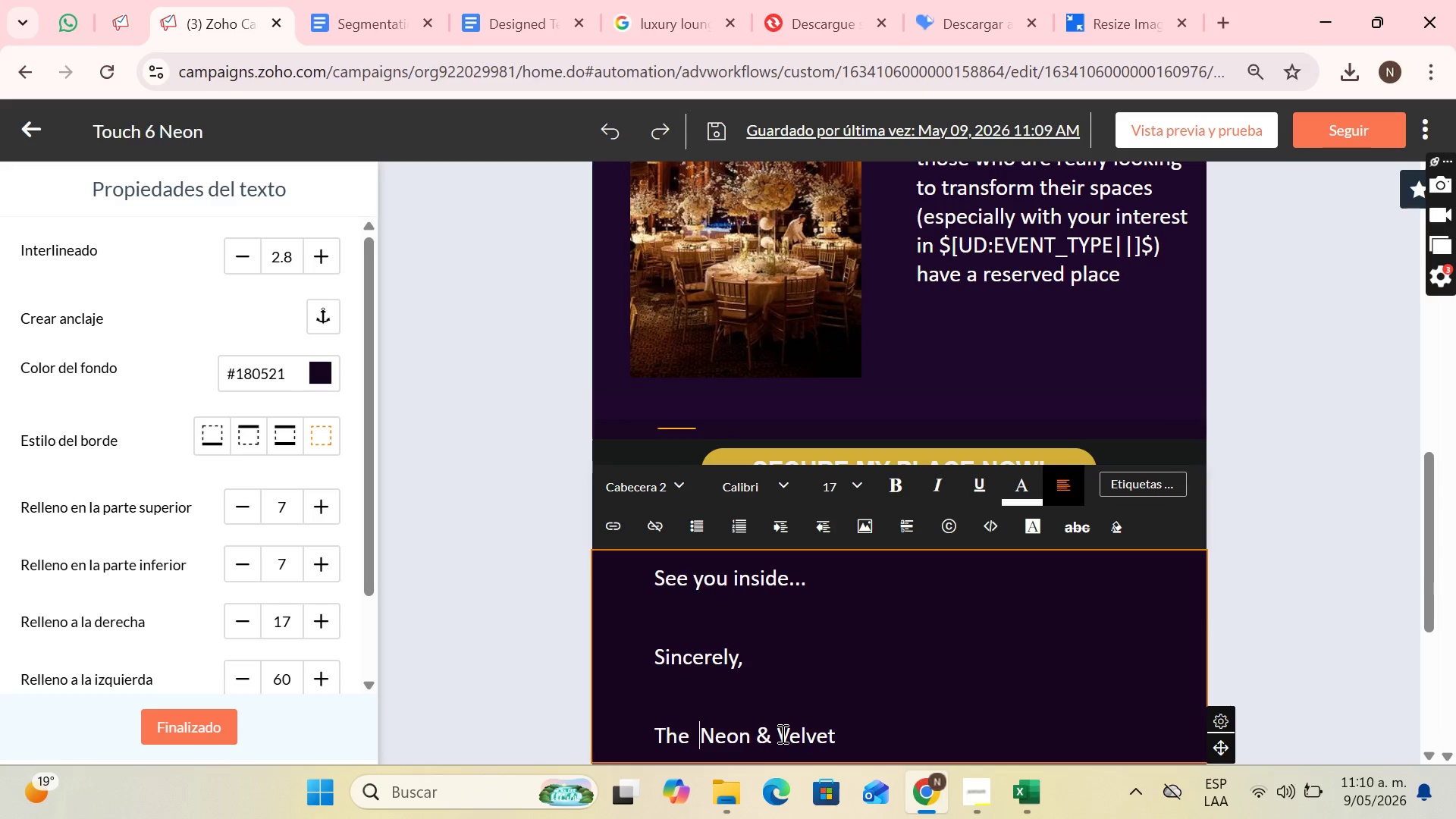 
key(Backspace)
 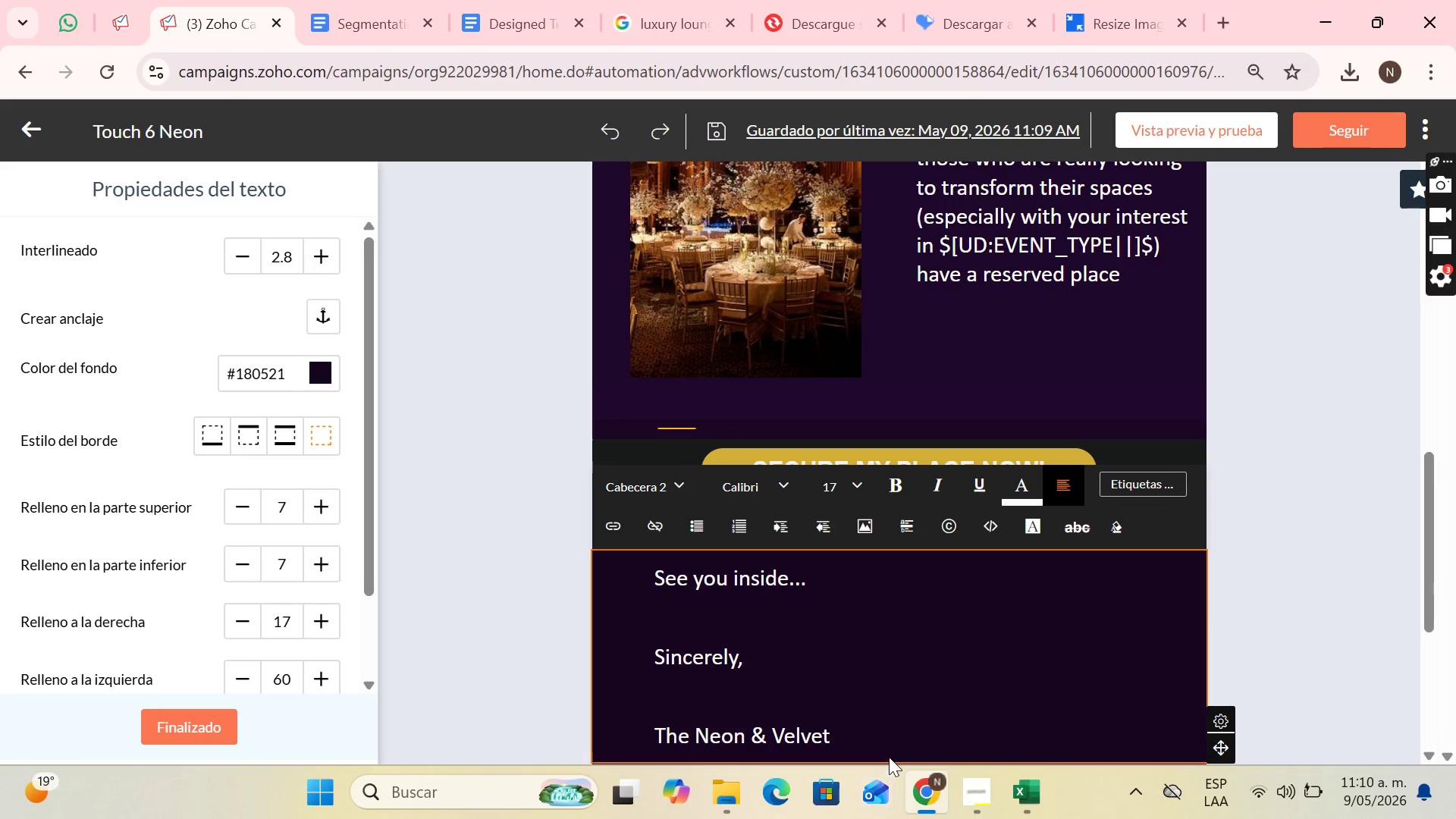 
left_click([888, 748])
 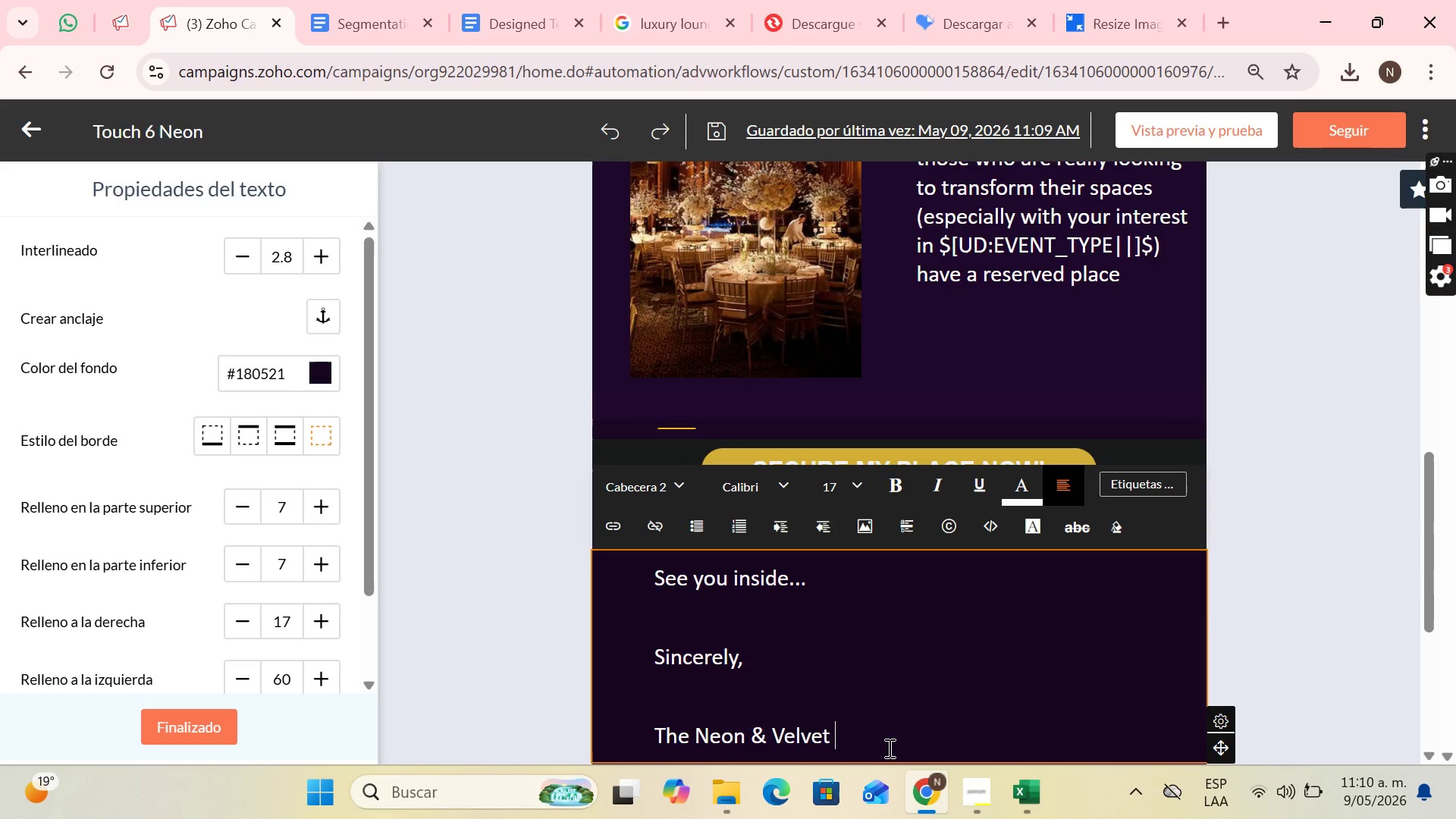 
type( team)
 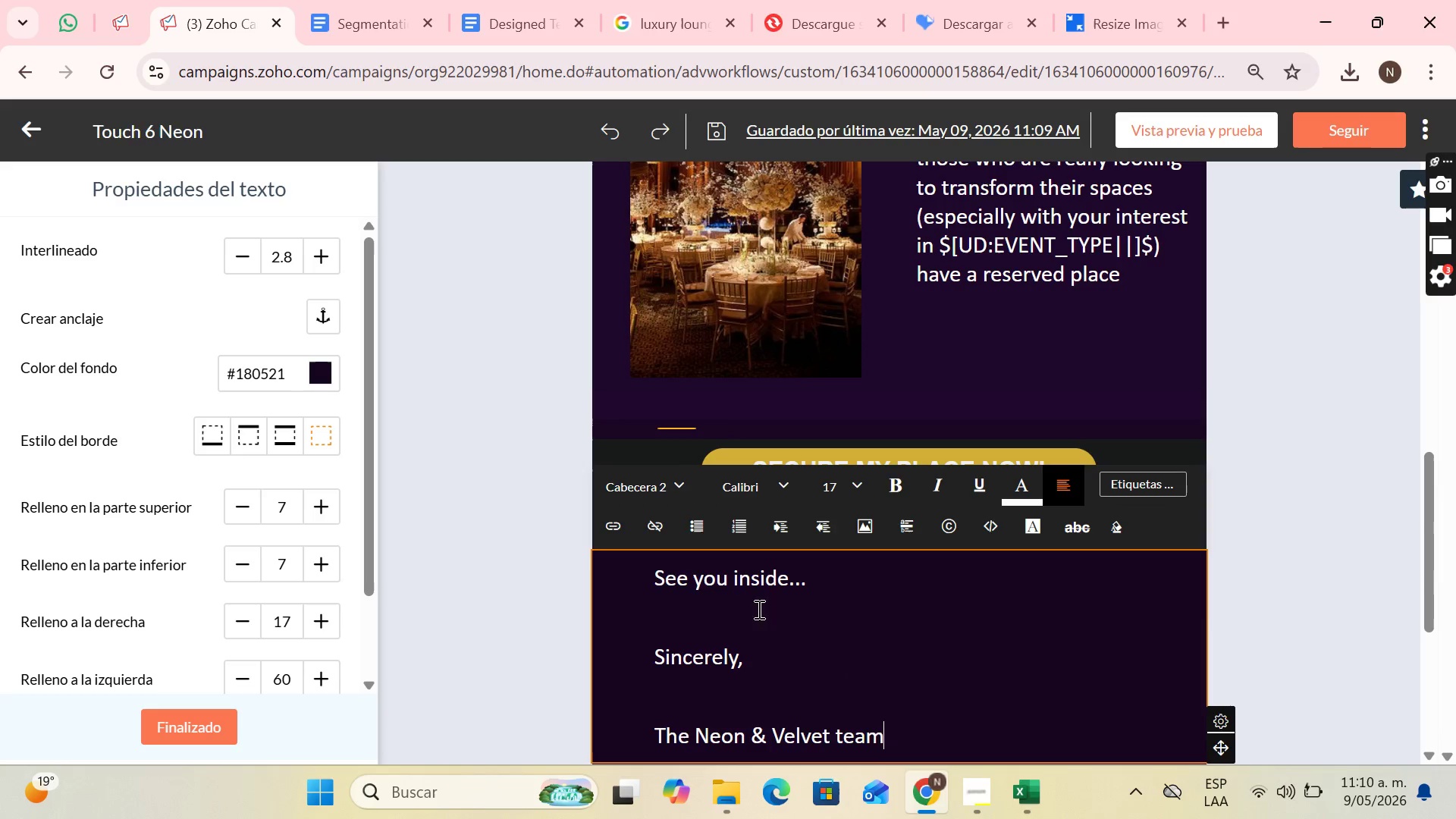 
left_click([847, 585])
 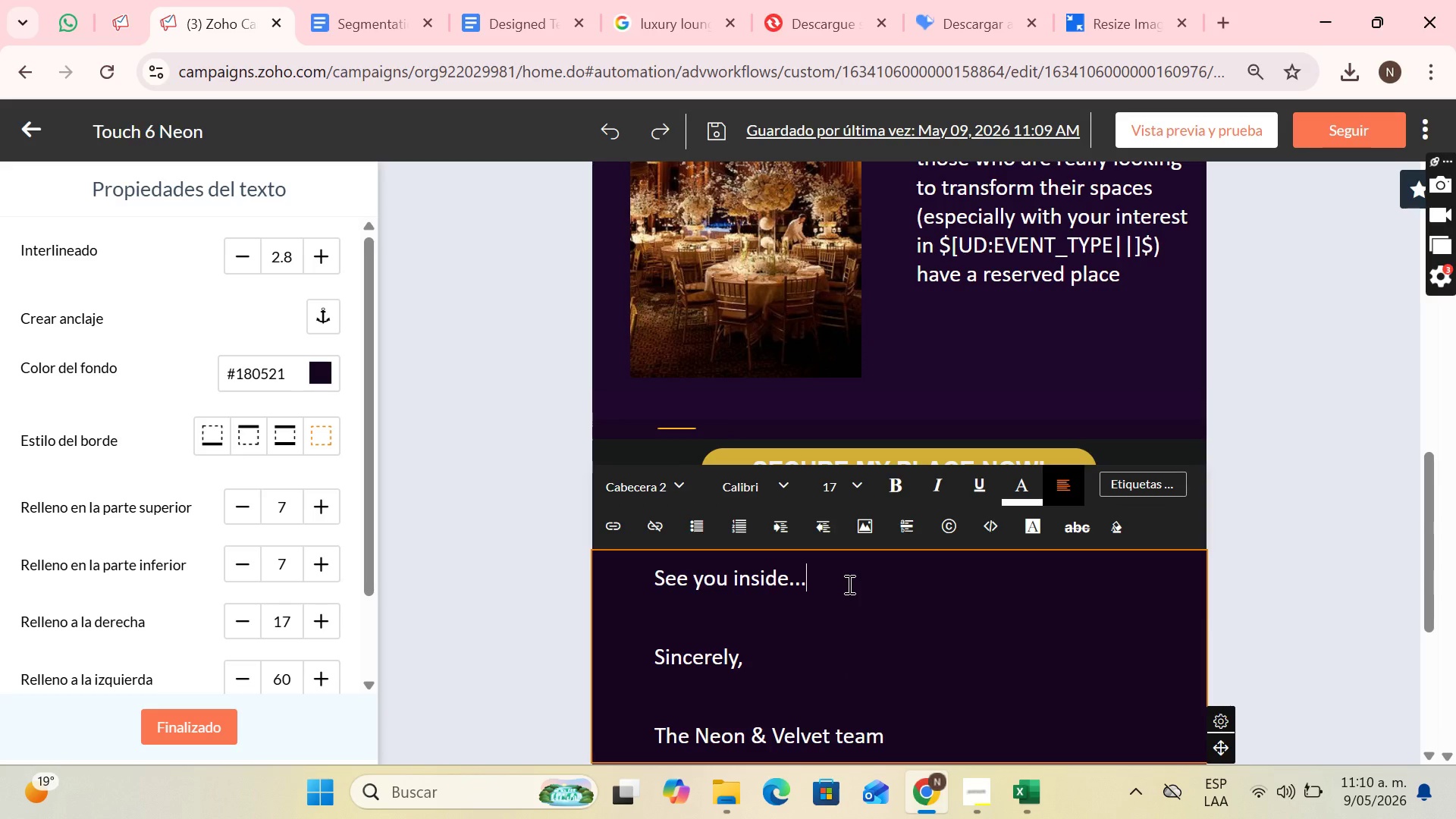 
key(Backspace)
key(Backspace)
type( The atmosphere is already prepared)
 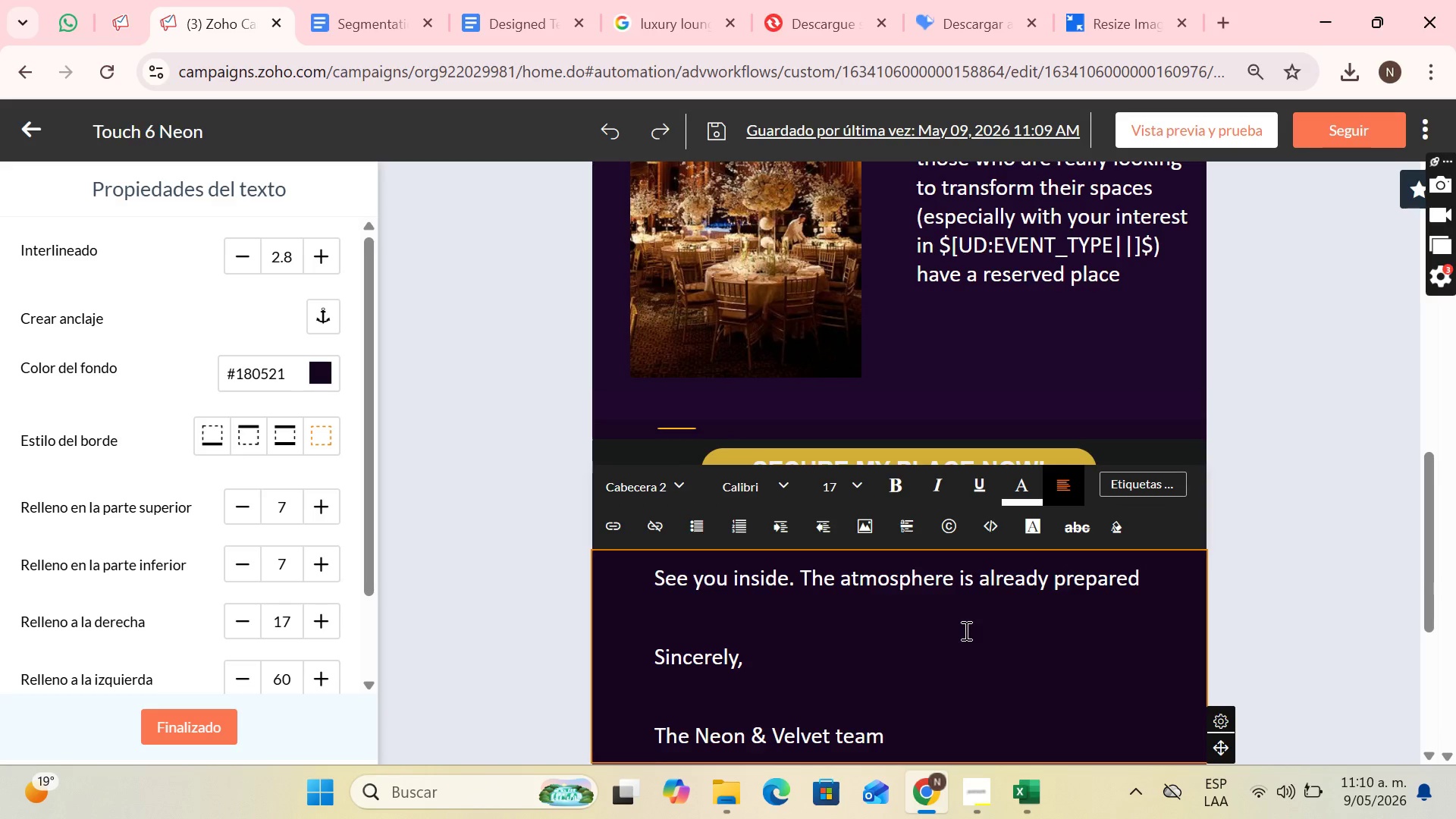 
scroll: coordinate [938, 651], scroll_direction: down, amount: 2.0
 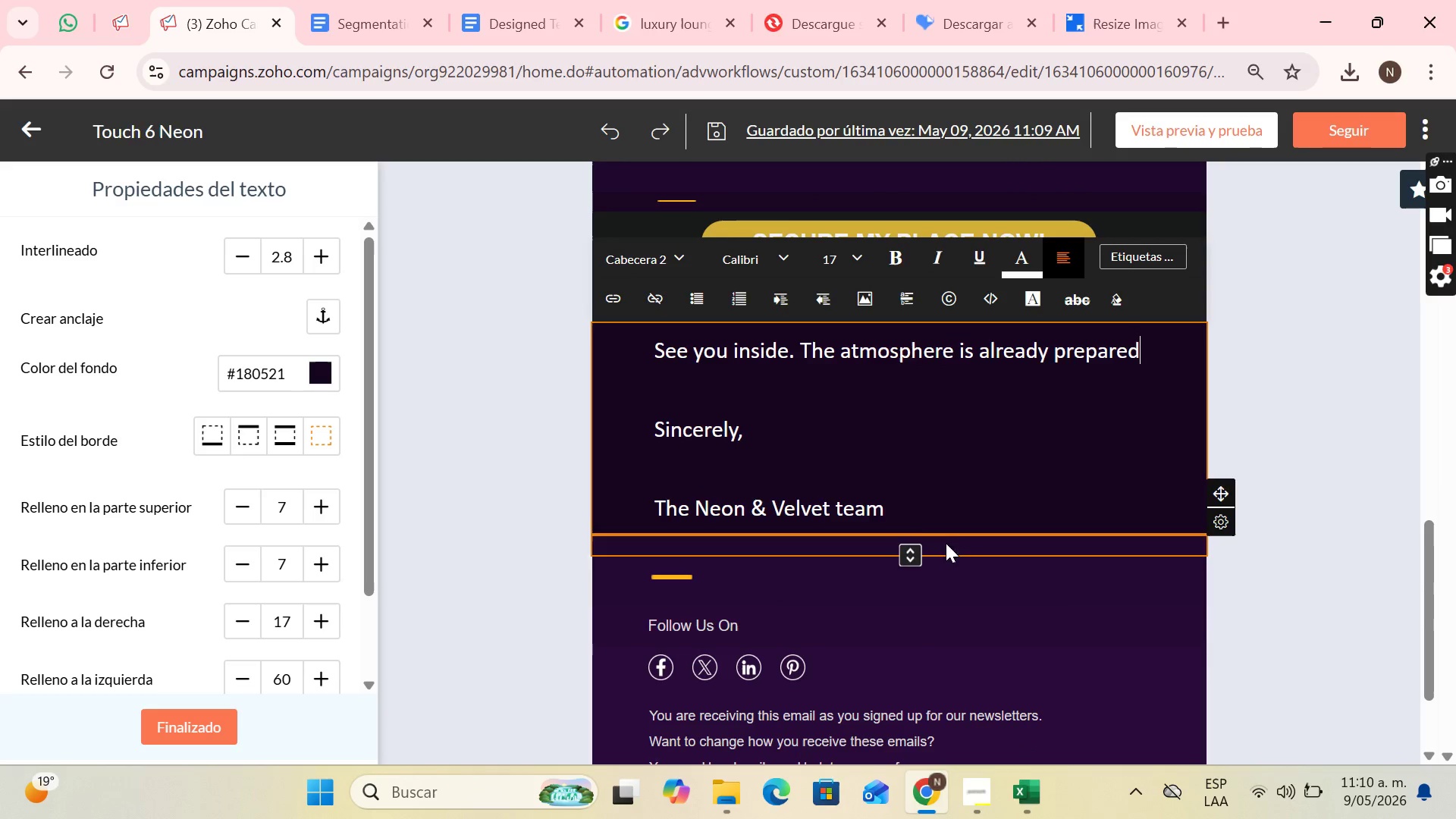 
scroll: coordinate [931, 516], scroll_direction: up, amount: 3.0
 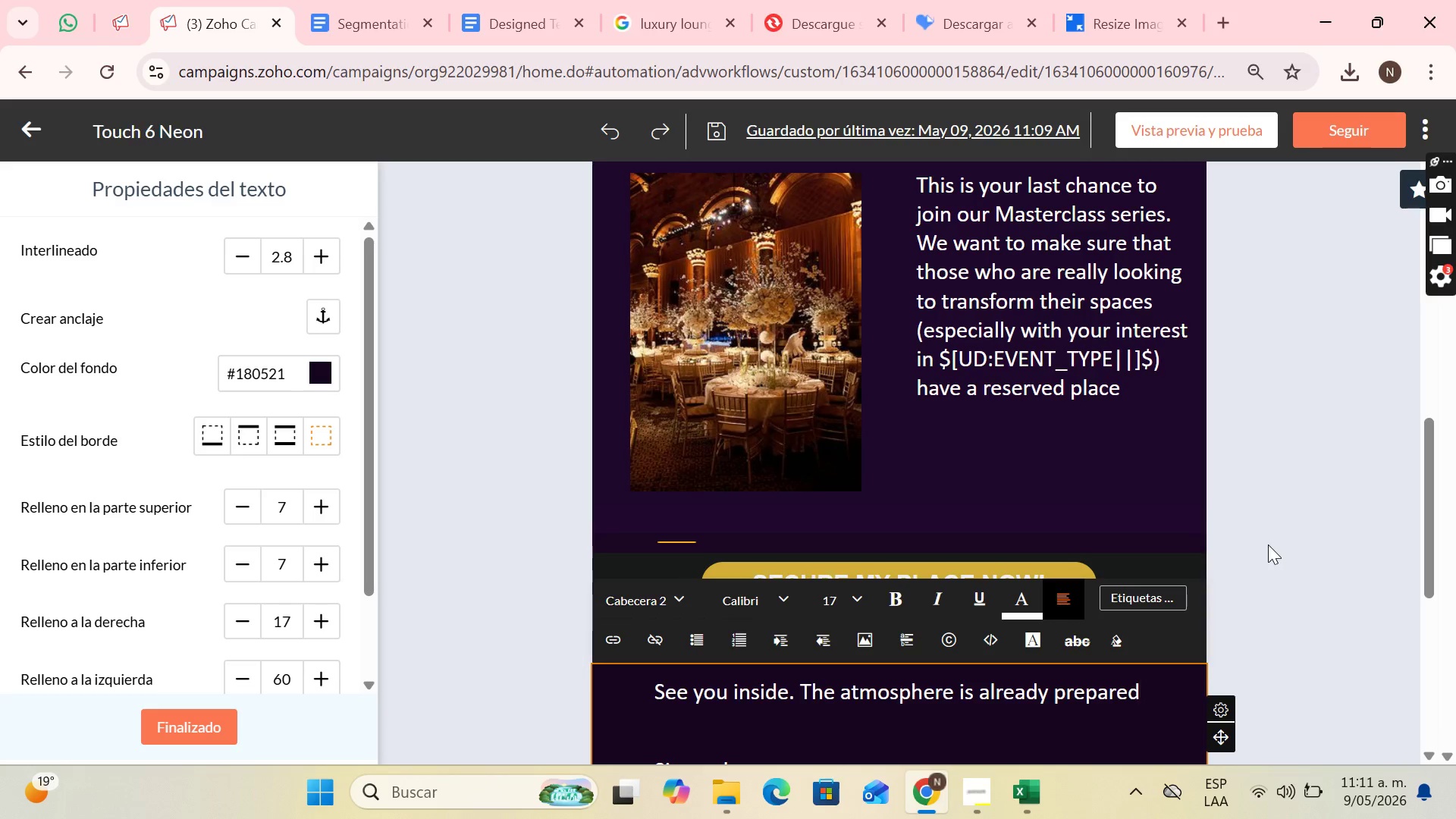 
wait(11.58)
 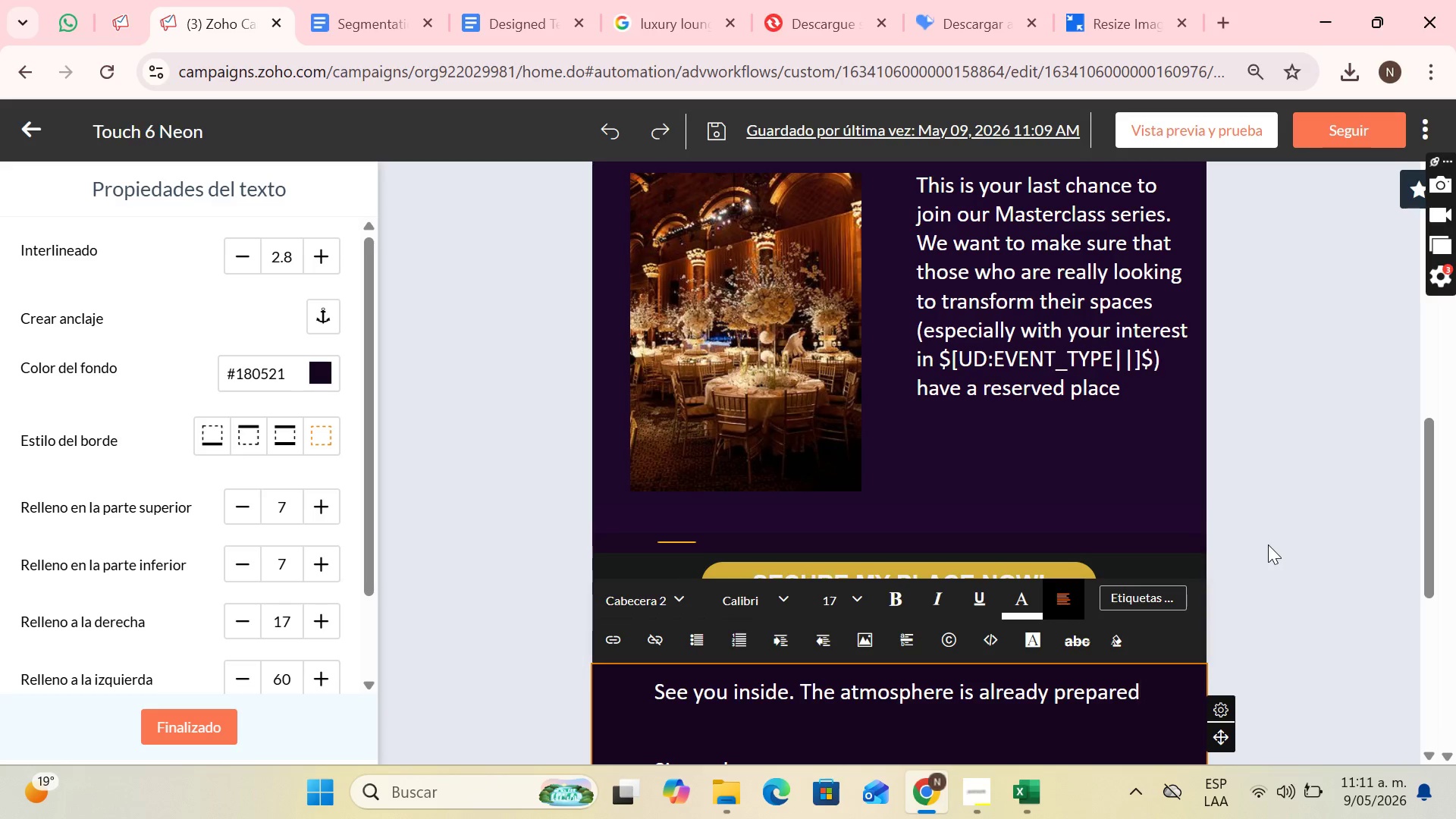 
left_click([689, 0])
 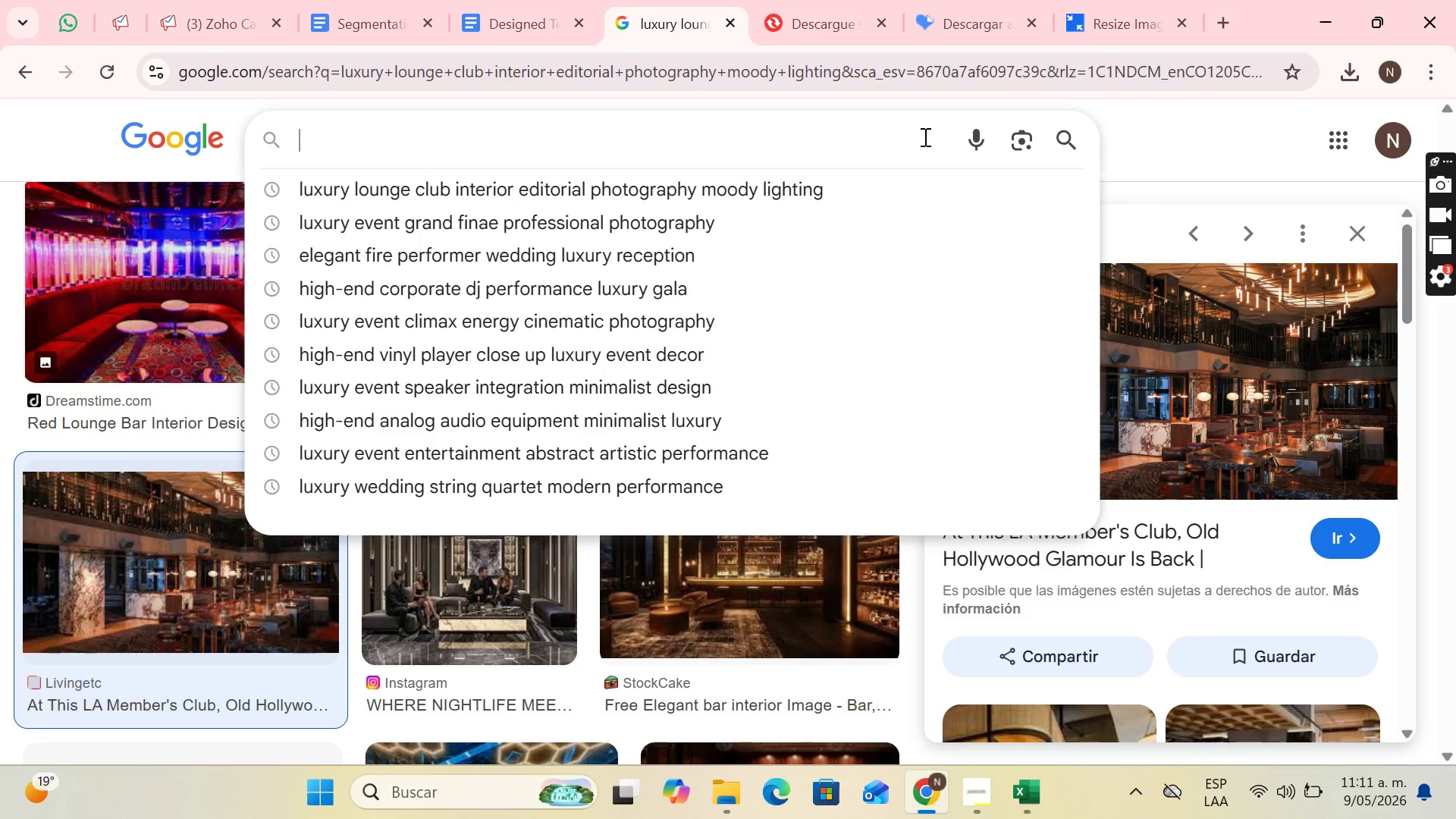 
type(modern artisan interior details gold and marbe)
key(Backspace)
type(le accents minimalist)
 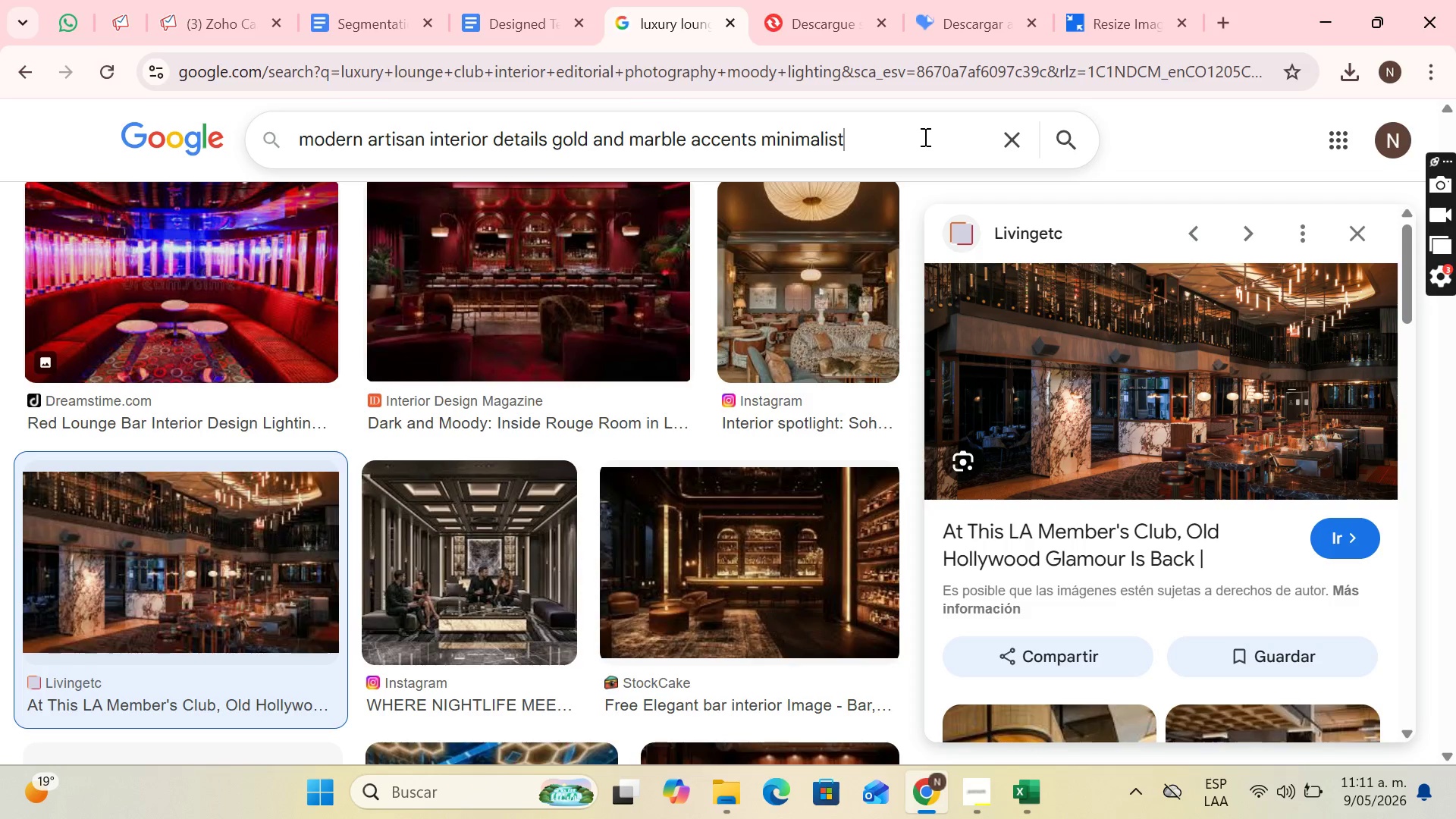 
key(Enter)
 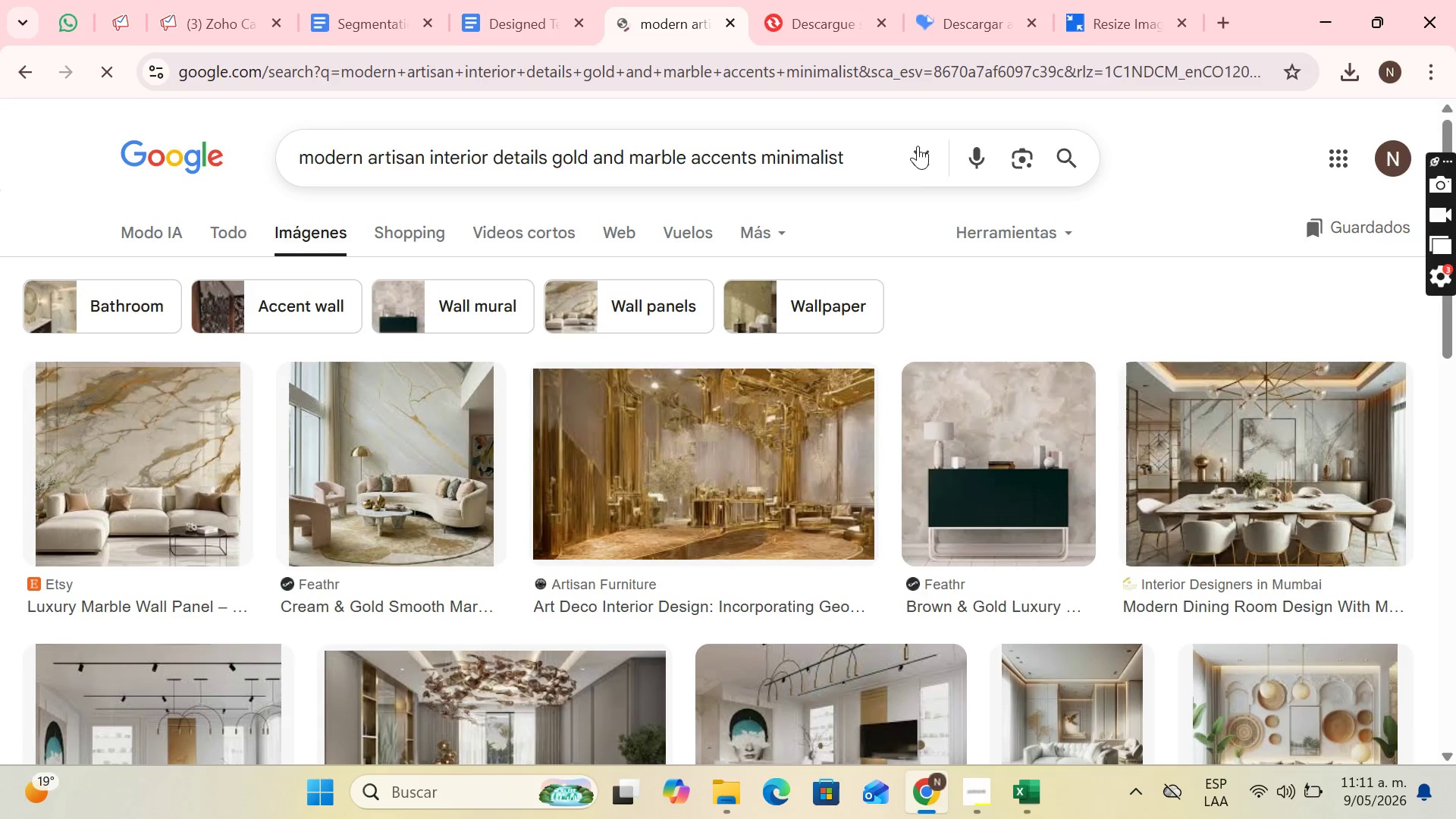 
scroll: coordinate [643, 396], scroll_direction: down, amount: 4.0
 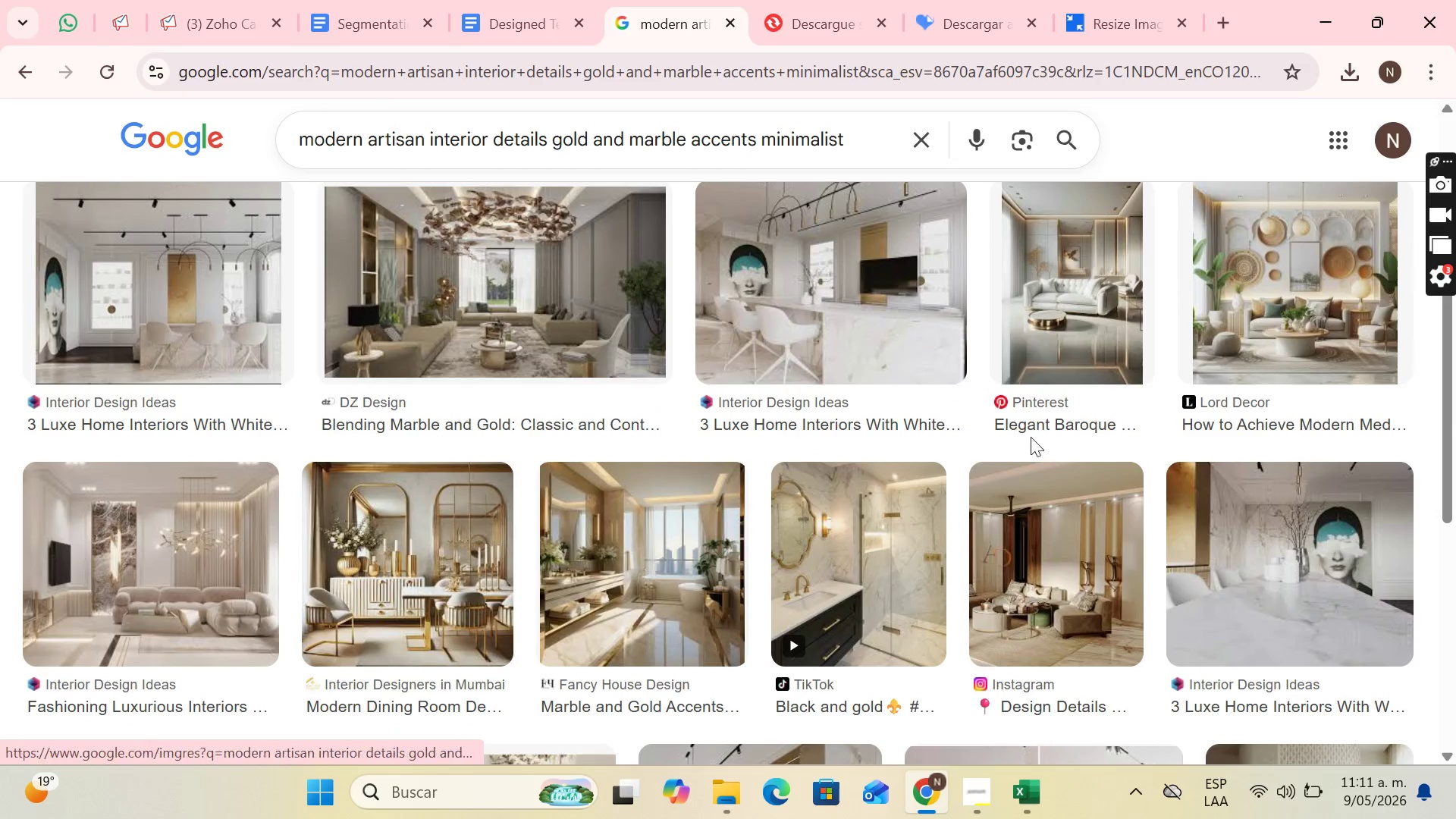 
scroll: coordinate [1299, 366], scroll_direction: up, amount: 4.0
 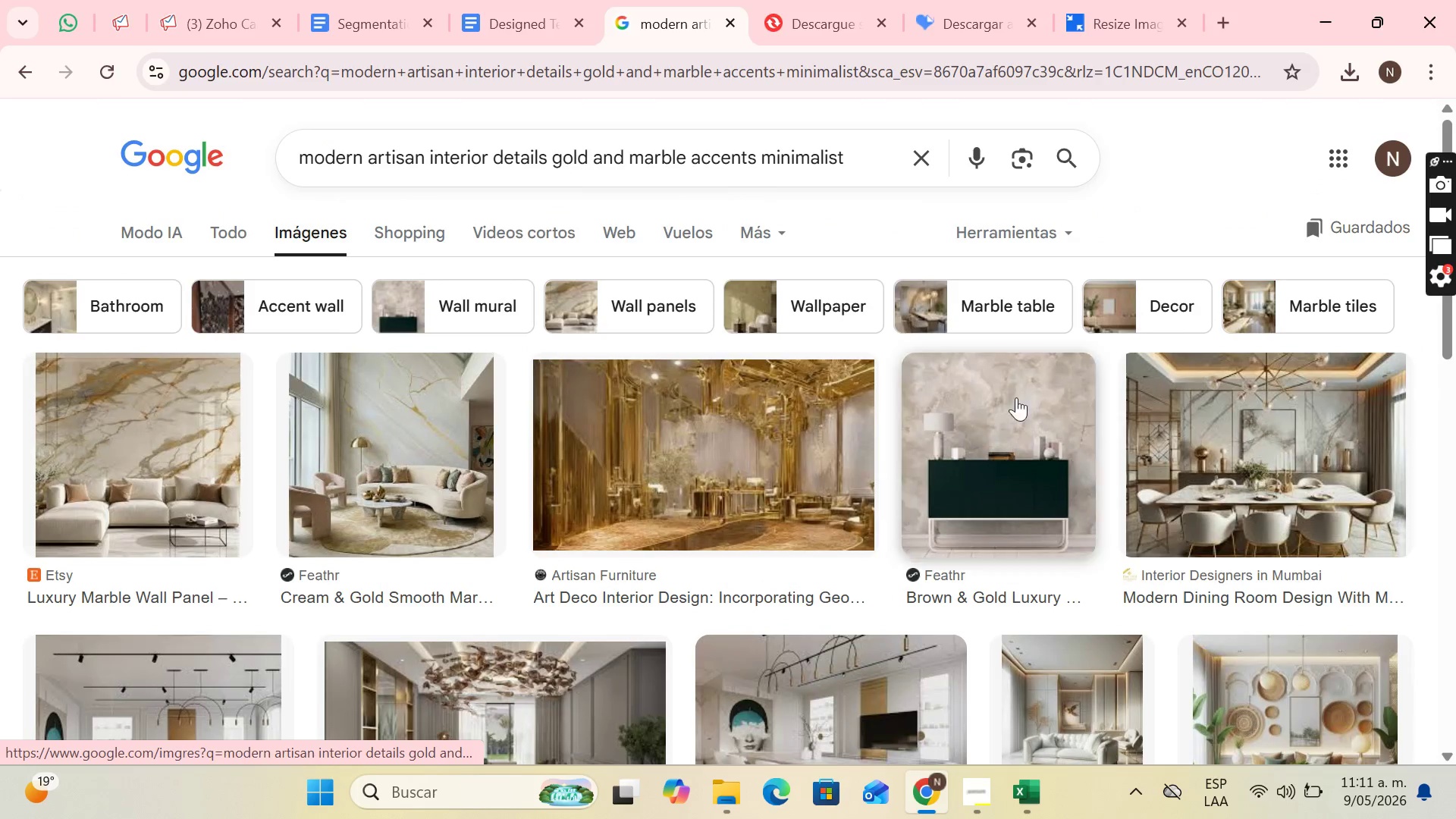 
scroll: coordinate [799, 432], scroll_direction: down, amount: 9.0
 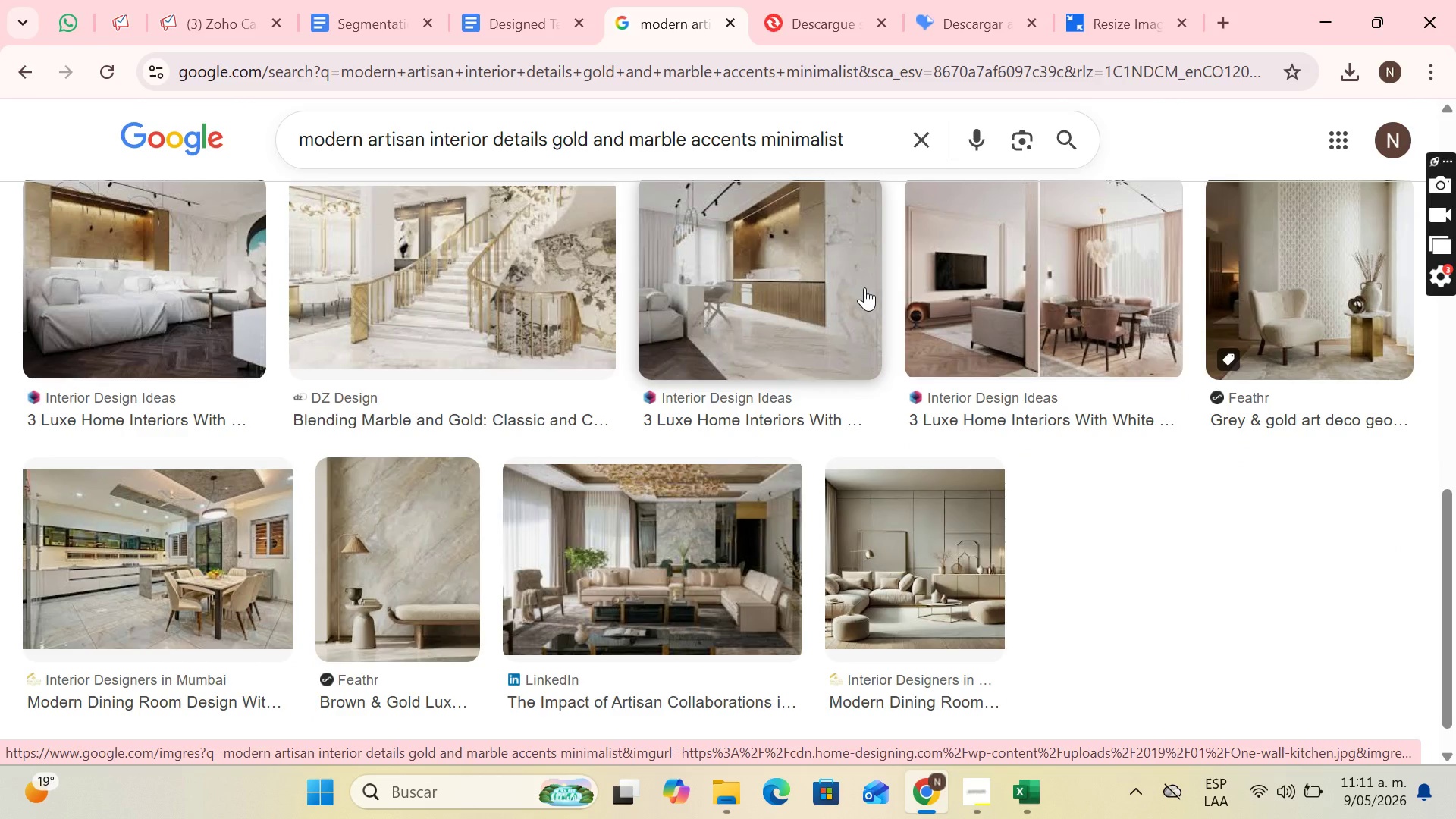 
scroll: coordinate [980, 224], scroll_direction: up, amount: 9.0
 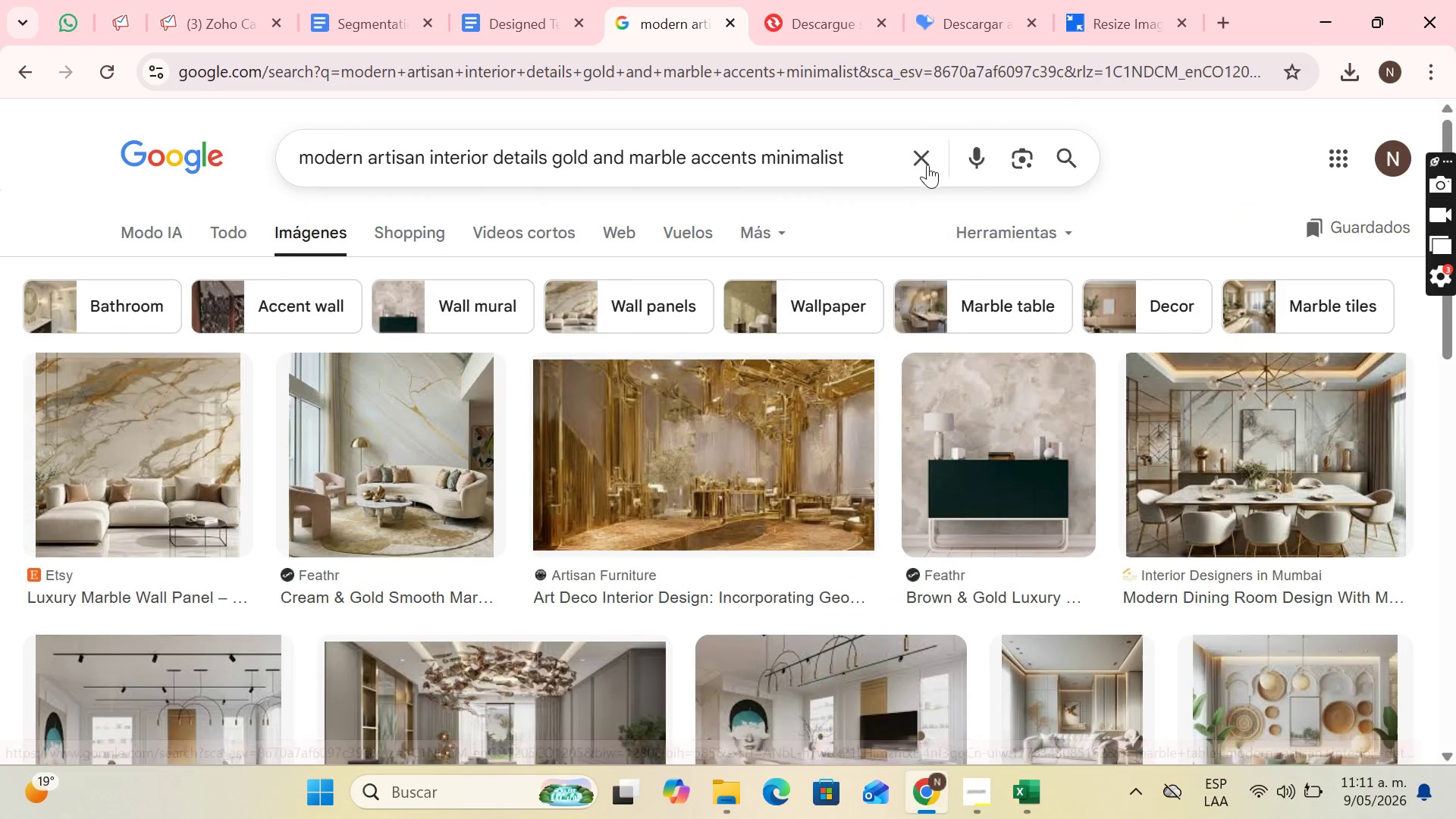 
left_click([918, 158])
 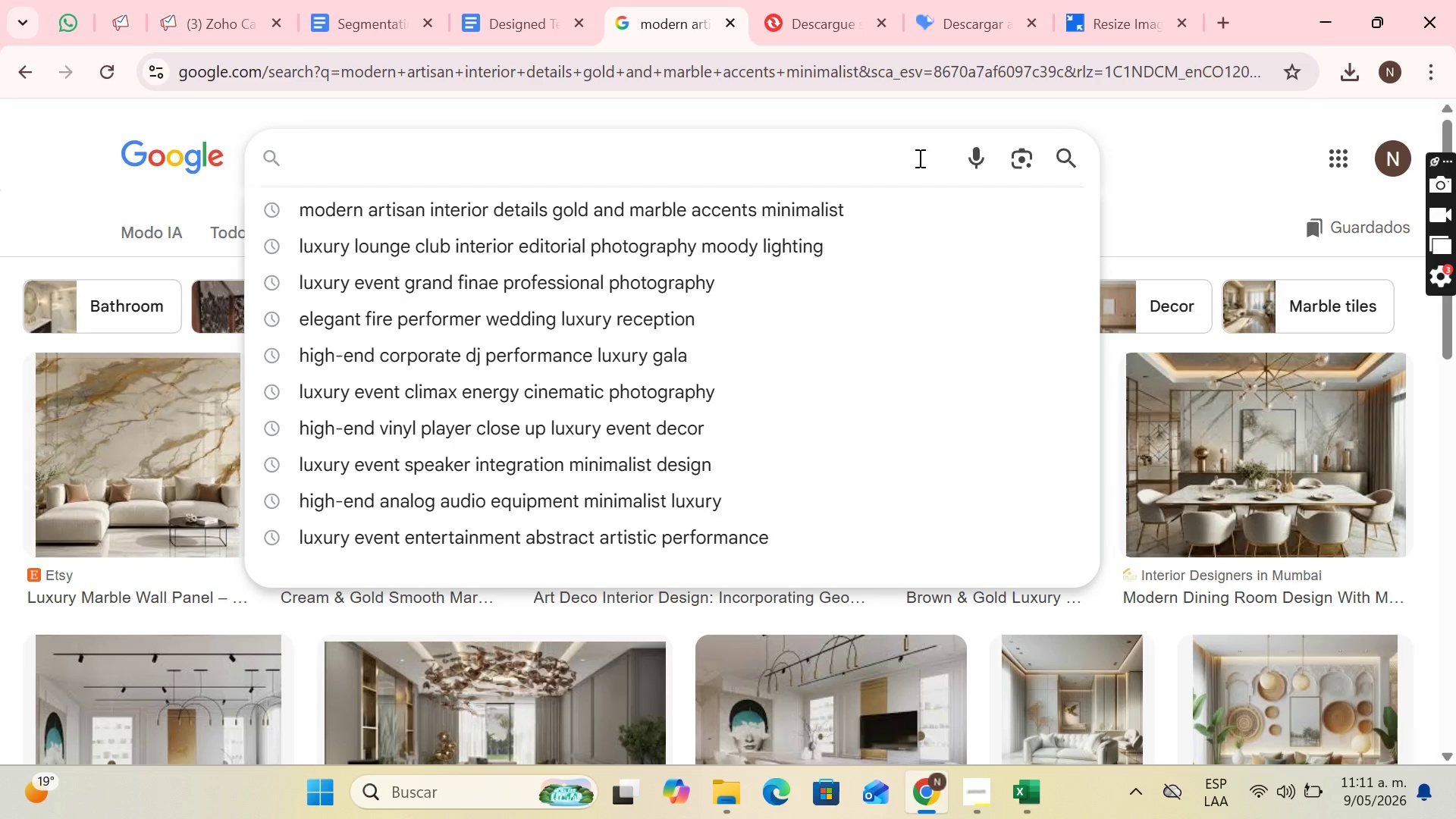 
type(elegant pel)
key(Backspace)
type(ople)
 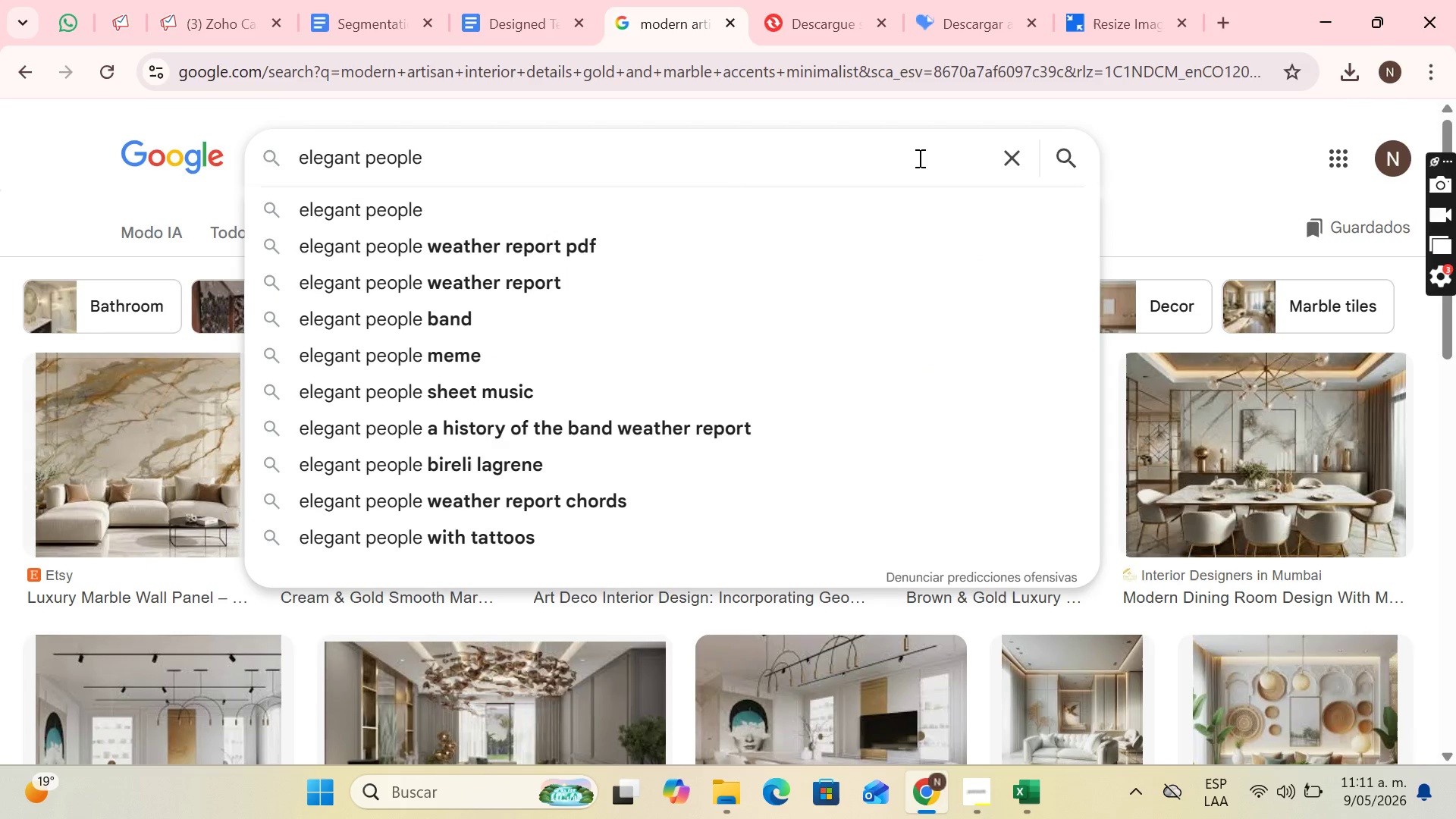 
wait(5.36)
 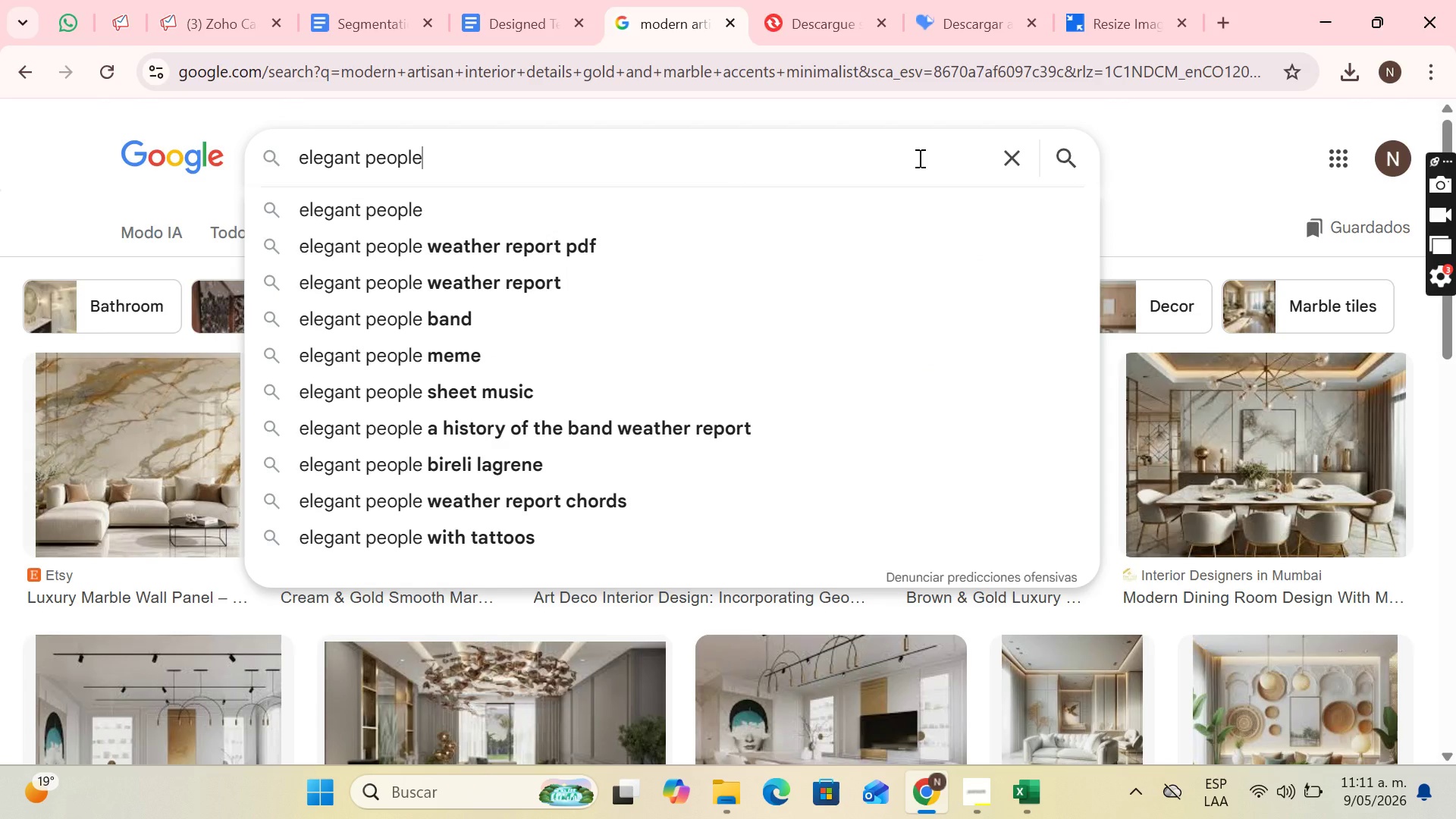 
type( silhouettes u)
key(Backspace)
type(o)
key(Backspace)
type(in luxury bar out of focus boket)
key(Backspace)
type(h)
 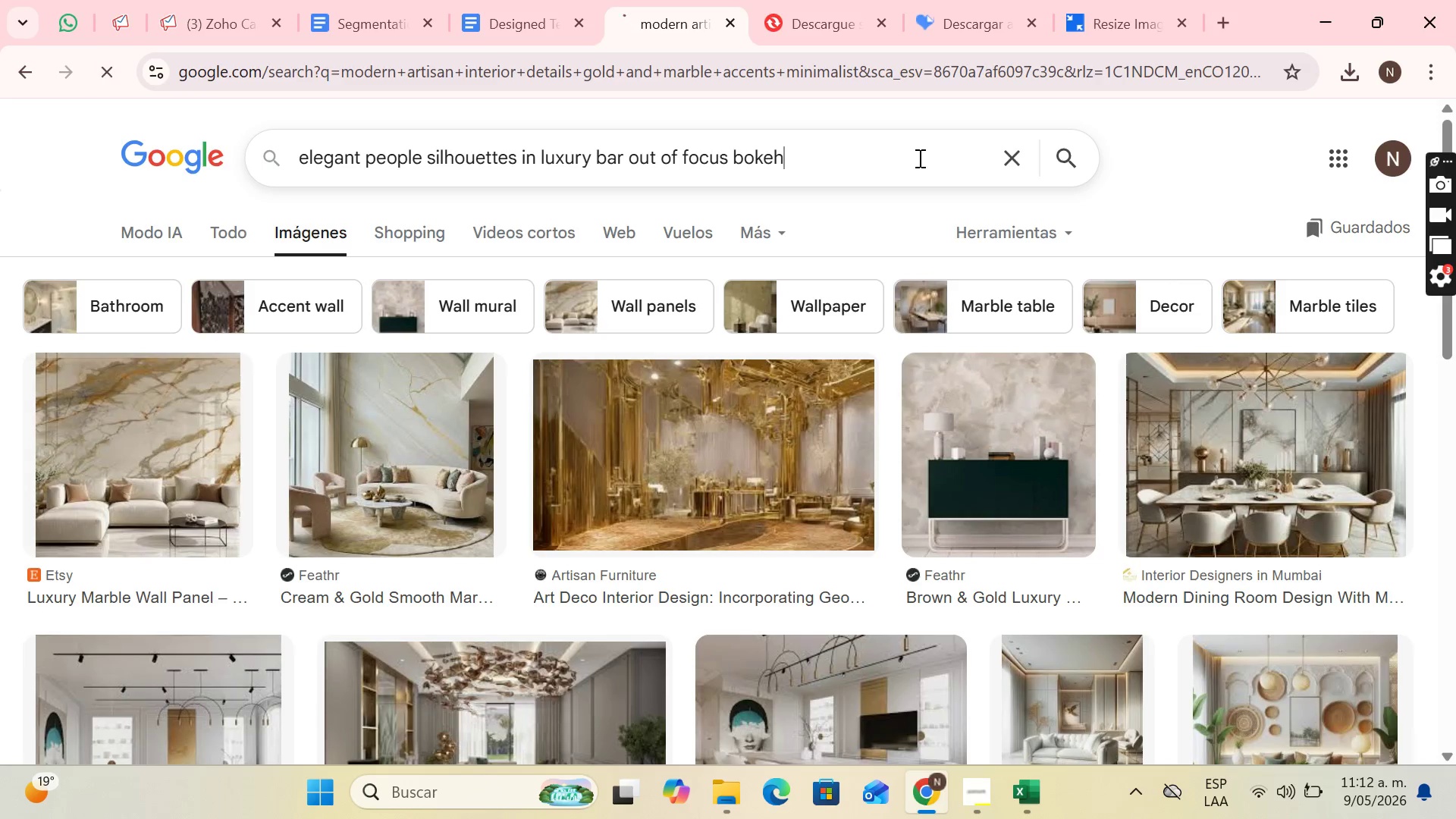 
key(Enter)
 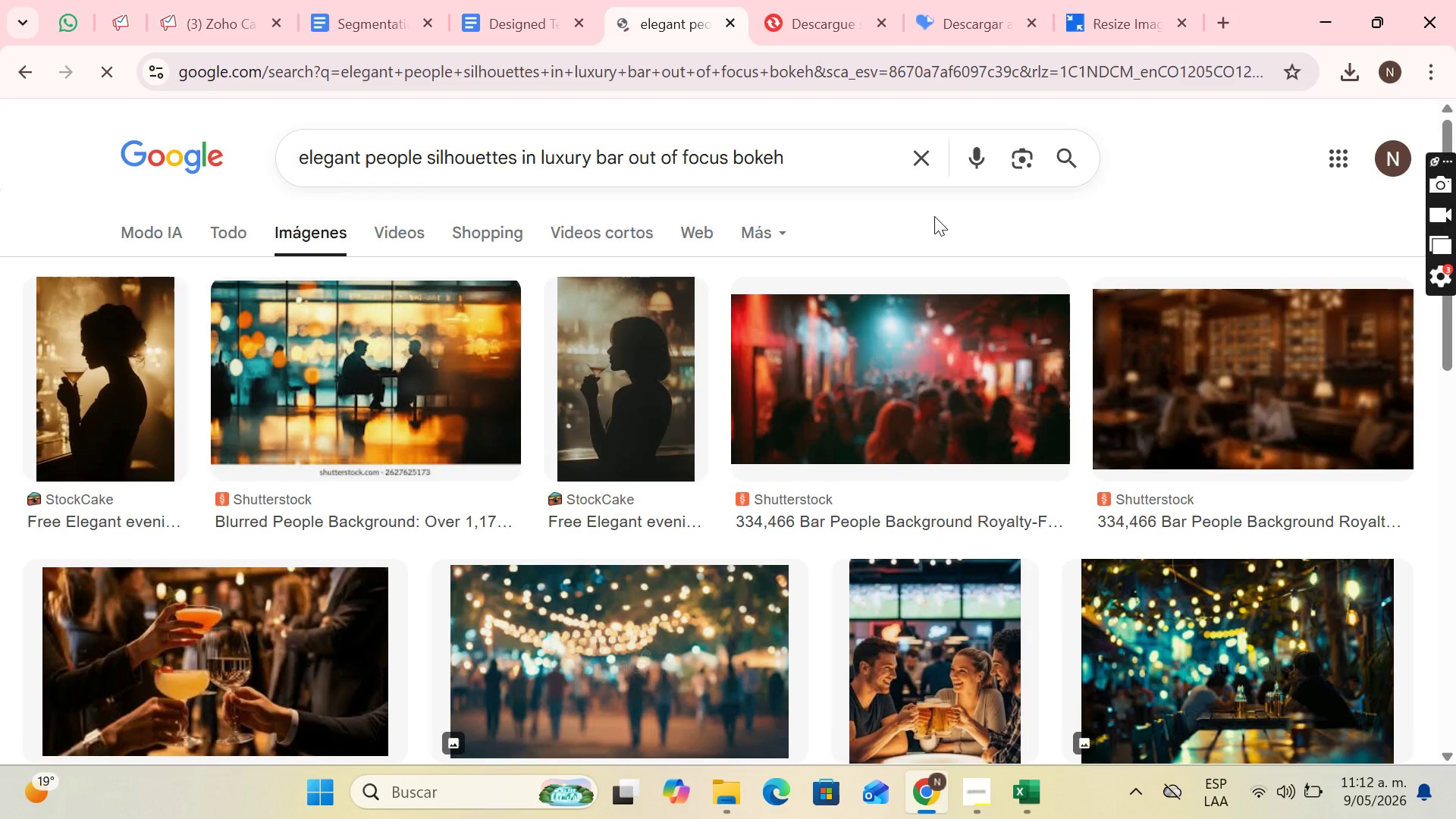 
scroll: coordinate [935, 216], scroll_direction: down, amount: 1.0
 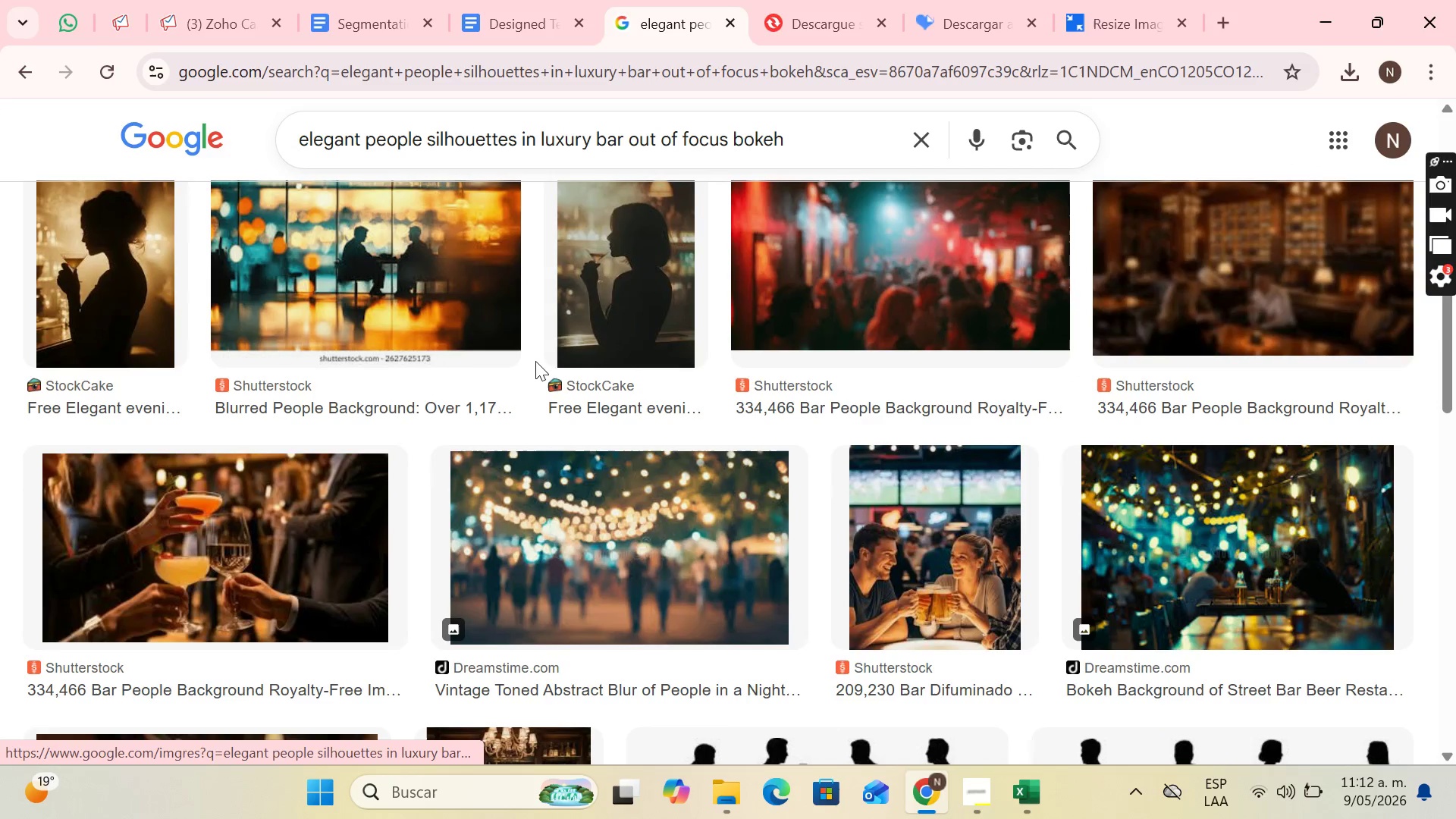 
scroll: coordinate [538, 357], scroll_direction: up, amount: 1.0
 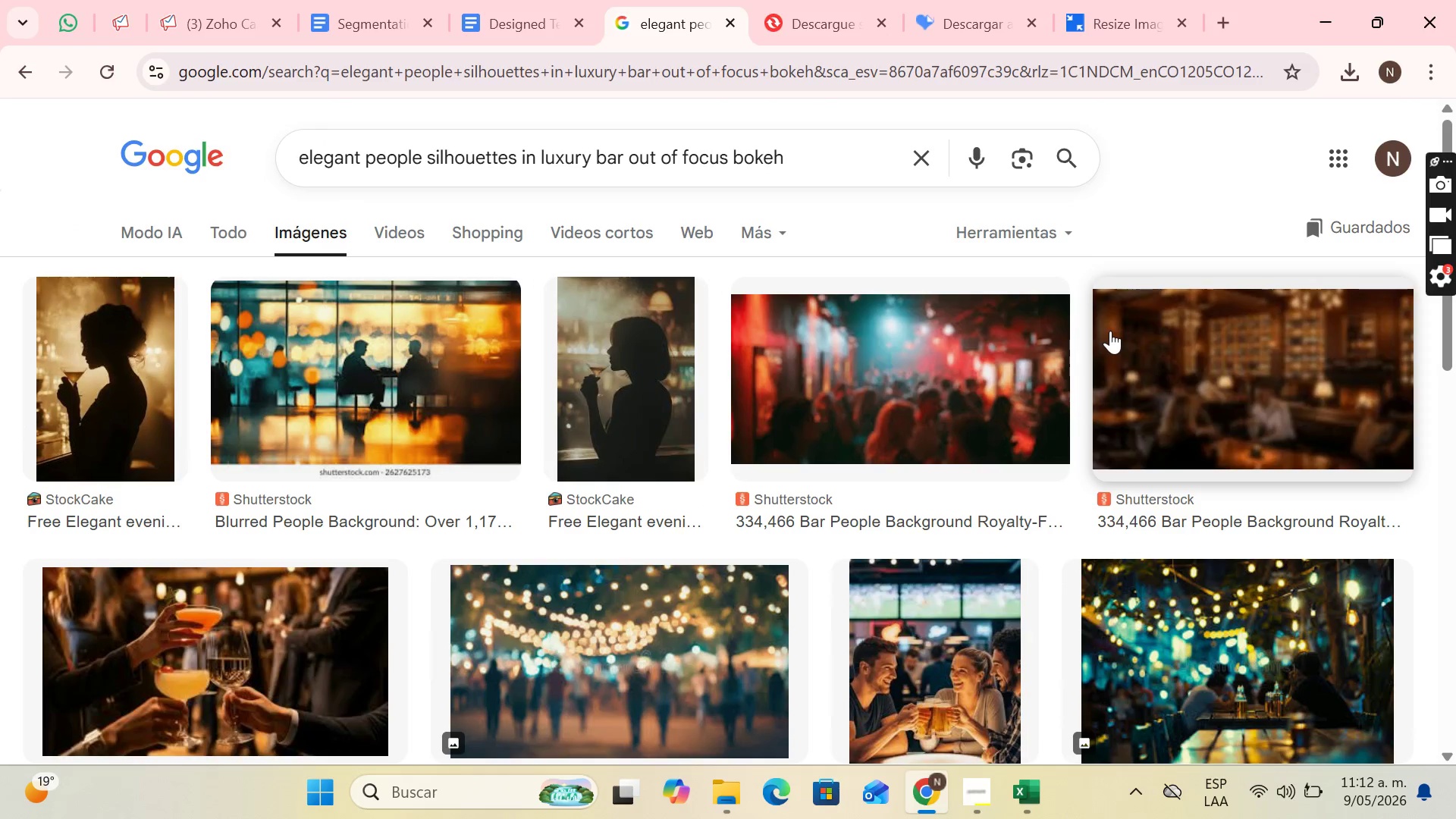 
scroll: coordinate [1100, 328], scroll_direction: down, amount: 1.0
 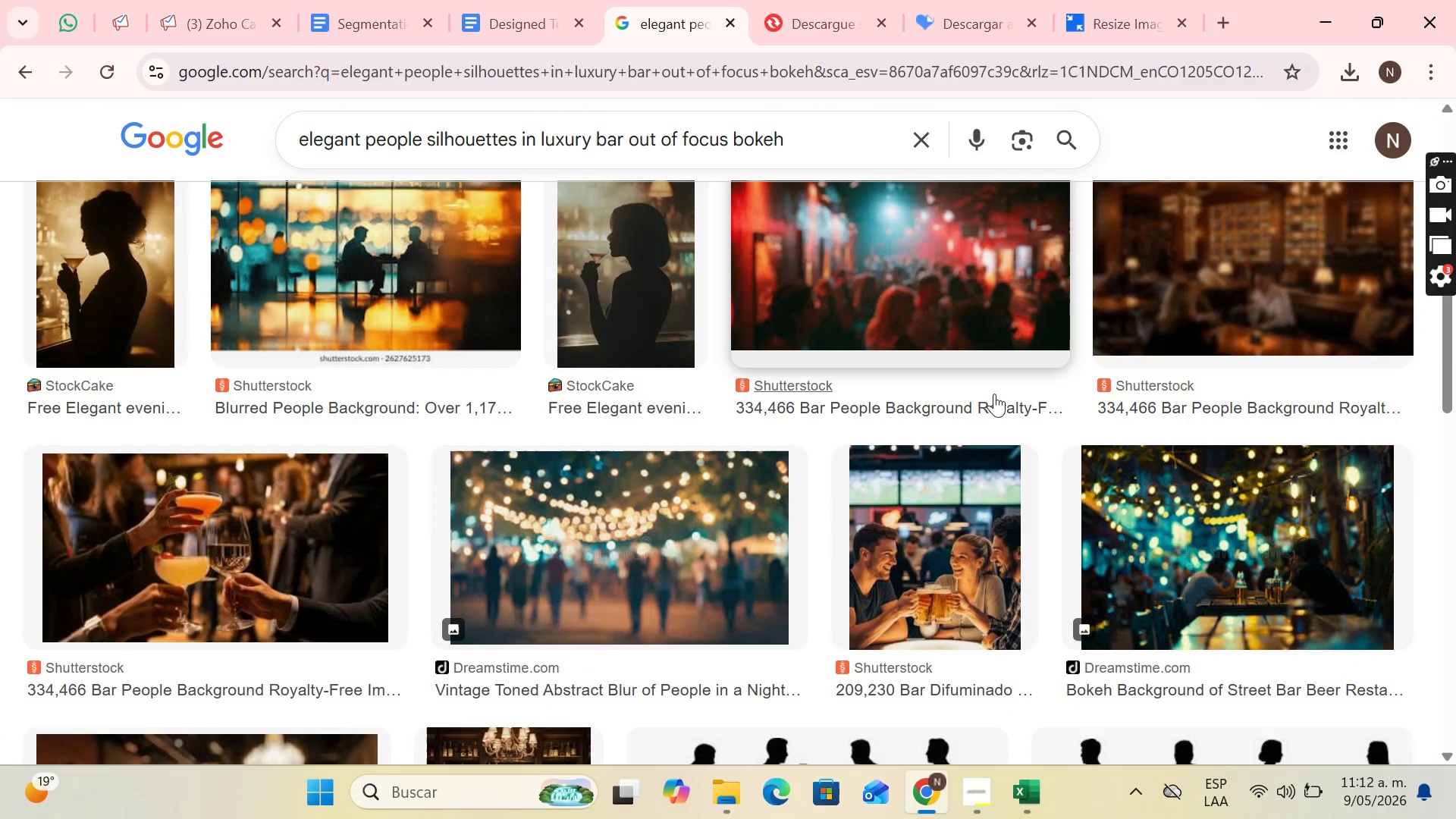 
scroll: coordinate [1064, 381], scroll_direction: up, amount: 1.0
 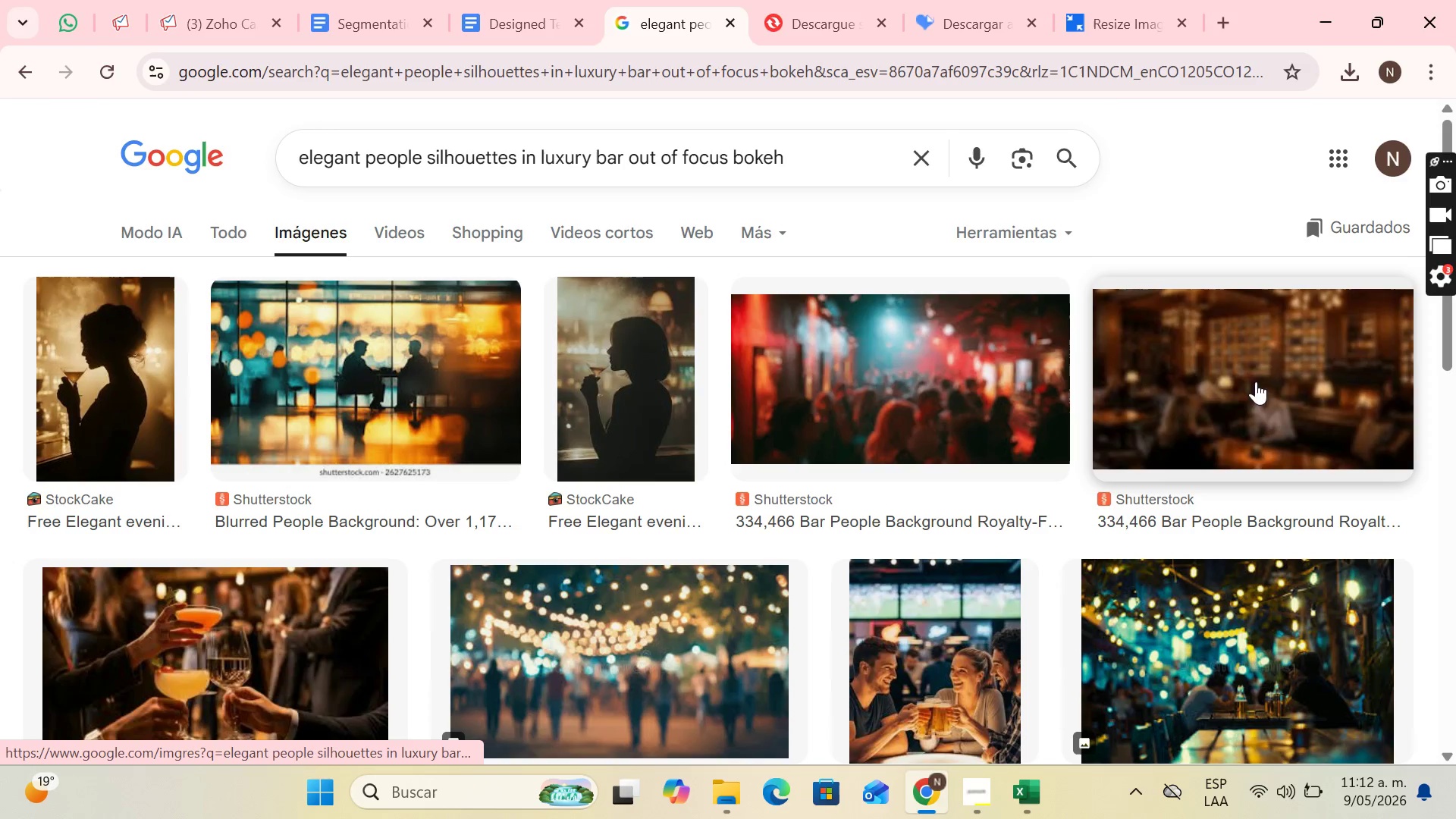 
scroll: coordinate [814, 359], scroll_direction: down, amount: 8.0
 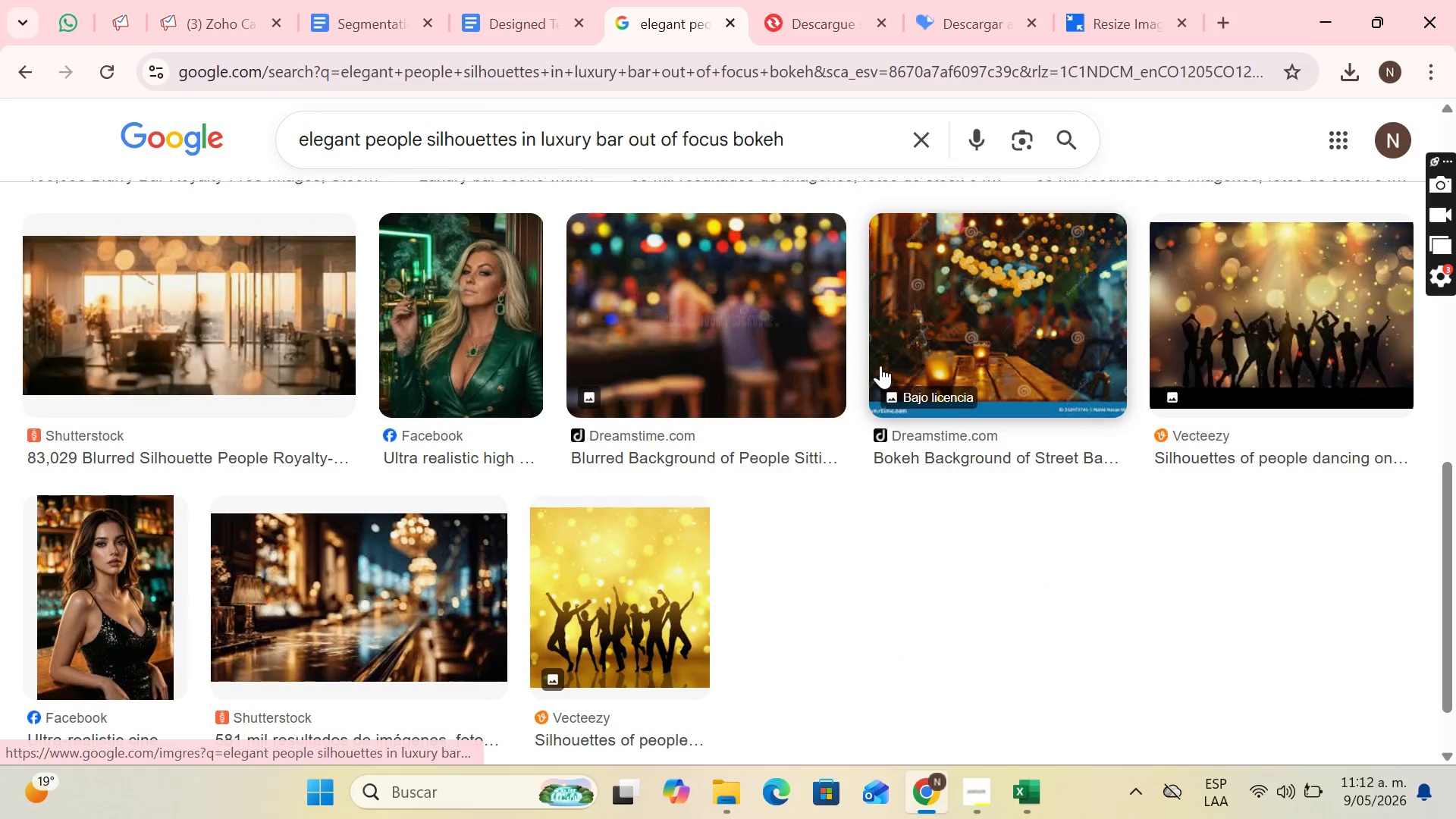 
scroll: coordinate [752, 390], scroll_direction: up, amount: 9.0
 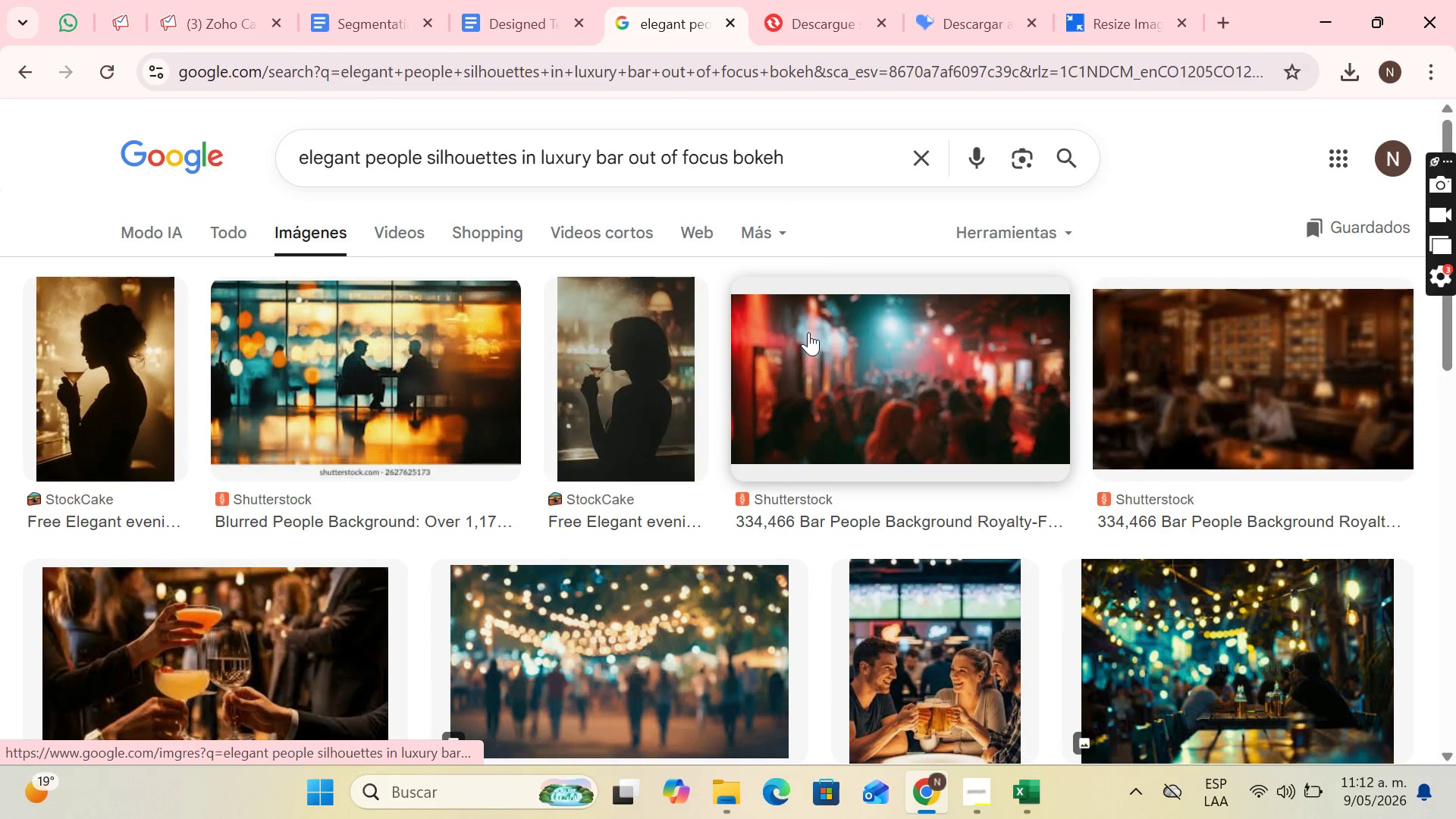 
scroll: coordinate [903, 352], scroll_direction: down, amount: 1.0
 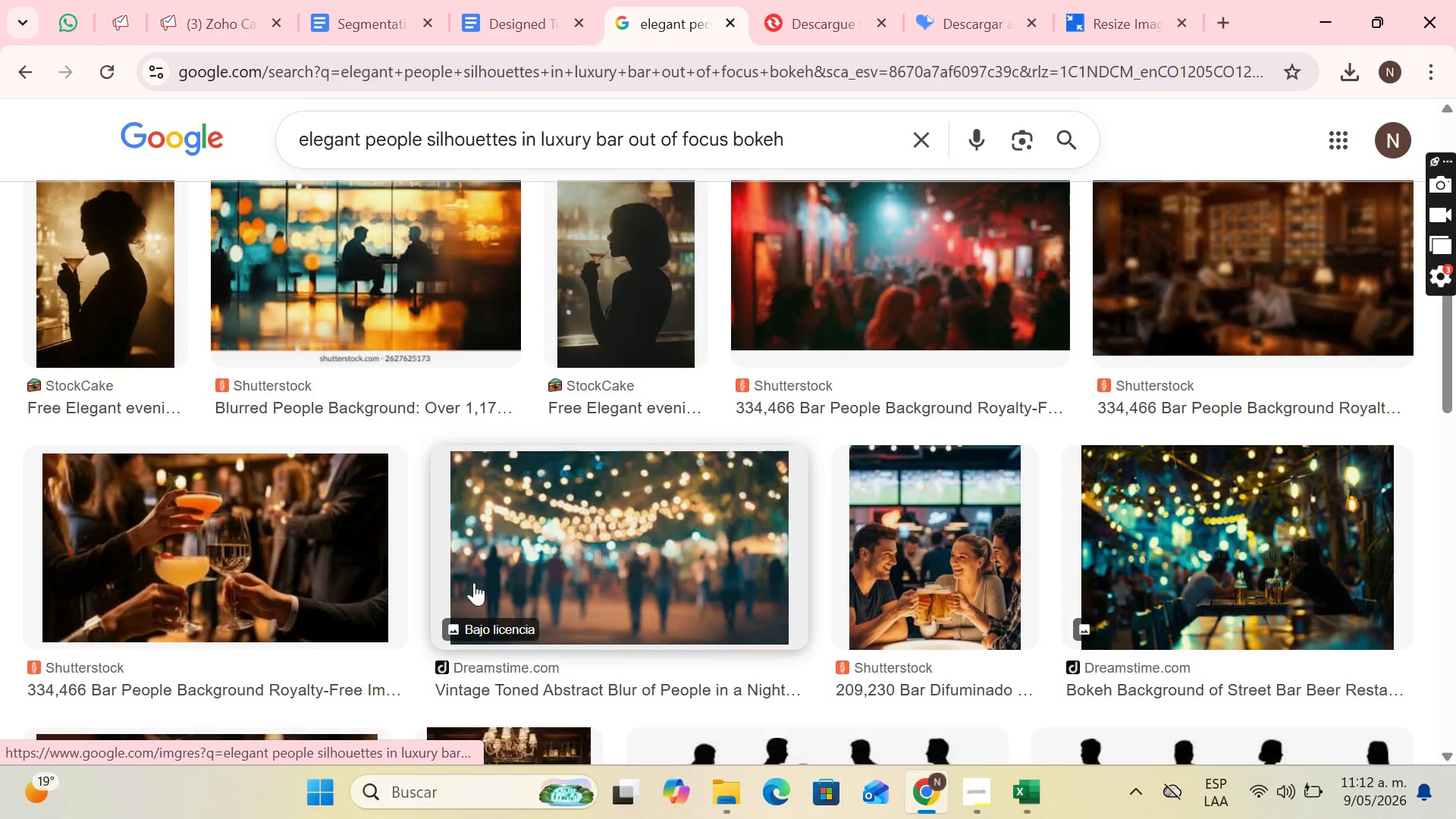 
left_click([356, 548])
 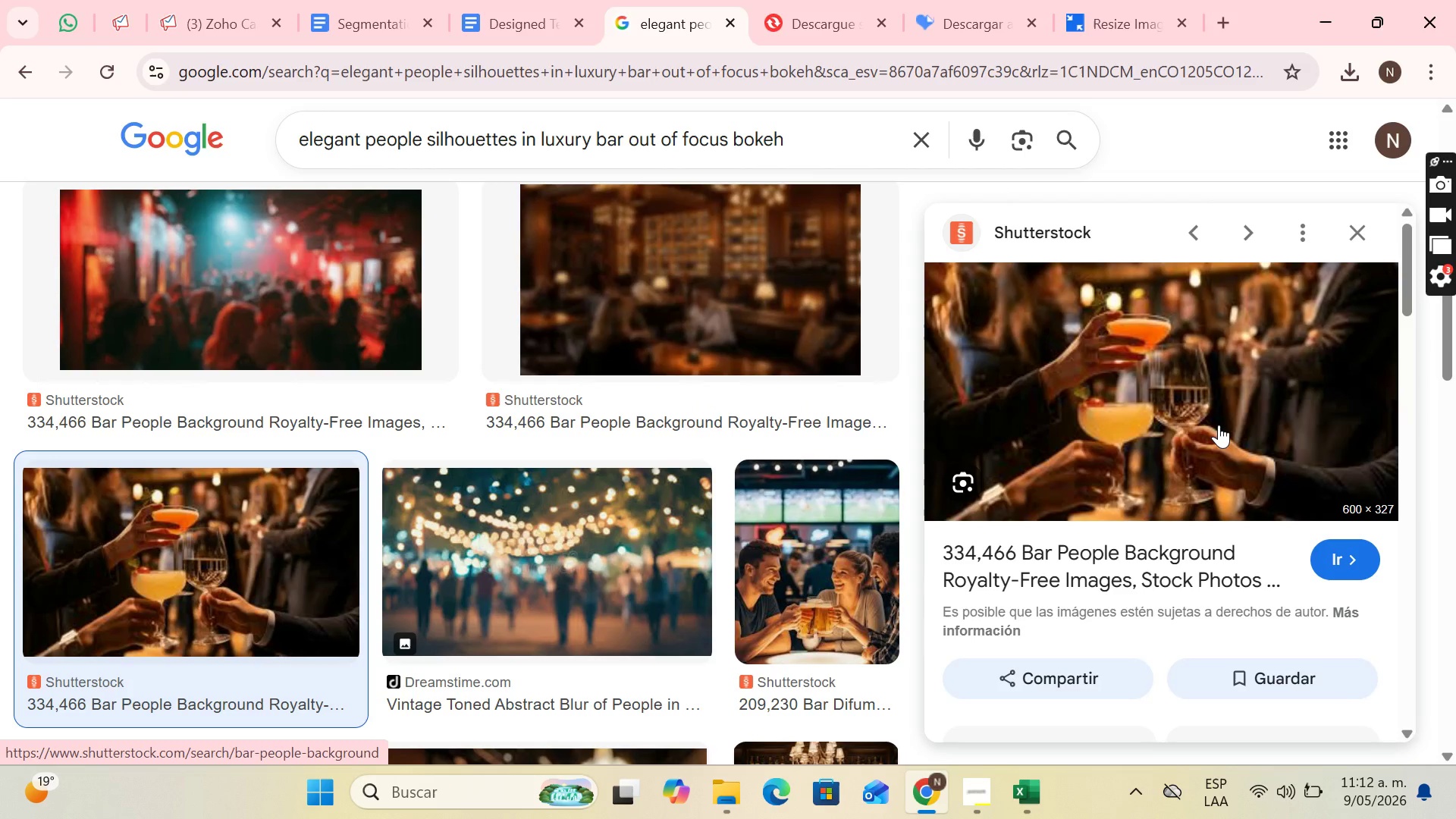 
scroll: coordinate [1210, 424], scroll_direction: down, amount: 9.0
 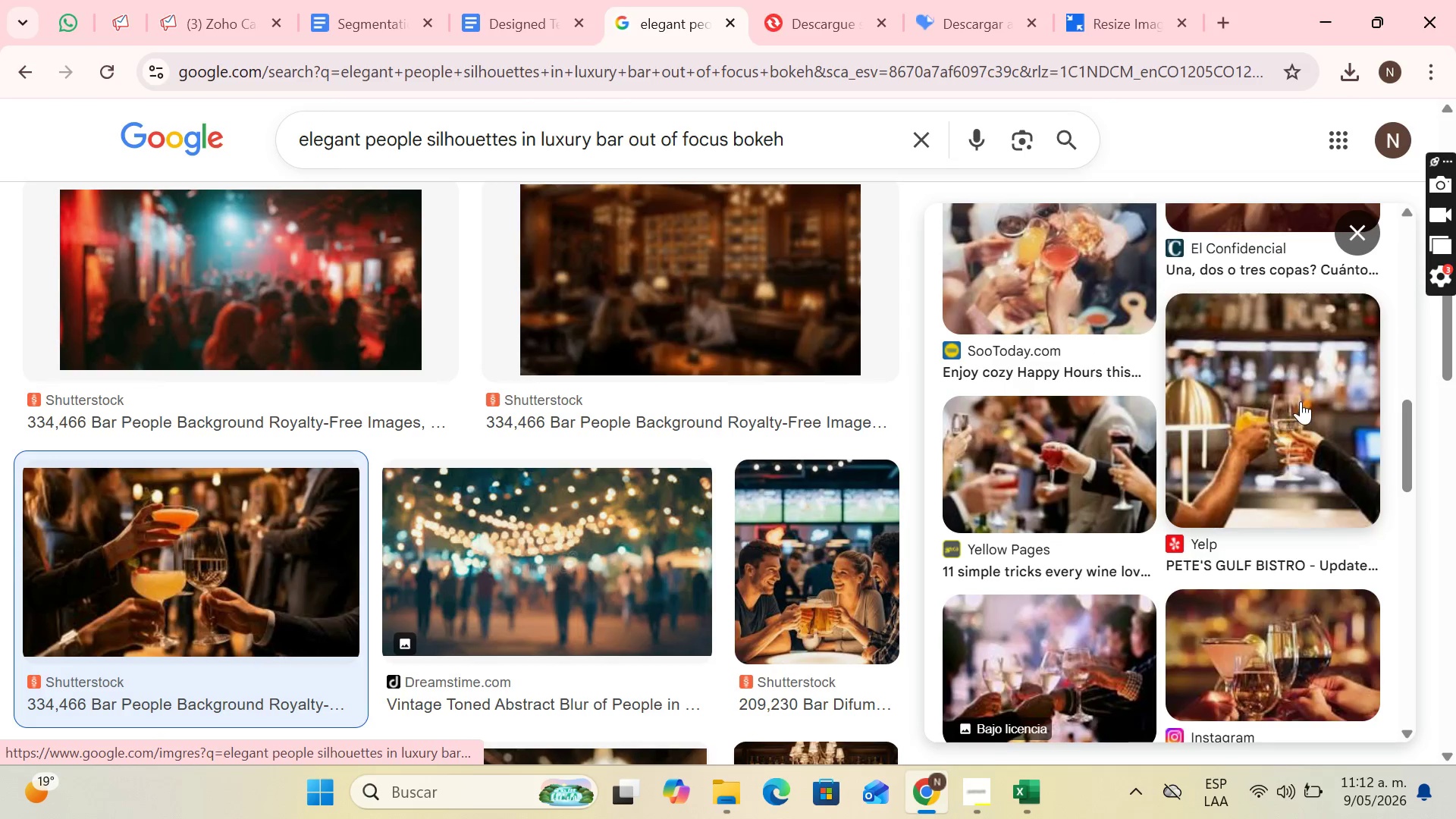 
left_click([1301, 401])
 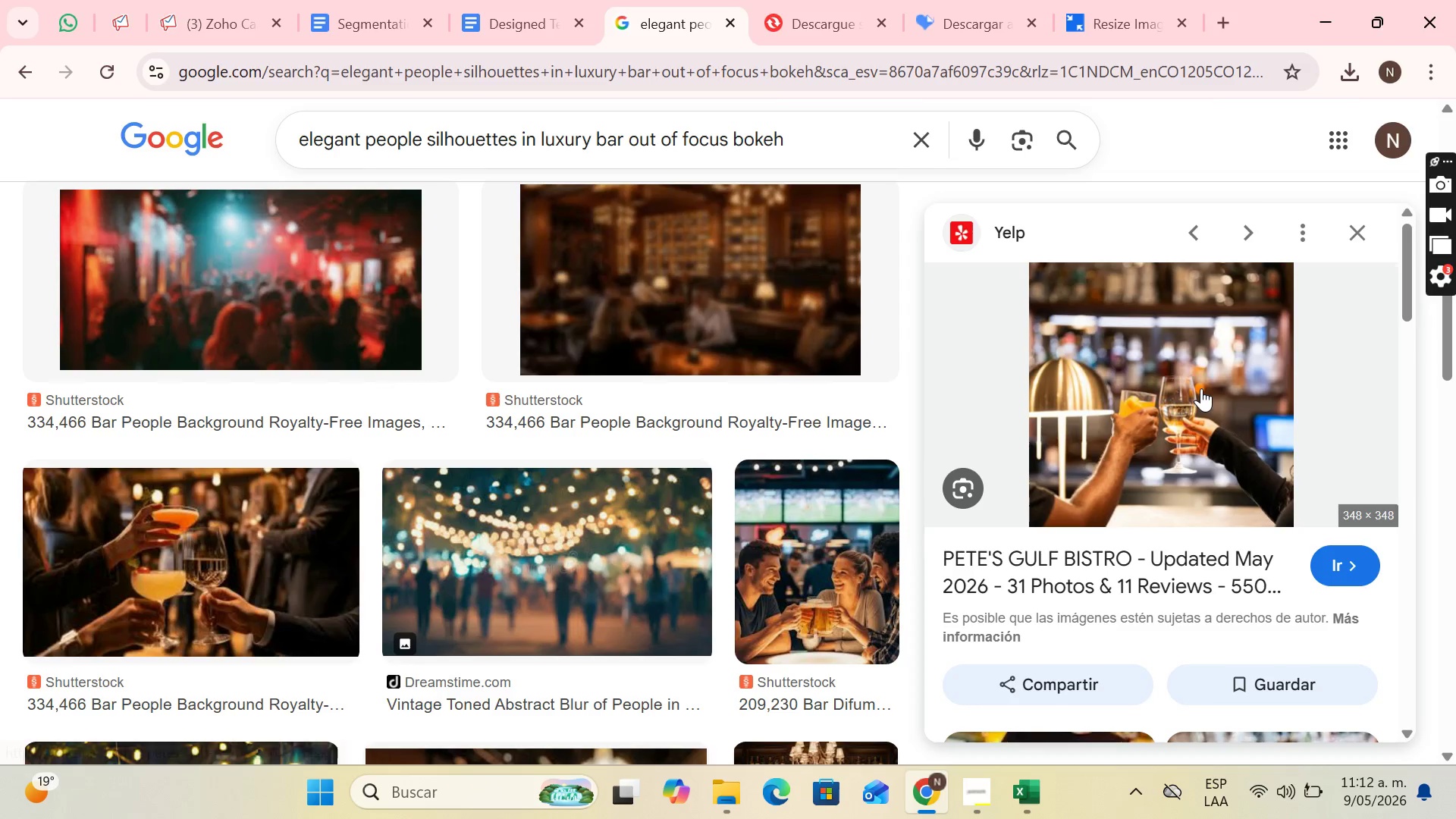 
wait(6.41)
 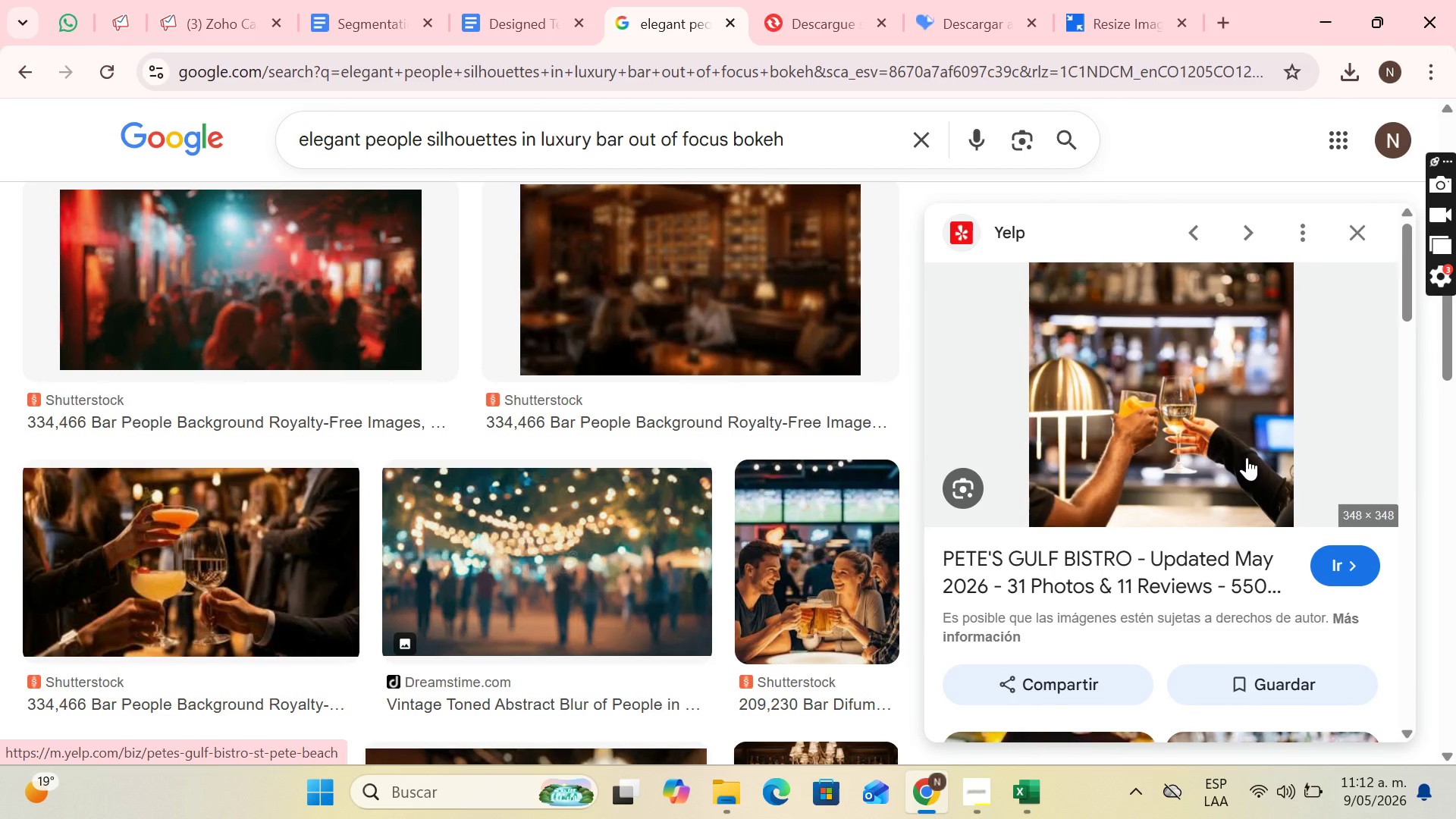 
left_click([1070, 578])
 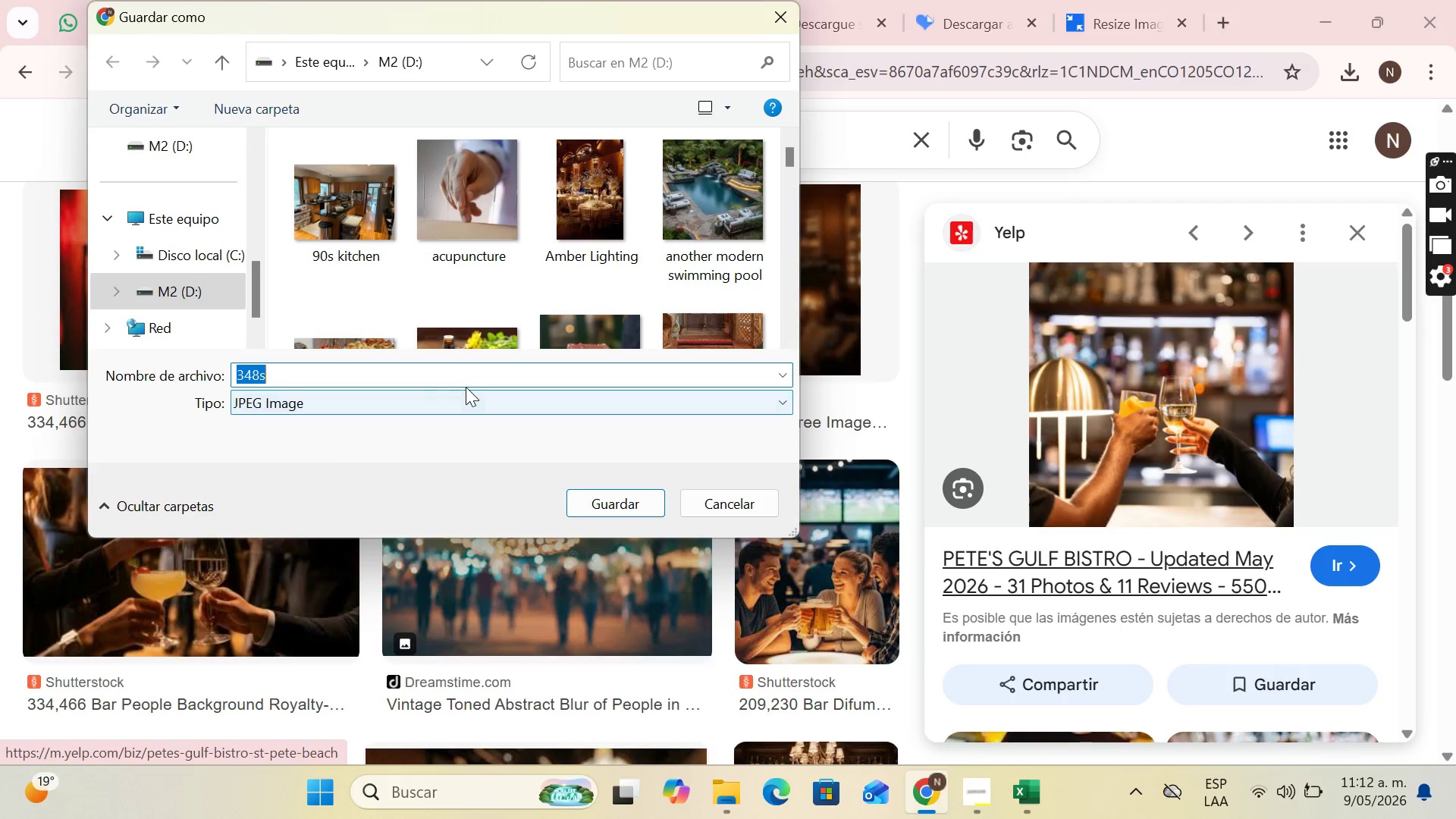 
type(bar )
 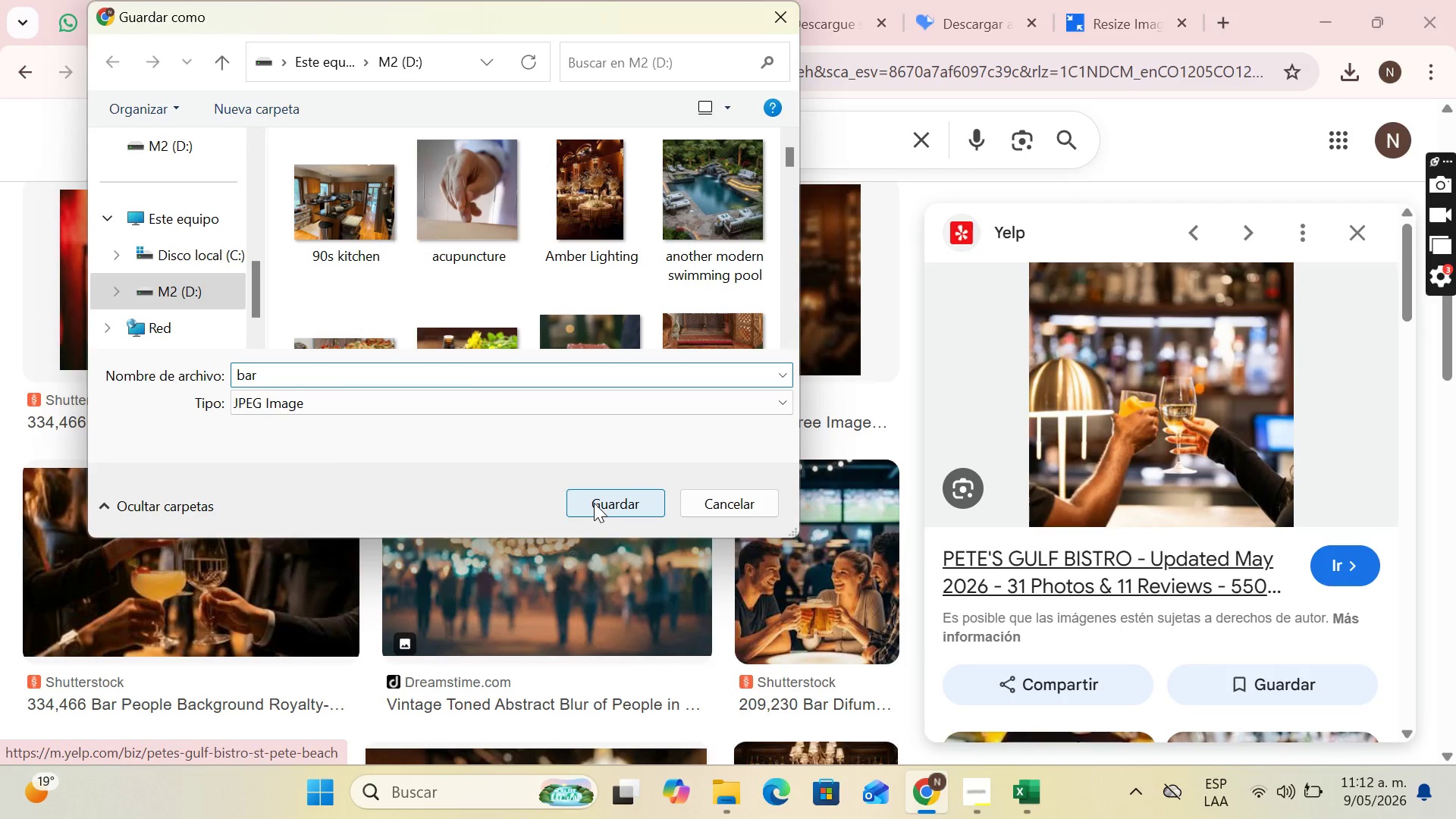 
left_click([594, 503])
 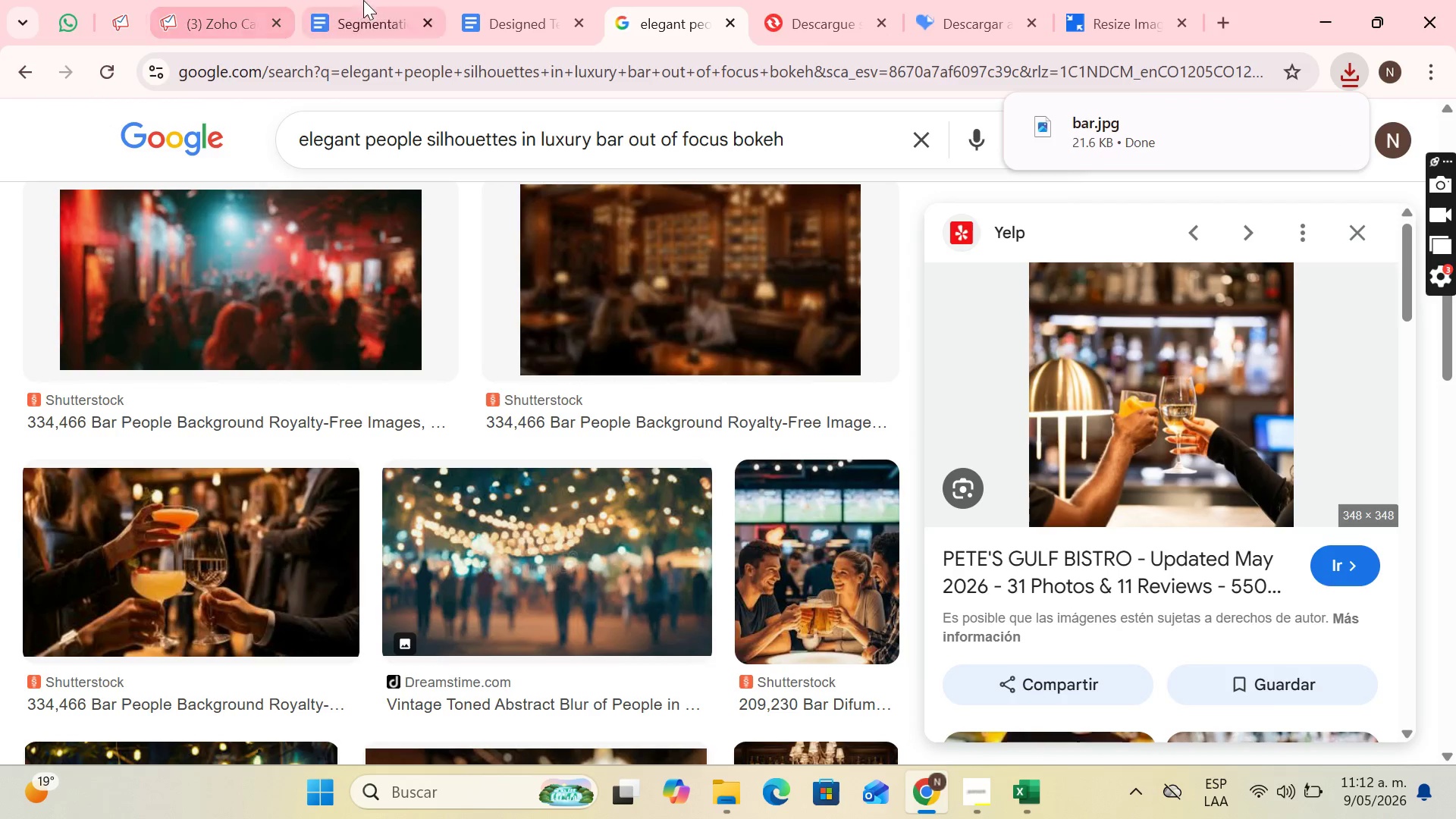 
left_click([253, 0])
 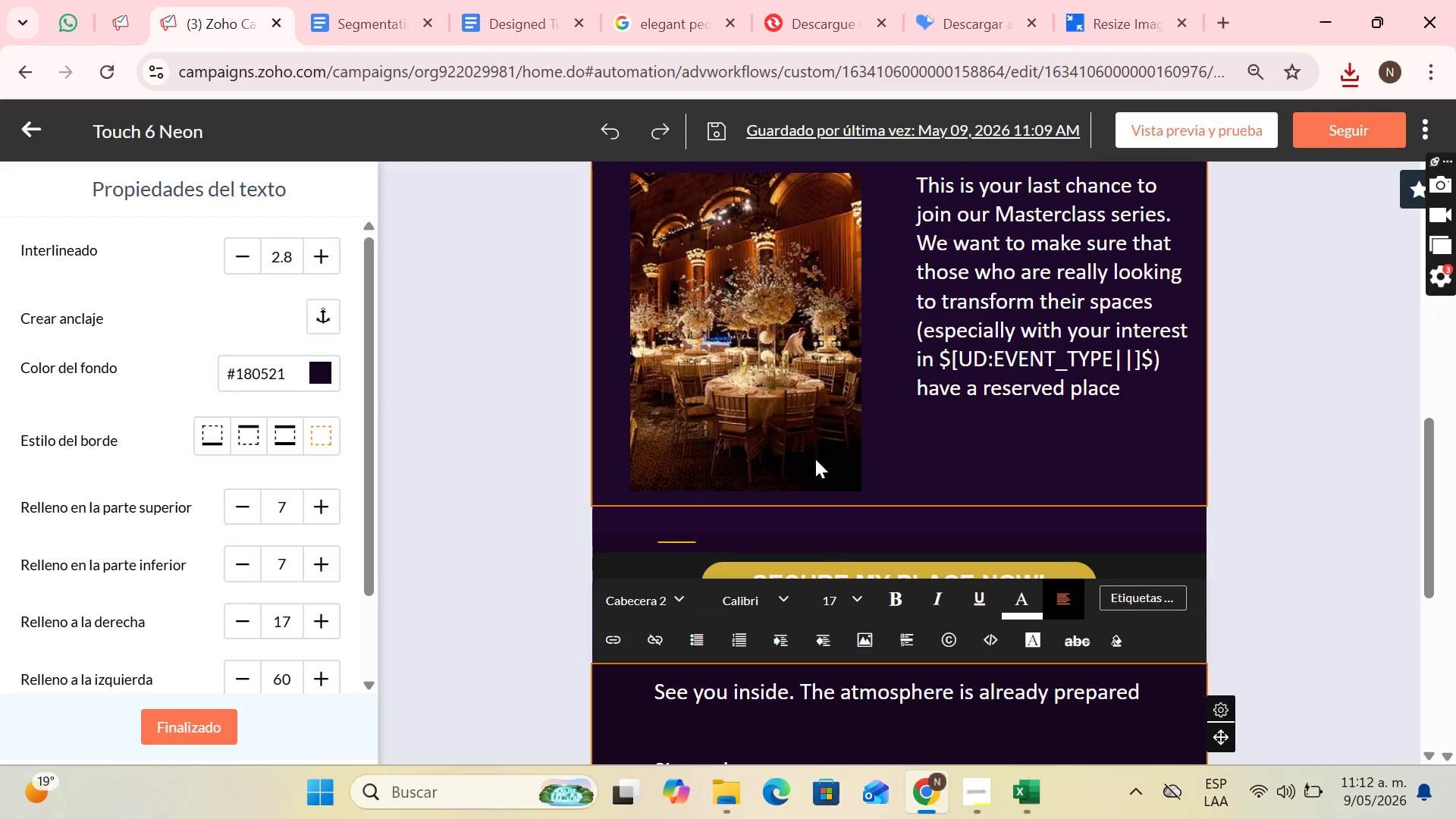 
left_click([772, 325])
 